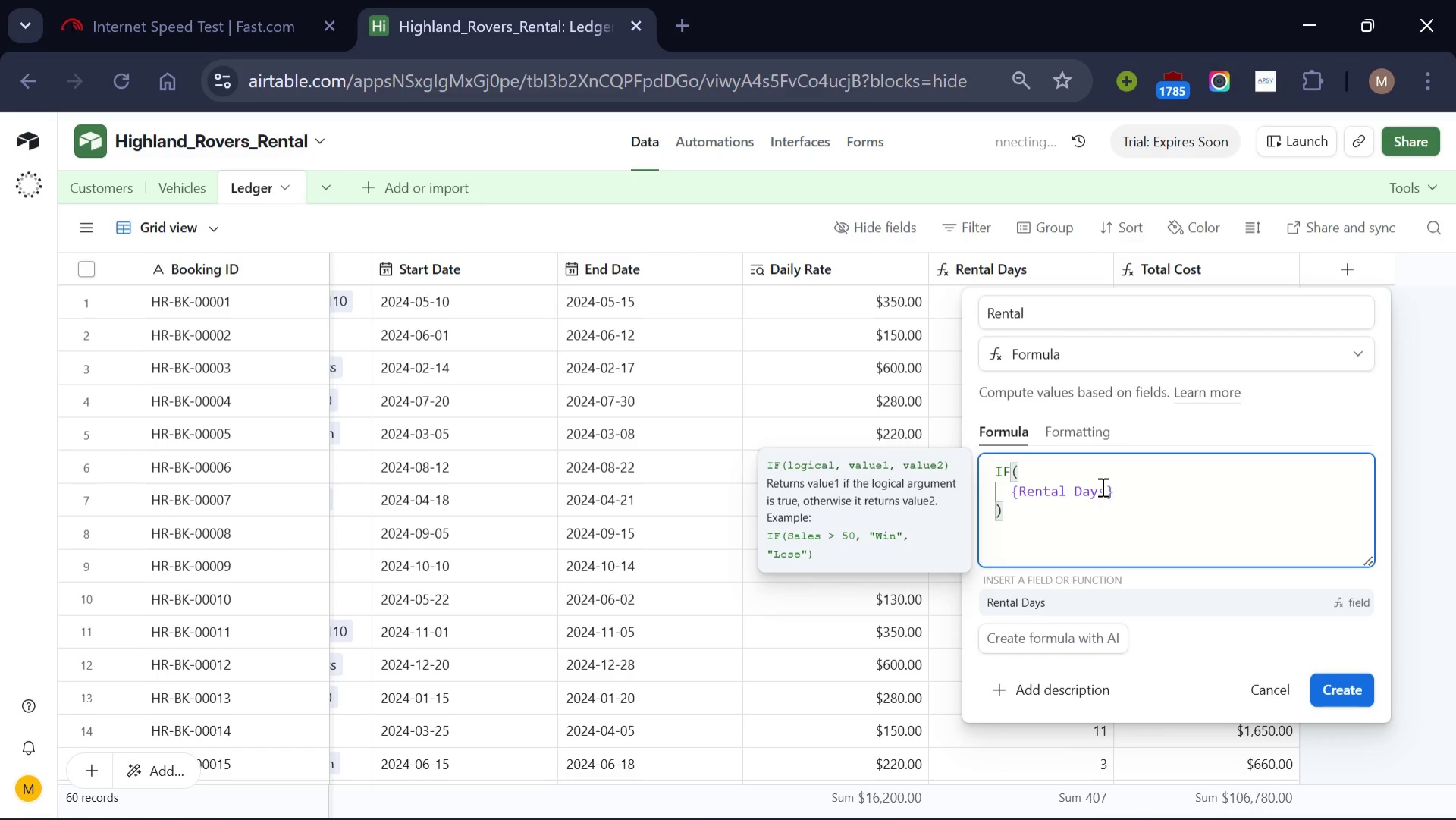 
left_click([1132, 494])
 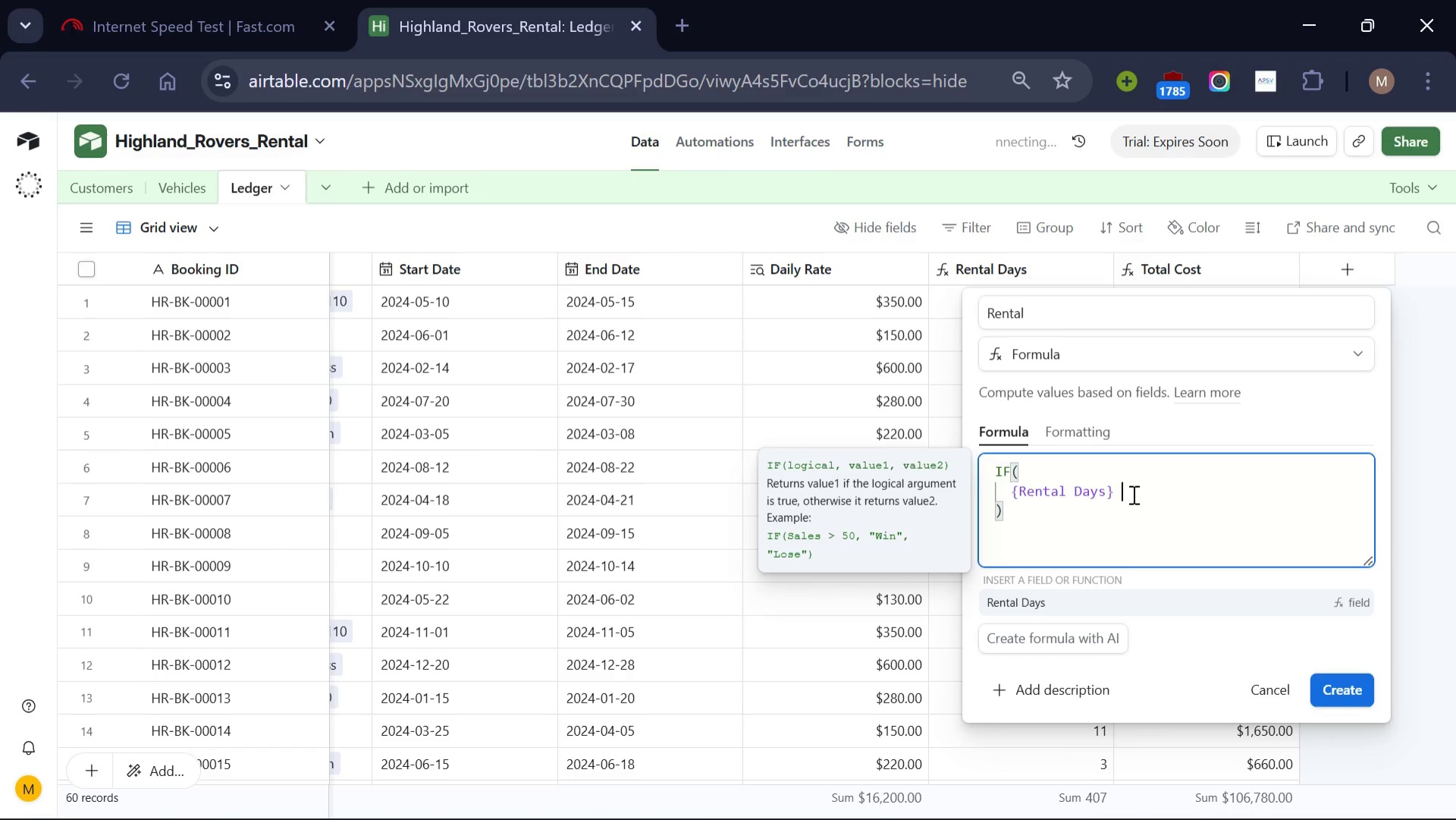 
type( > 7, "Long Rentsl)
key(Backspace)
key(Backspace)
type(al)
 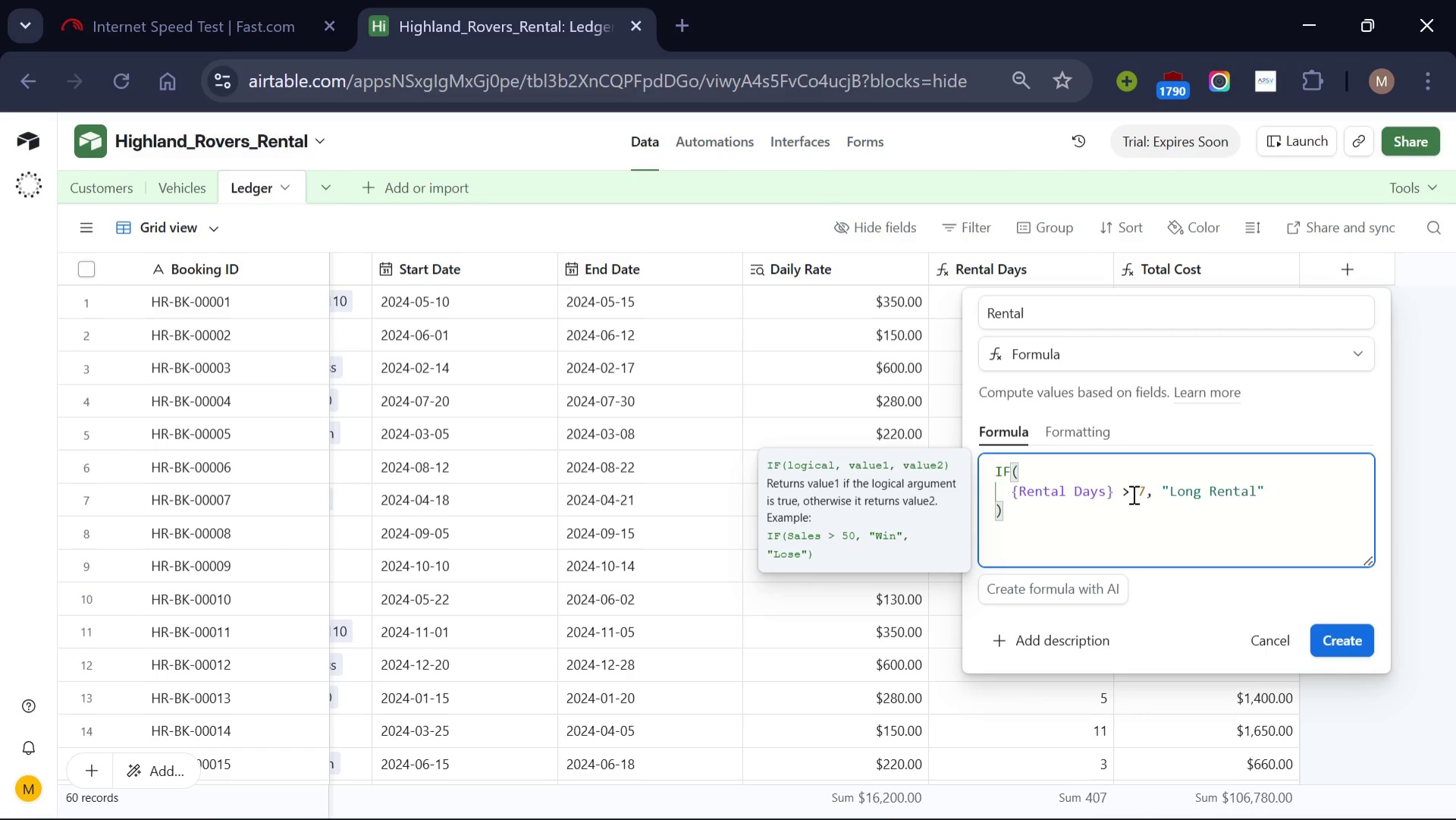 
key(ArrowRight)
 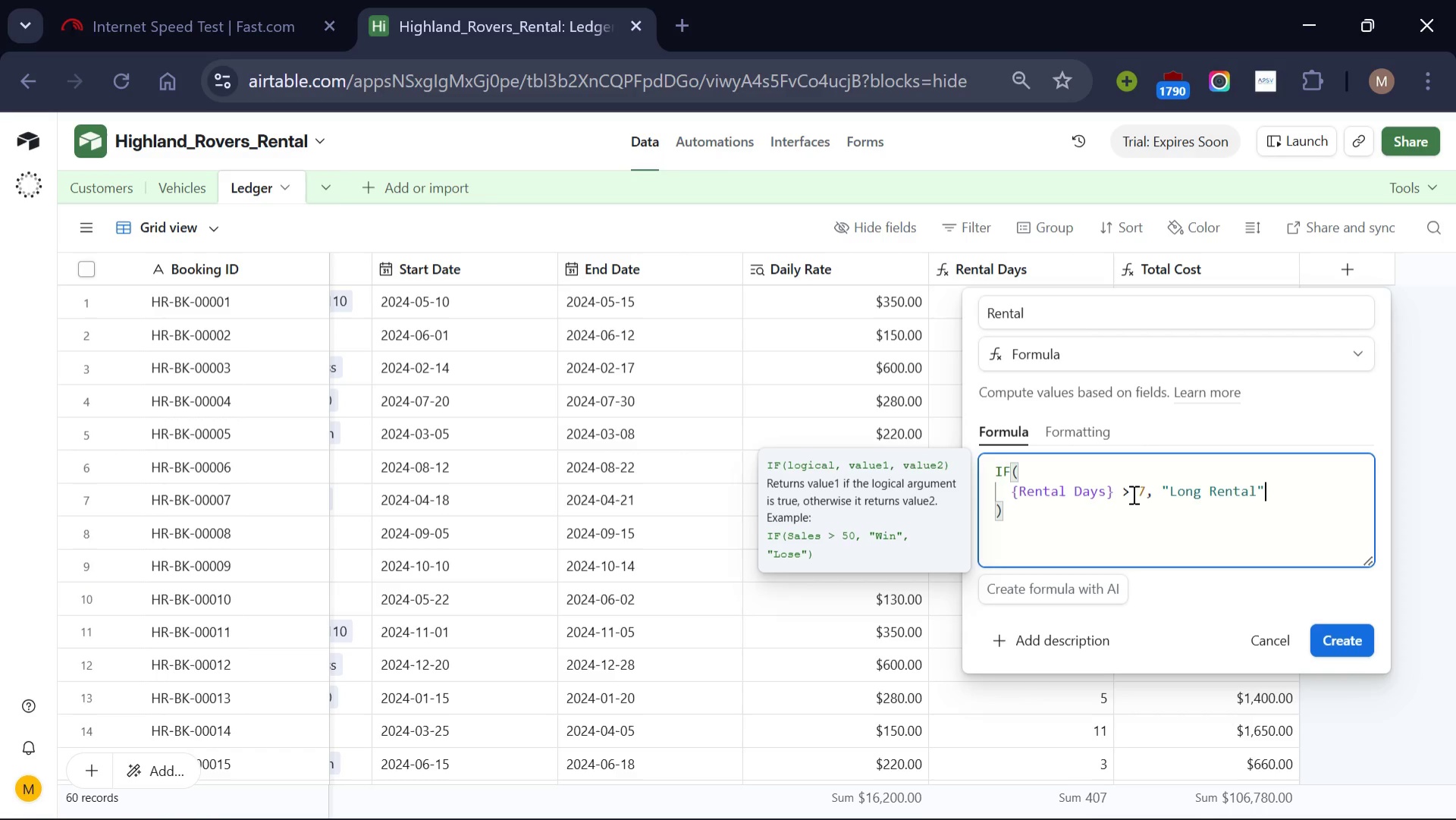 
type( , "sS)
key(Backspace)
key(Backspace)
type(Short Rentl)
key(Backspace)
type(sl)
 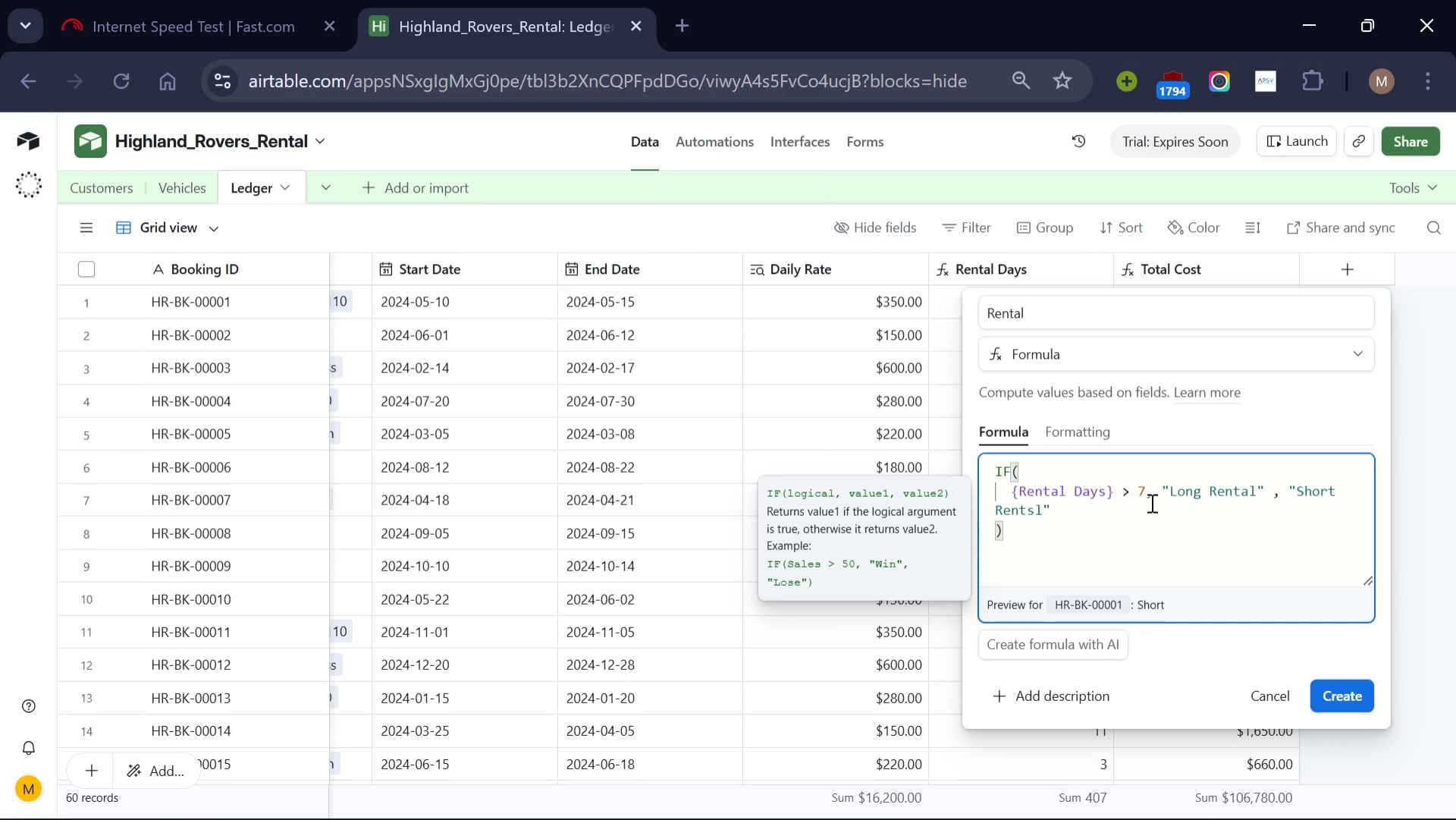 
key(Backspace)
key(Backspace)
type(s)
key(Backspace)
type(al)
 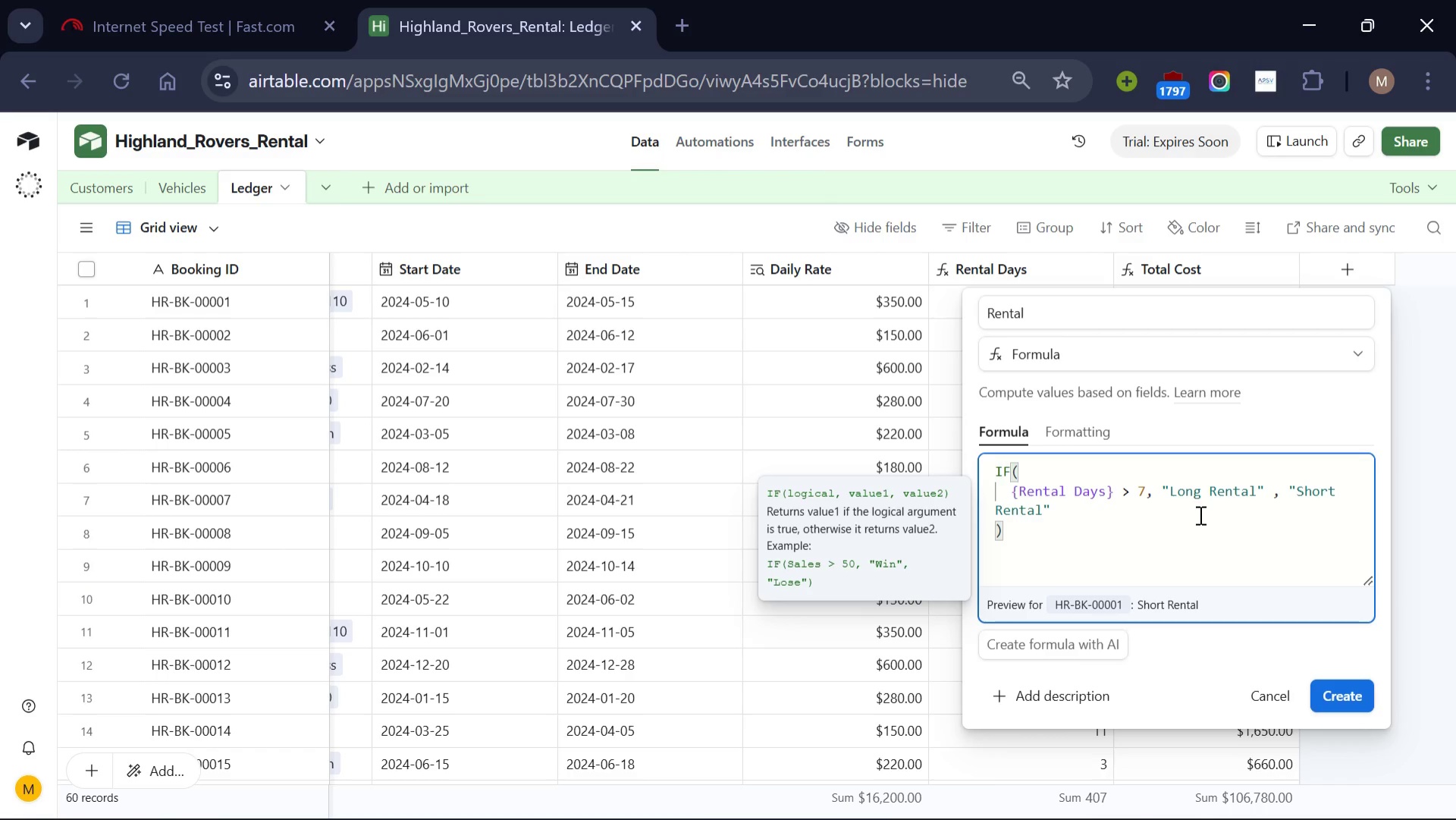 
left_click([1100, 514])
 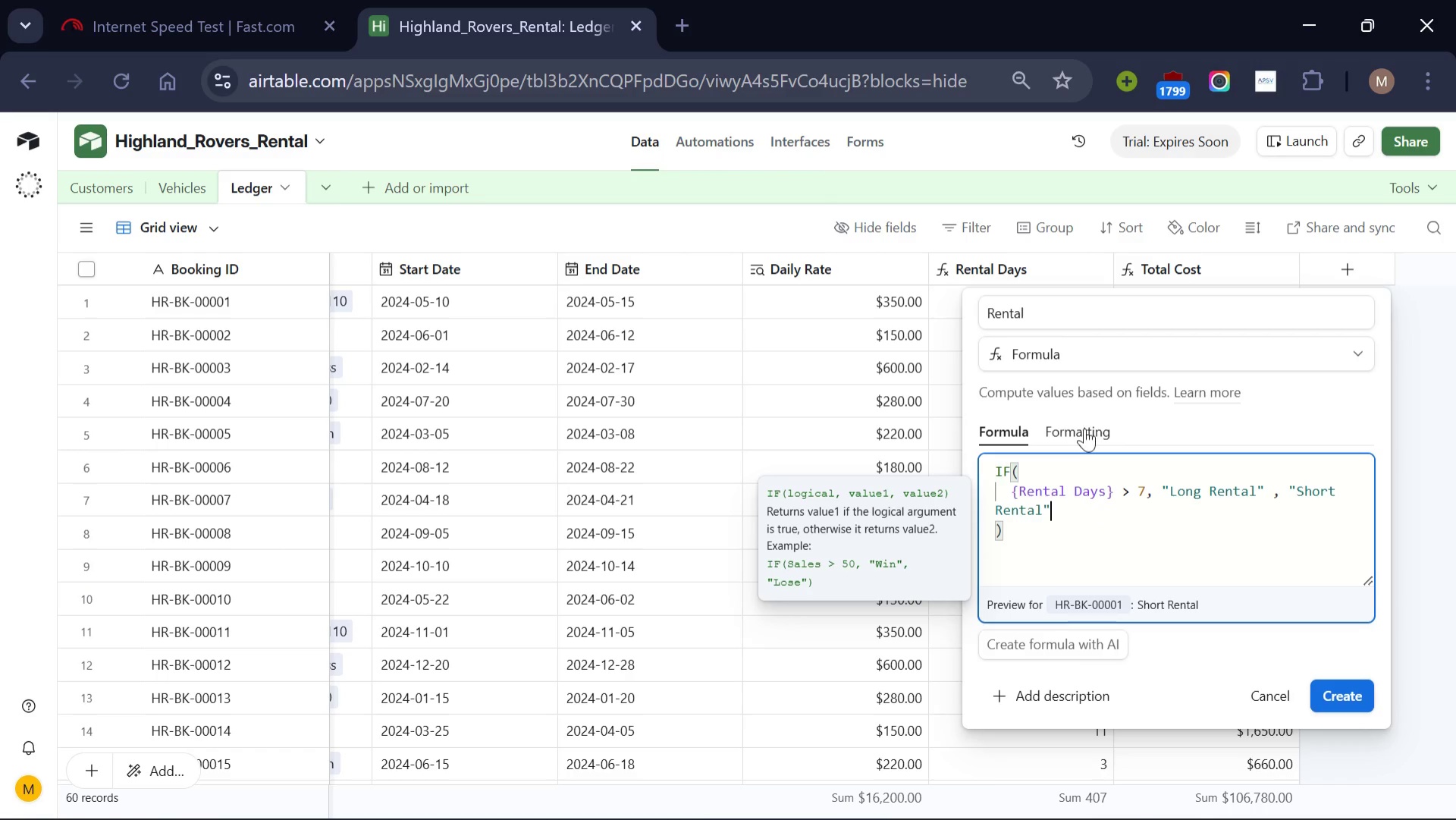 
left_click([1084, 428])
 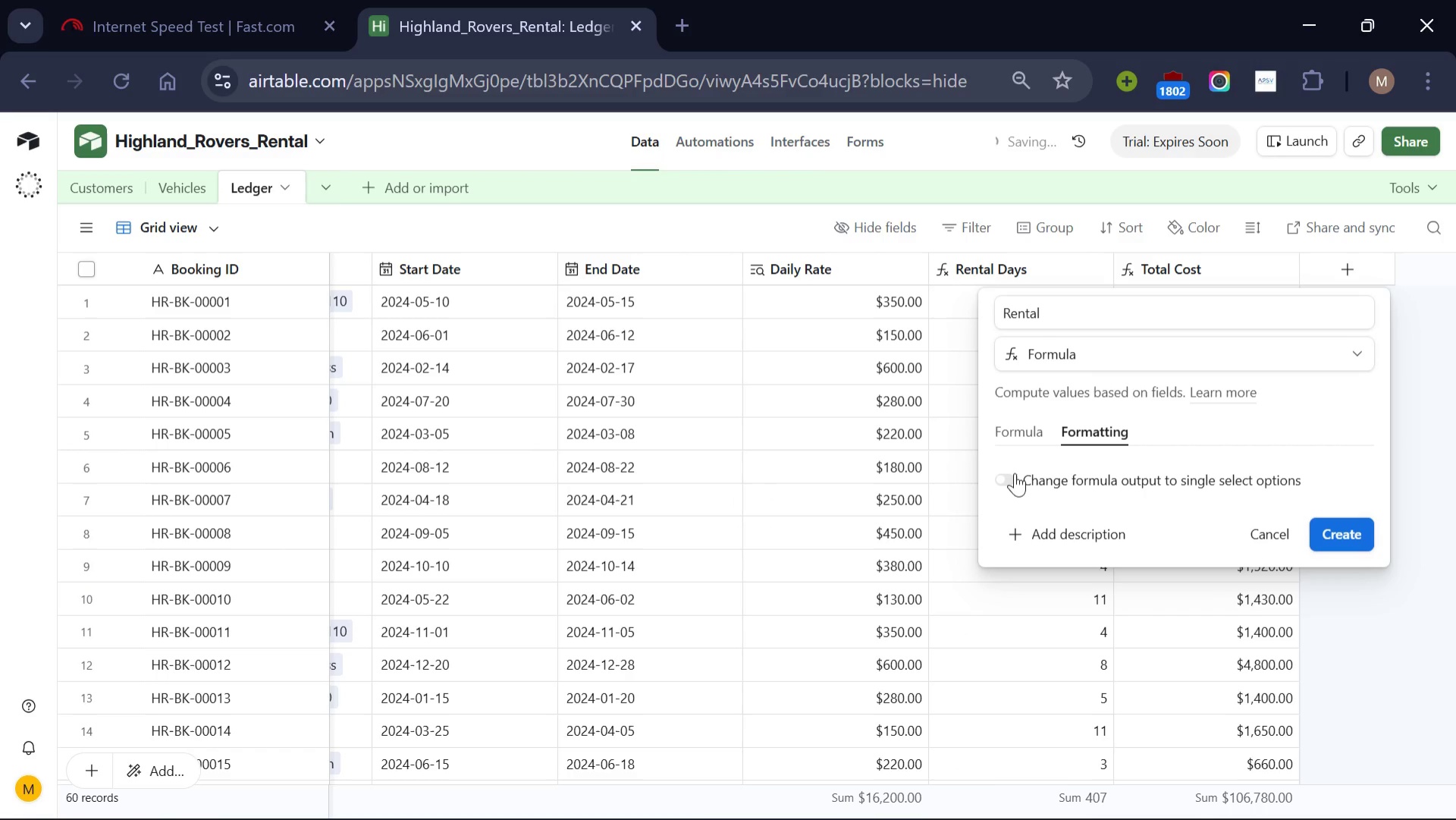 
left_click([1003, 478])
 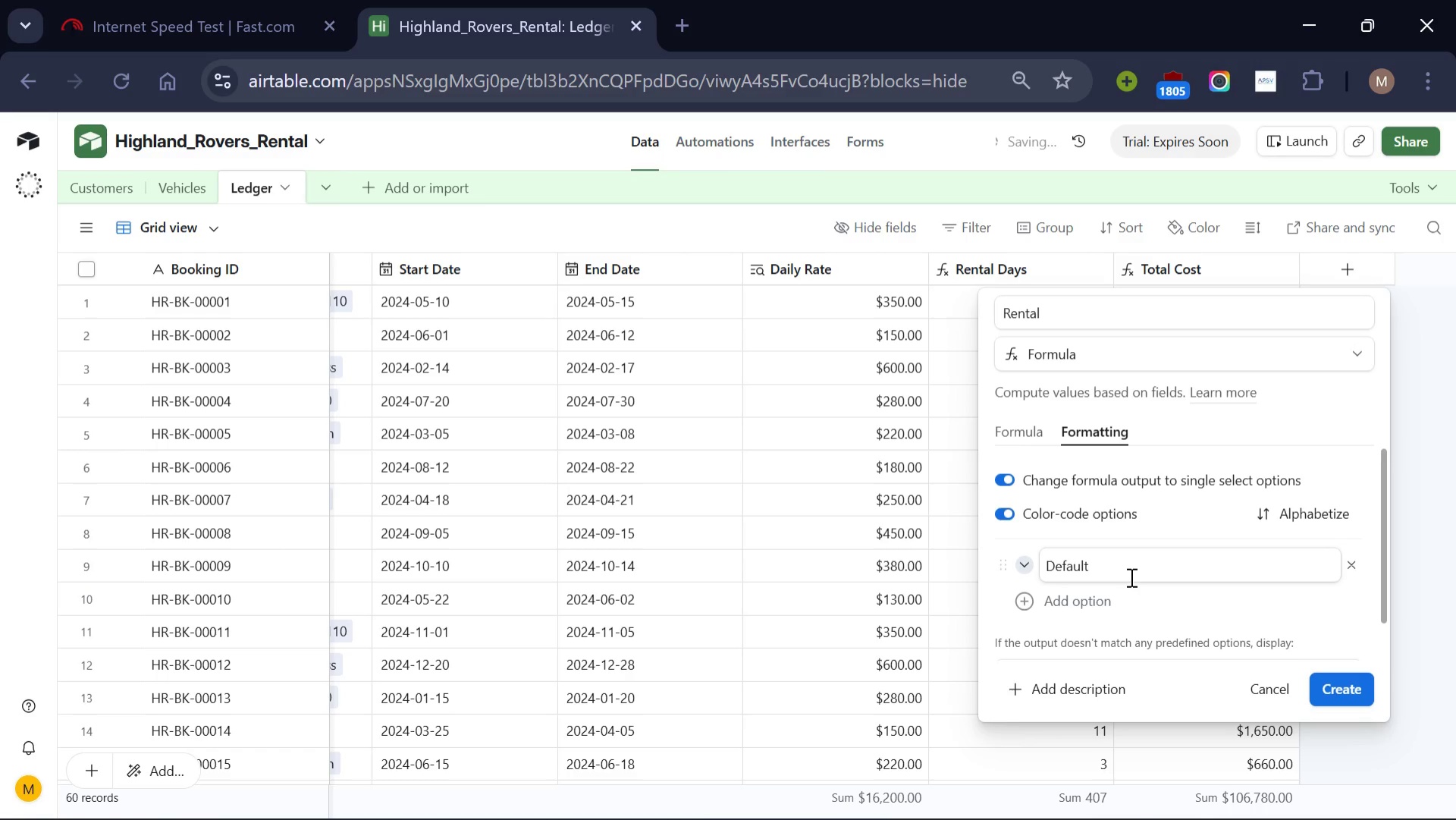 
left_click([1130, 577])
 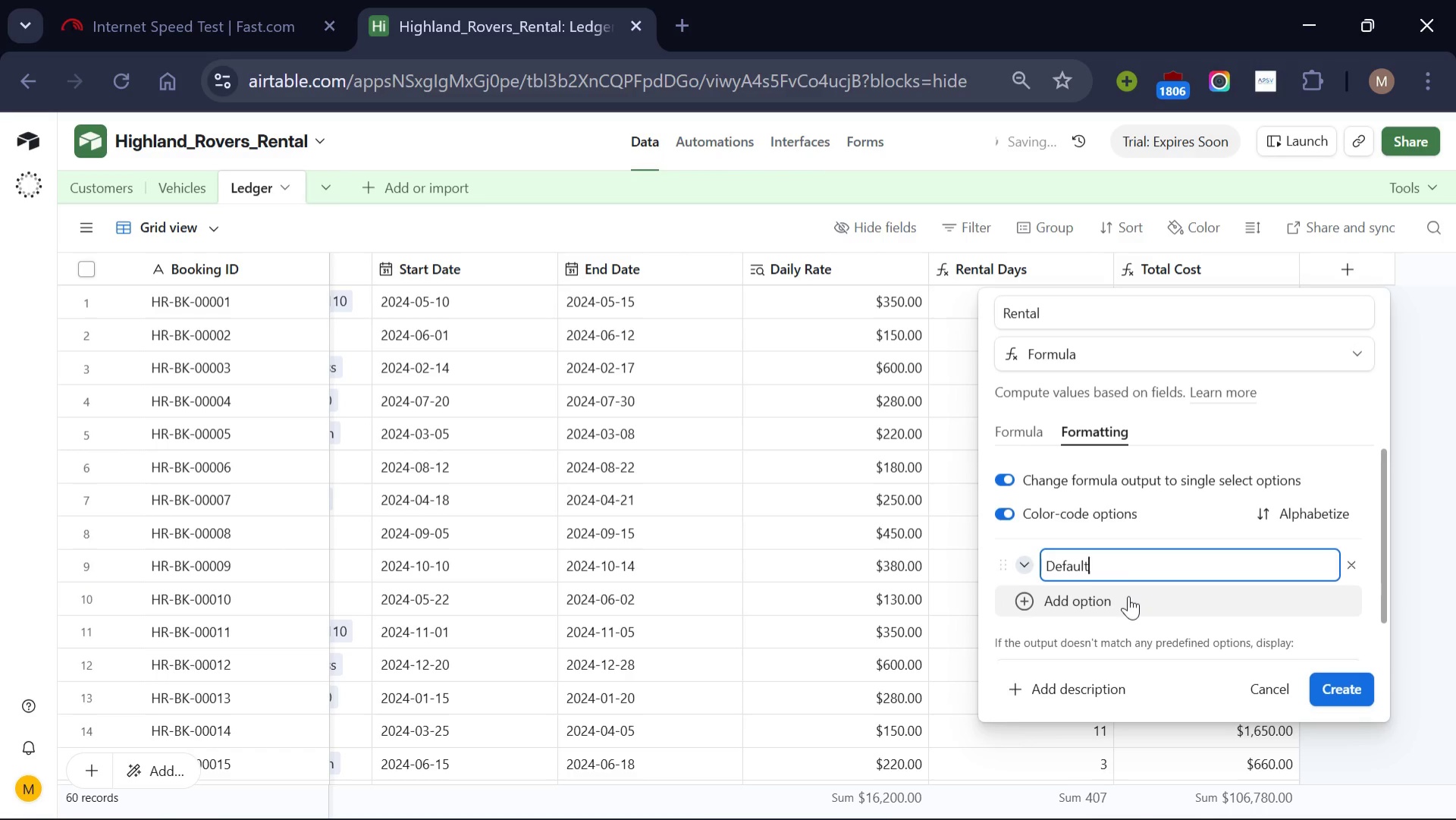 
left_click([1128, 595])
 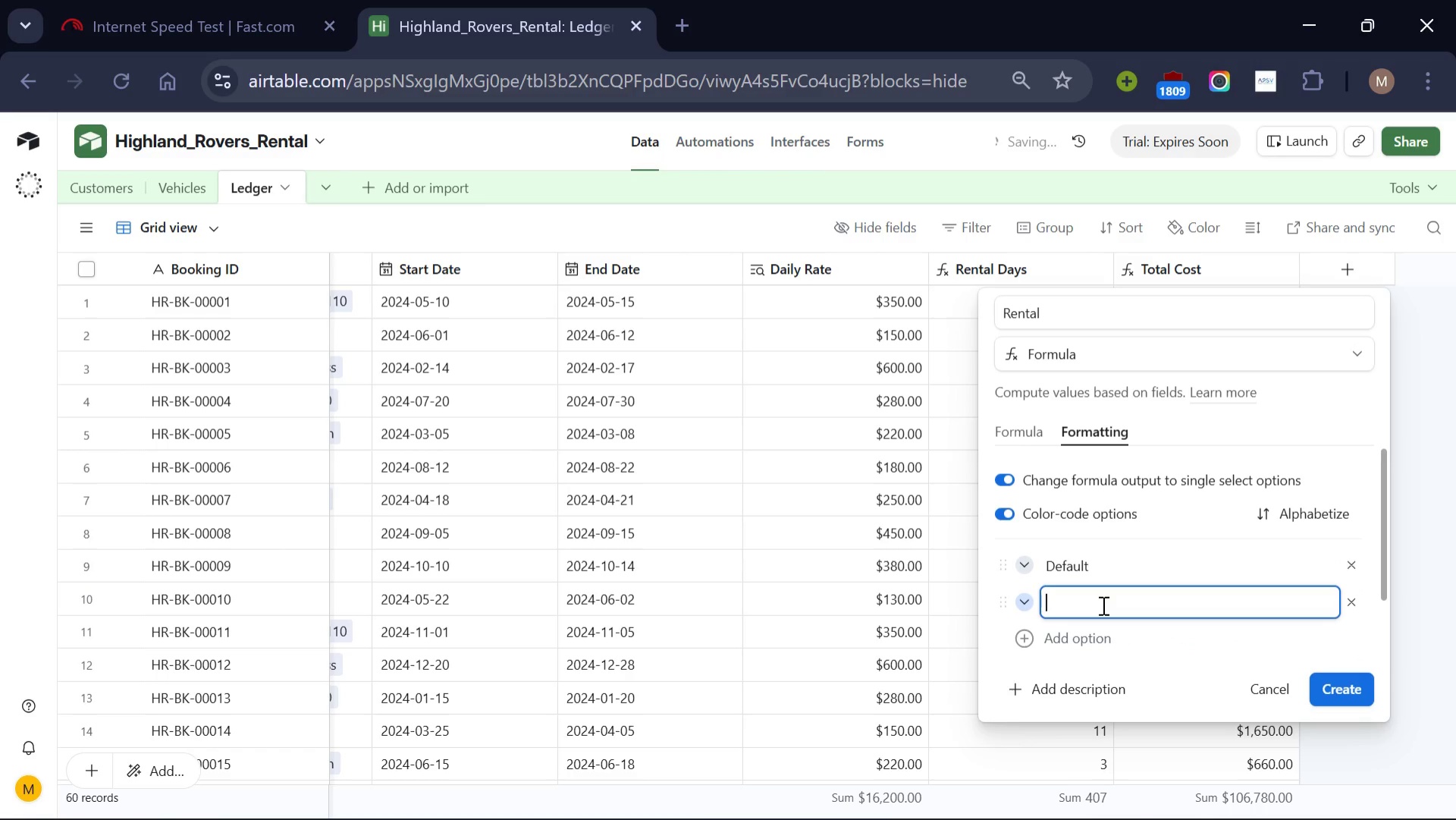 
type(Short Rental)
 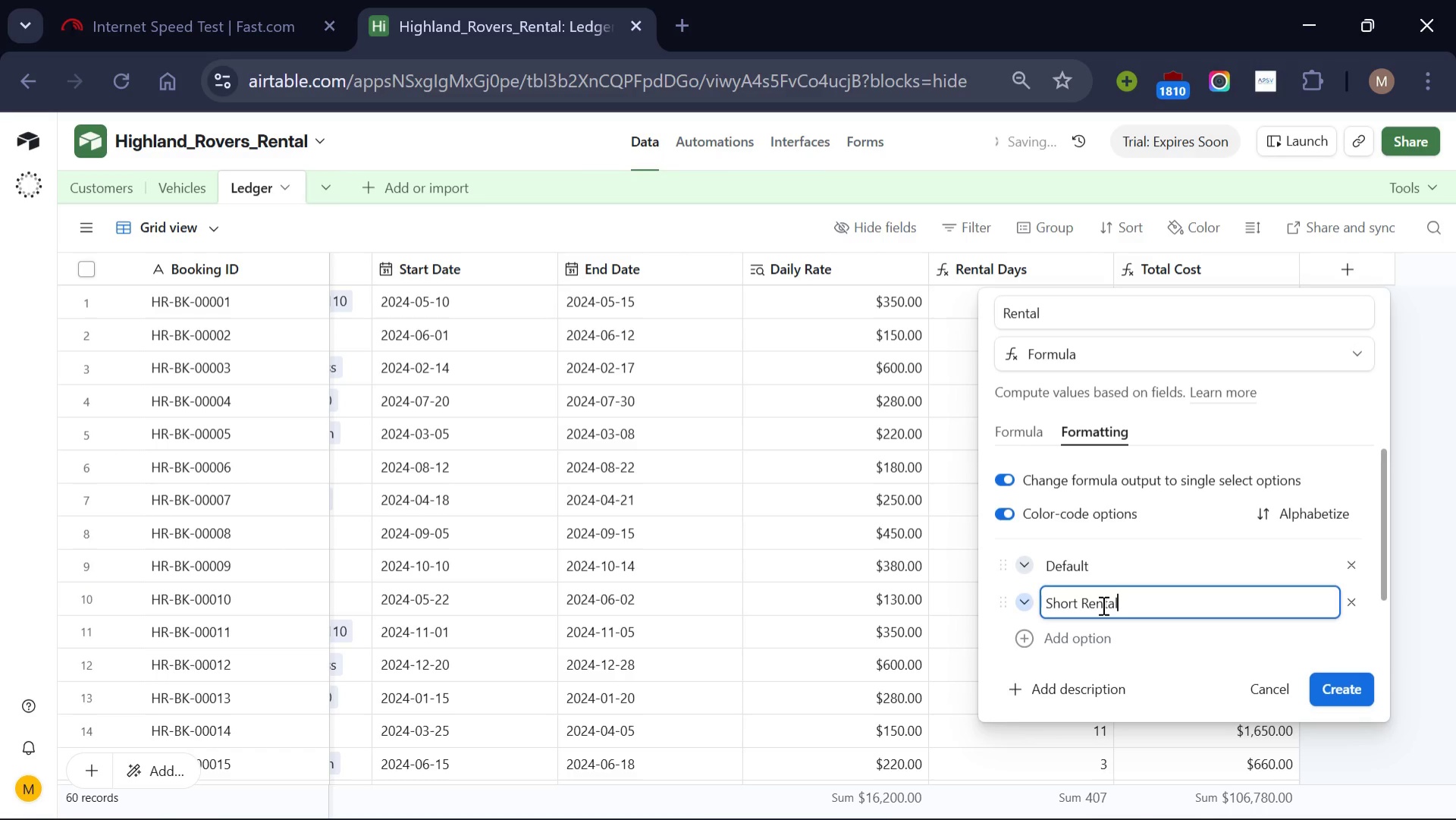 
left_click([1114, 639])
 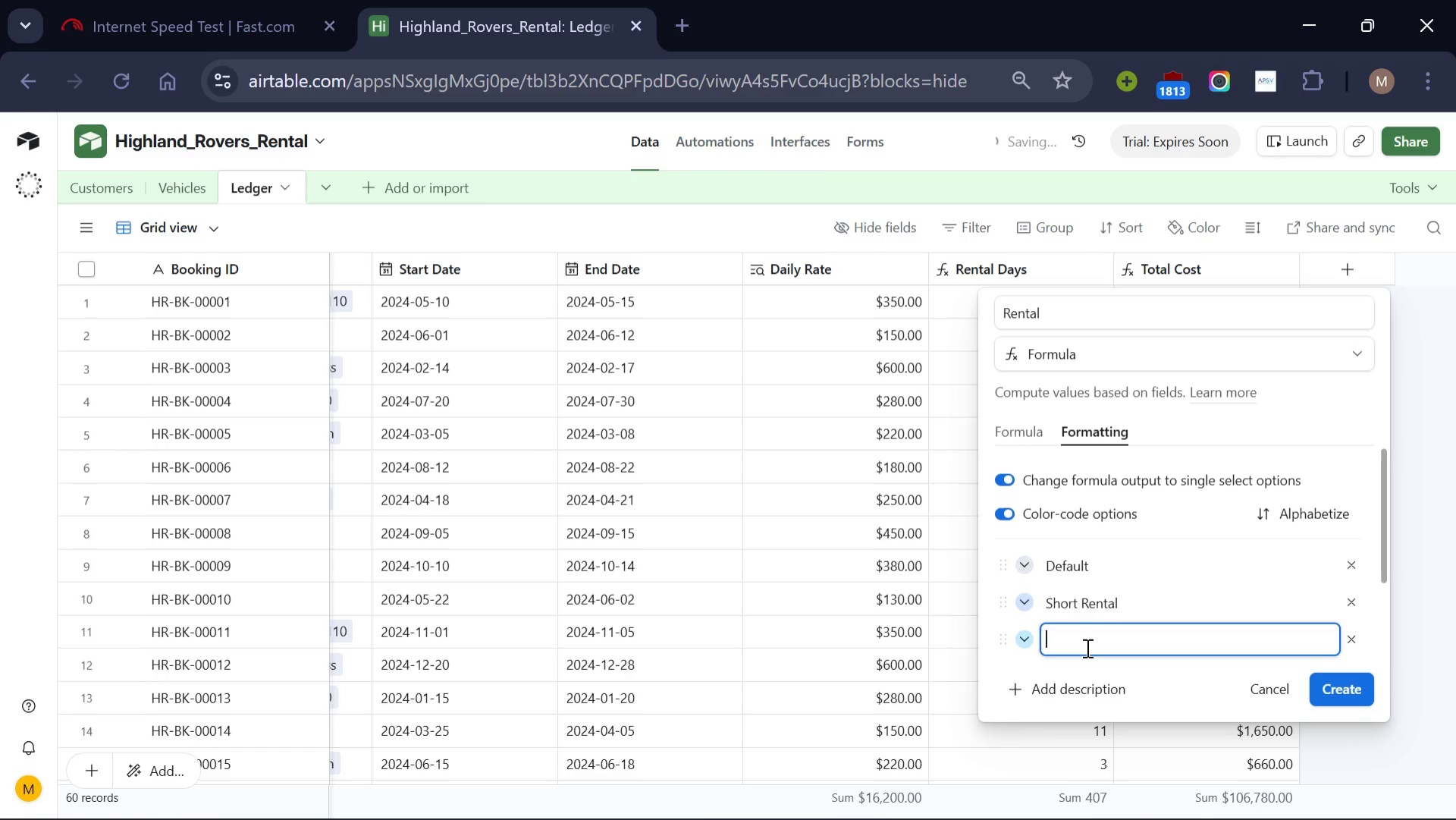 
type(Long Rental)
 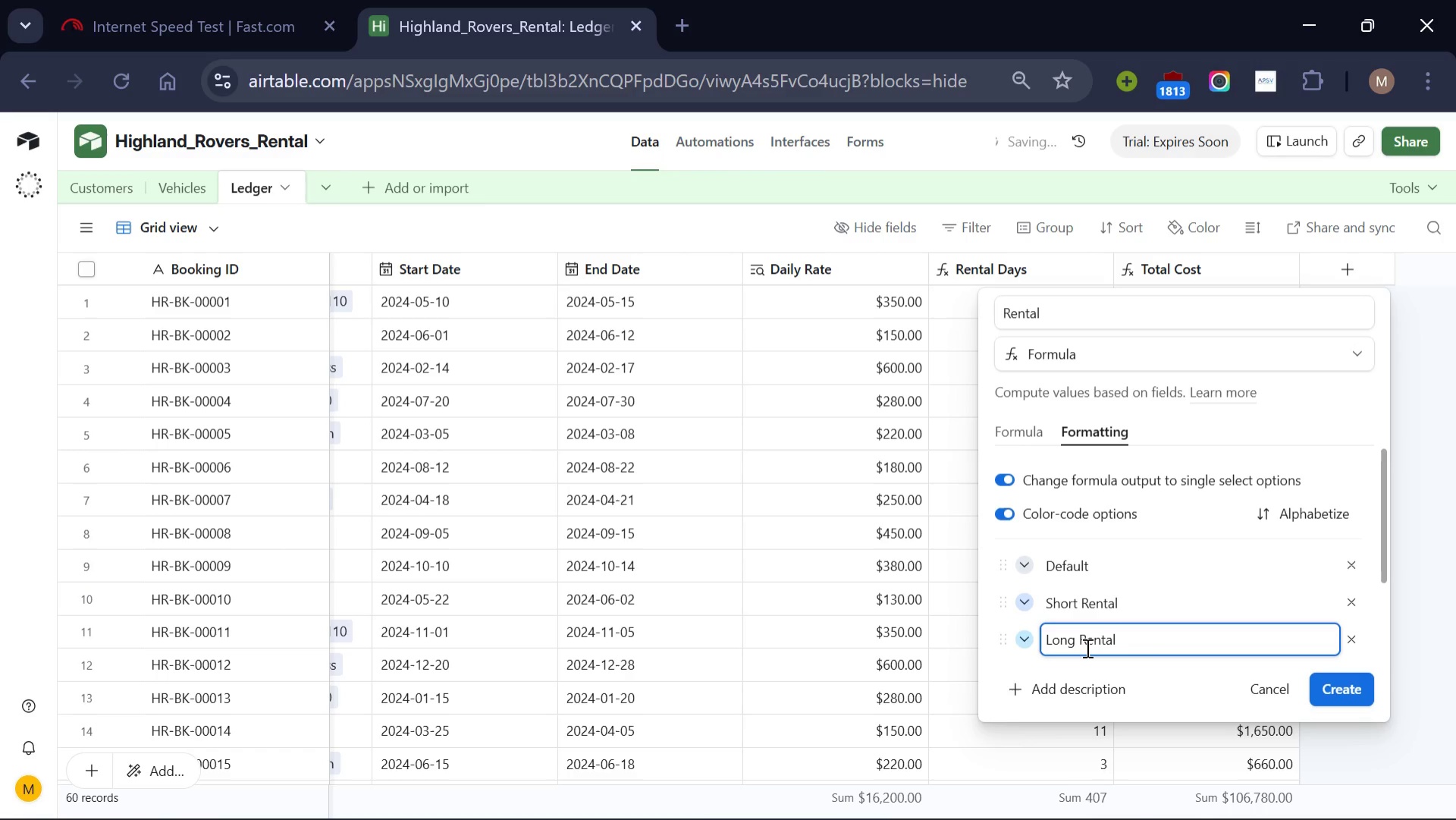 
left_click([1353, 680])
 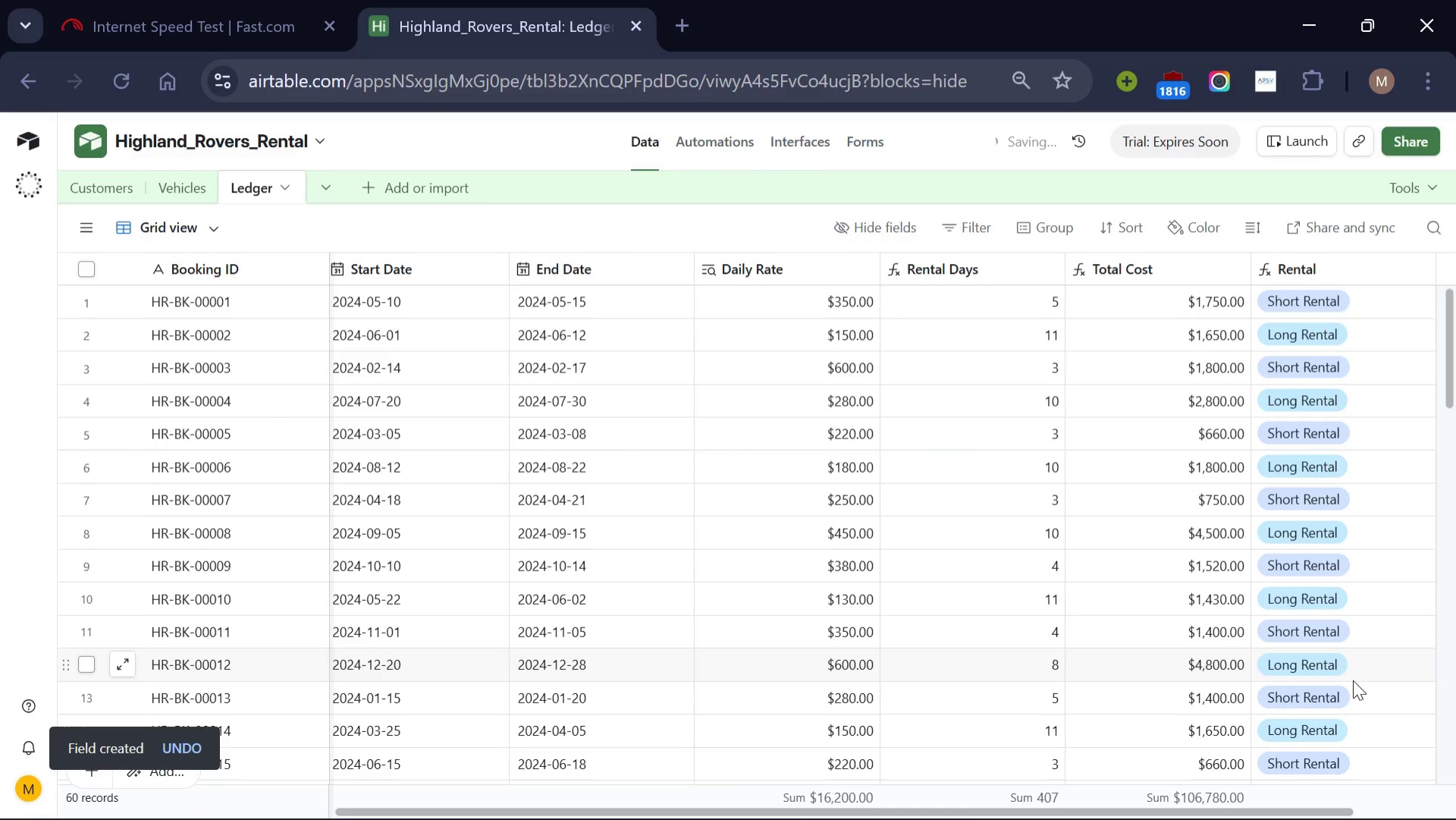 
scroll: coordinate [1272, 588], scroll_direction: down, amount: 6.0
 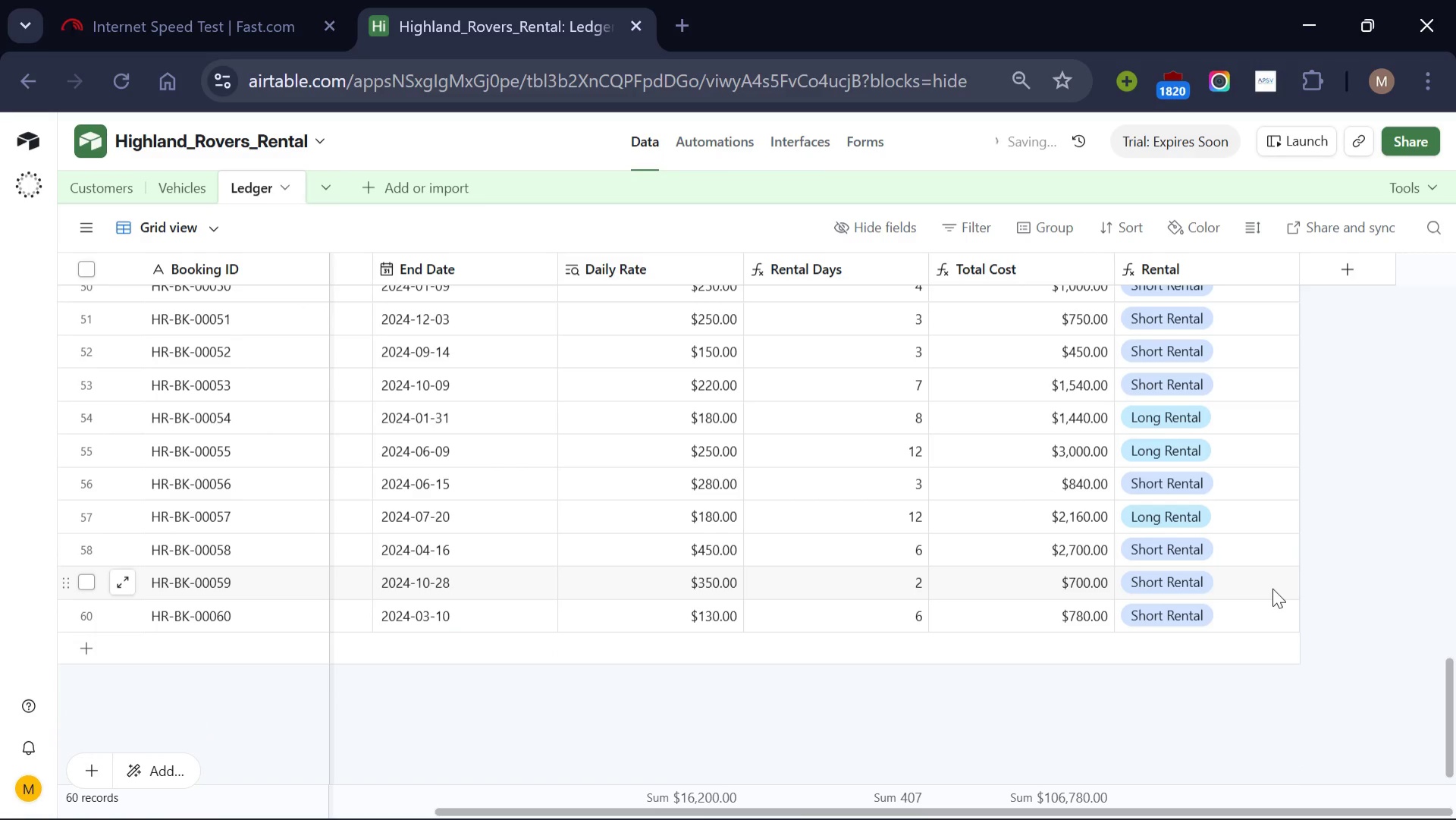 
scroll: coordinate [871, 601], scroll_direction: up, amount: 29.0
 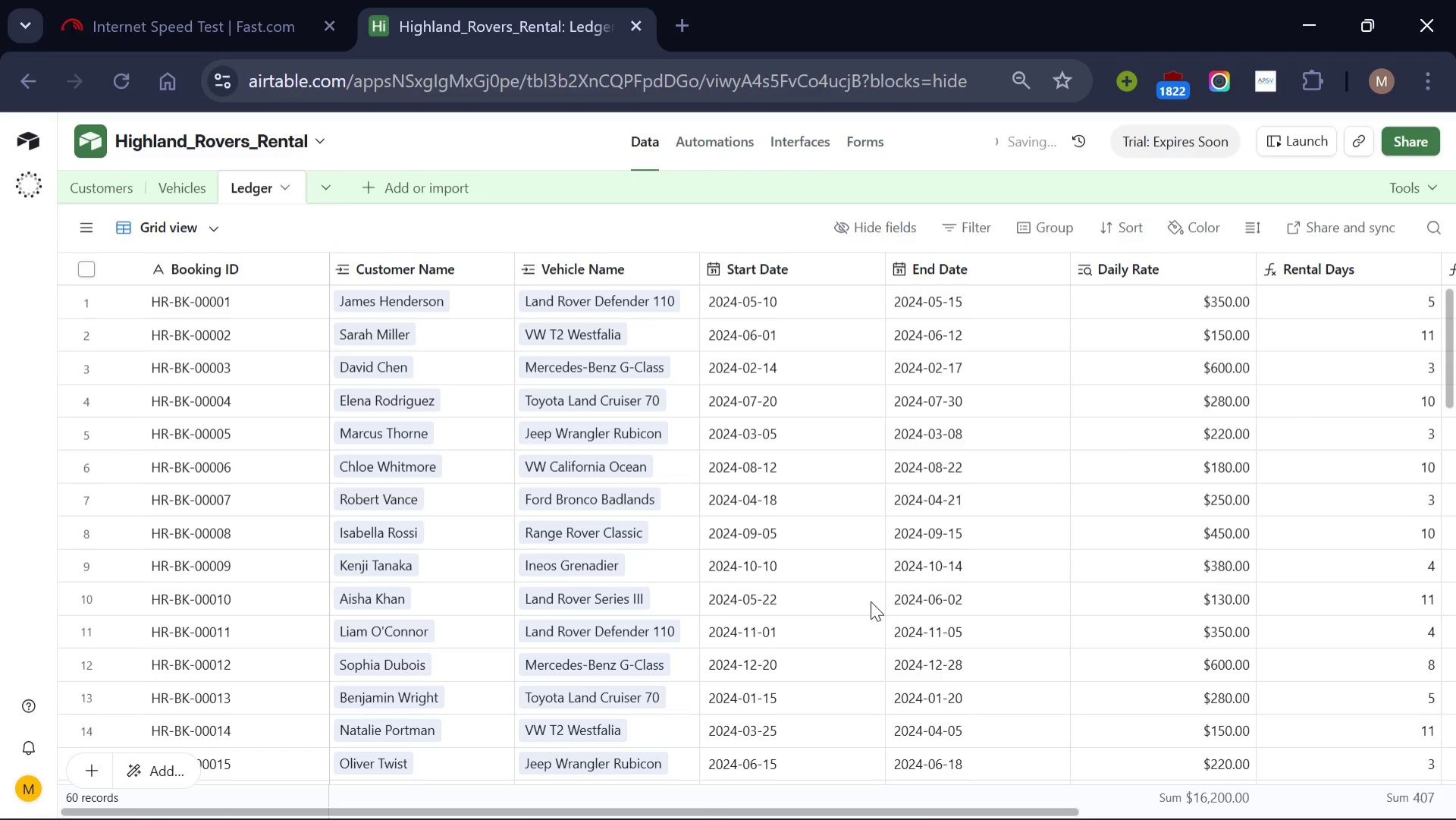 
wait(17.08)
 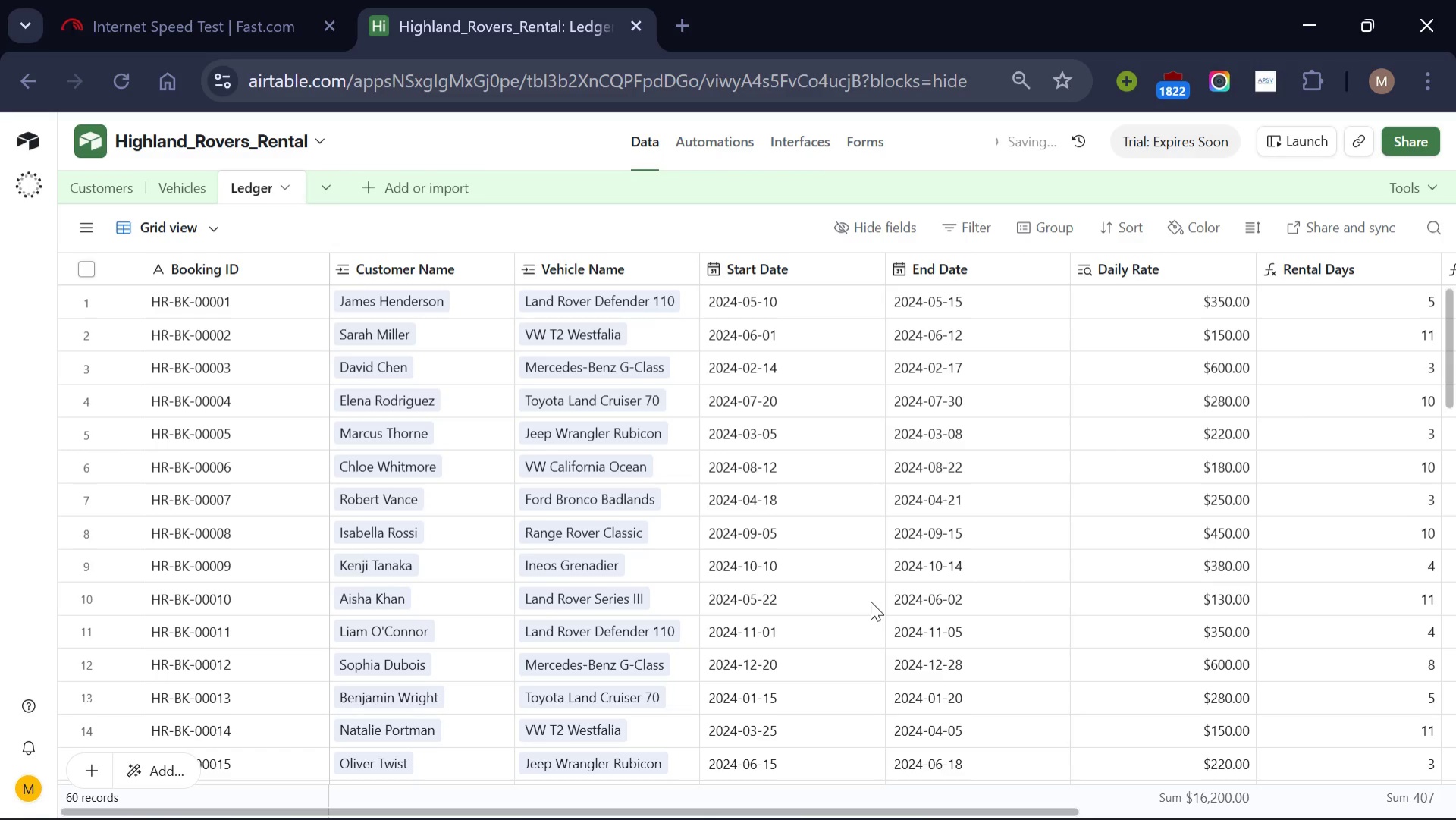 
scroll: coordinate [934, 643], scroll_direction: down, amount: 3.0
 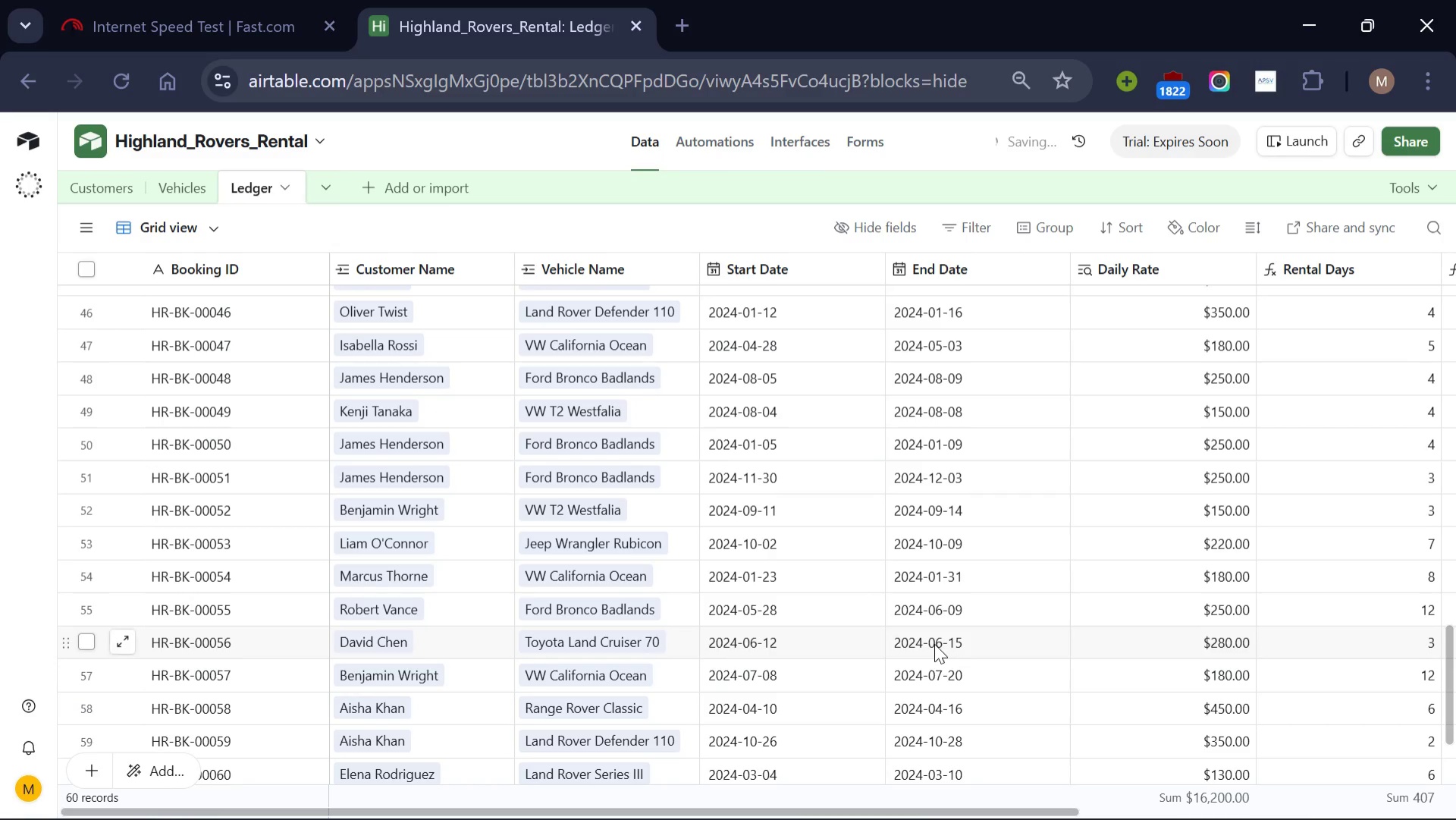 
scroll: coordinate [934, 643], scroll_direction: up, amount: 5.0
 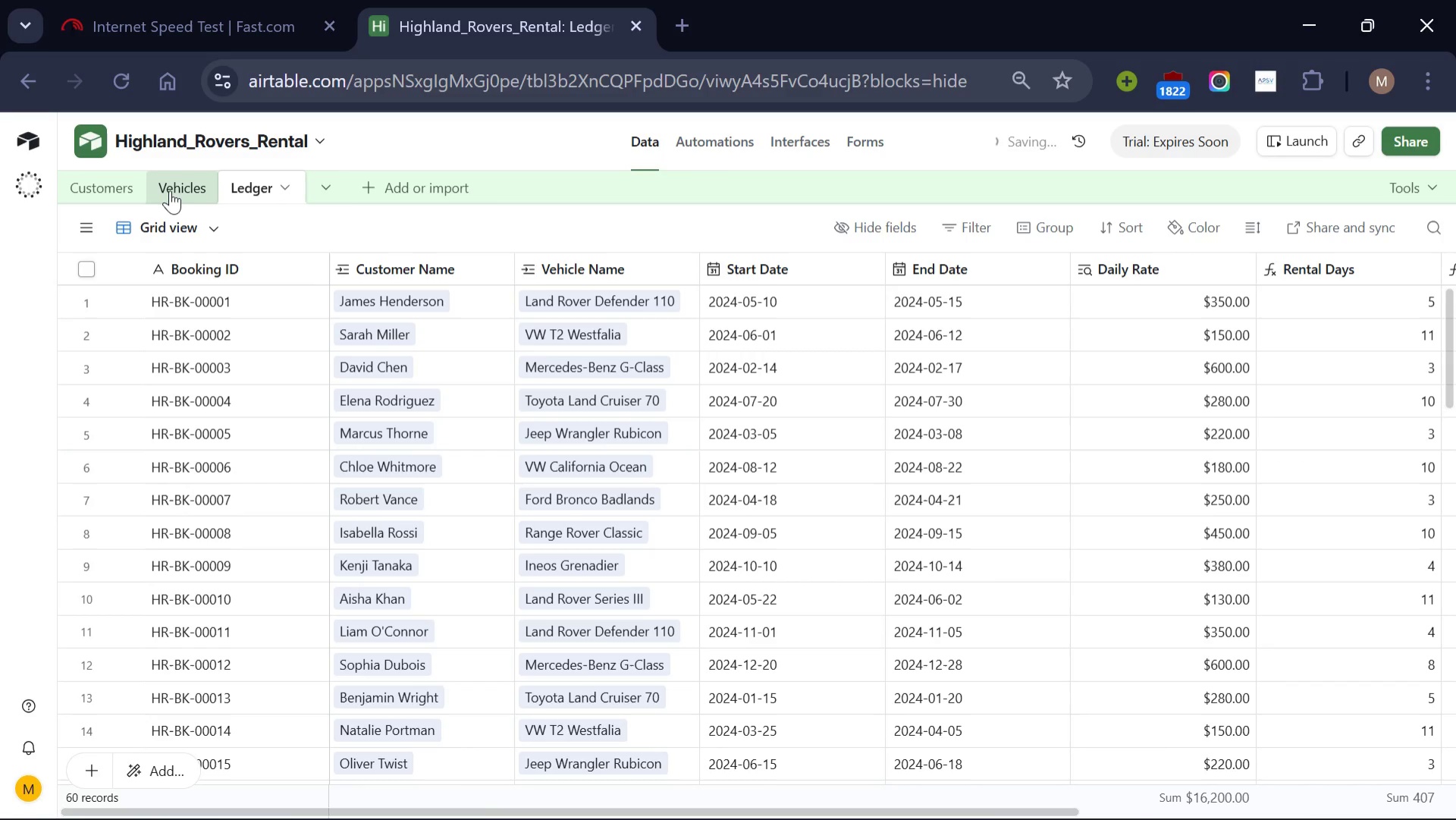 
left_click([170, 191])
 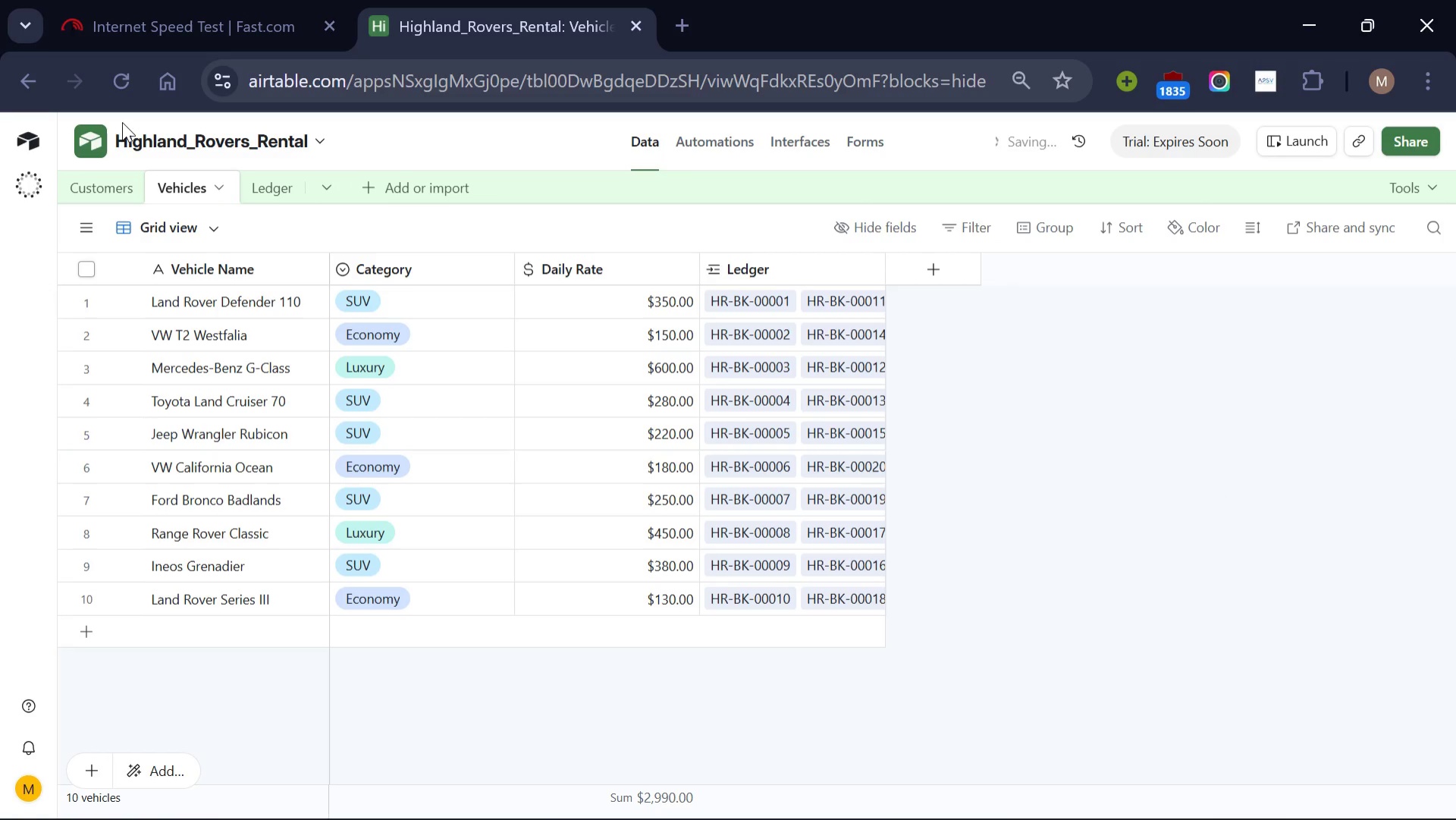 
left_click([111, 195])
 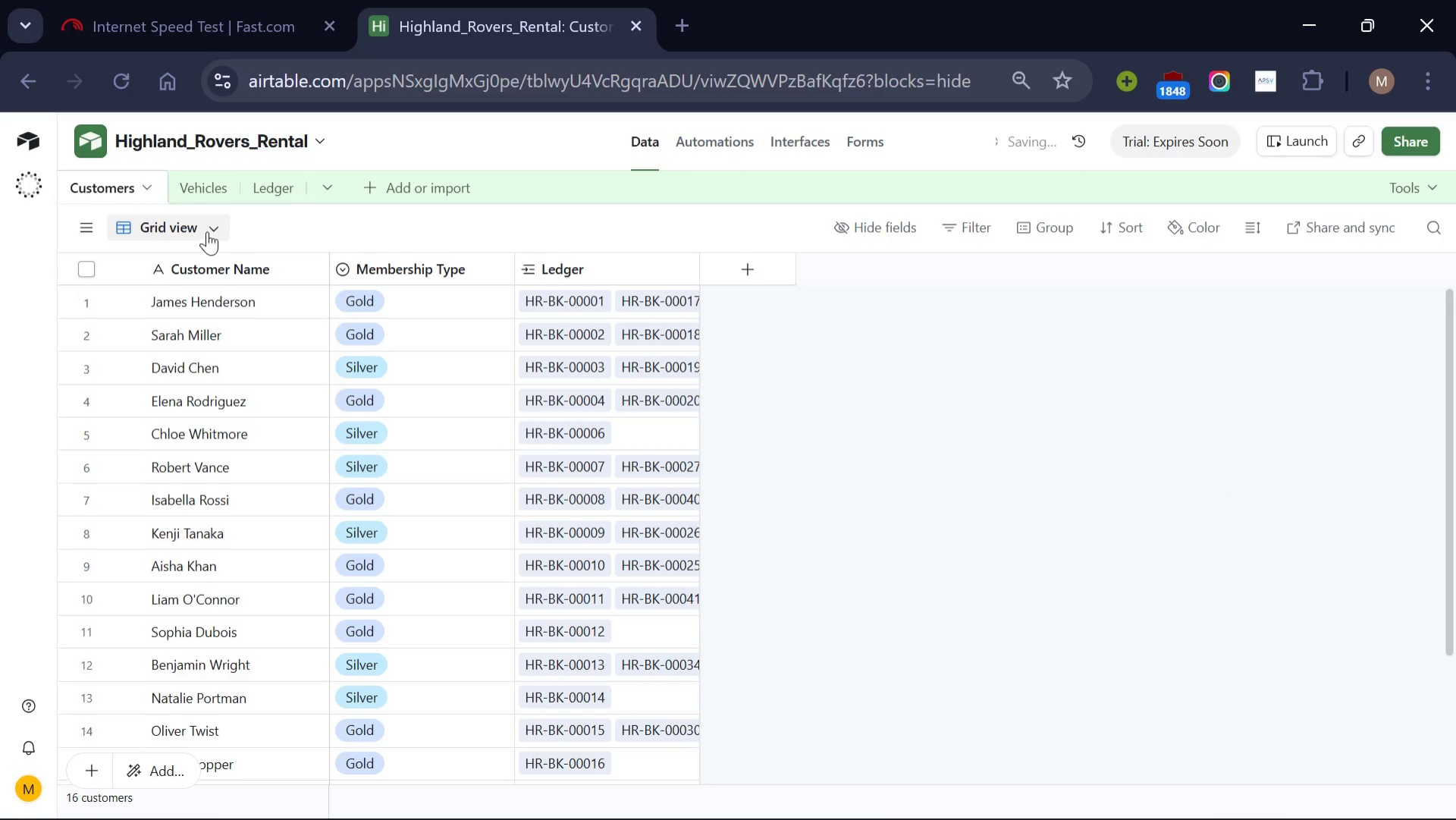 
left_click([207, 231])
 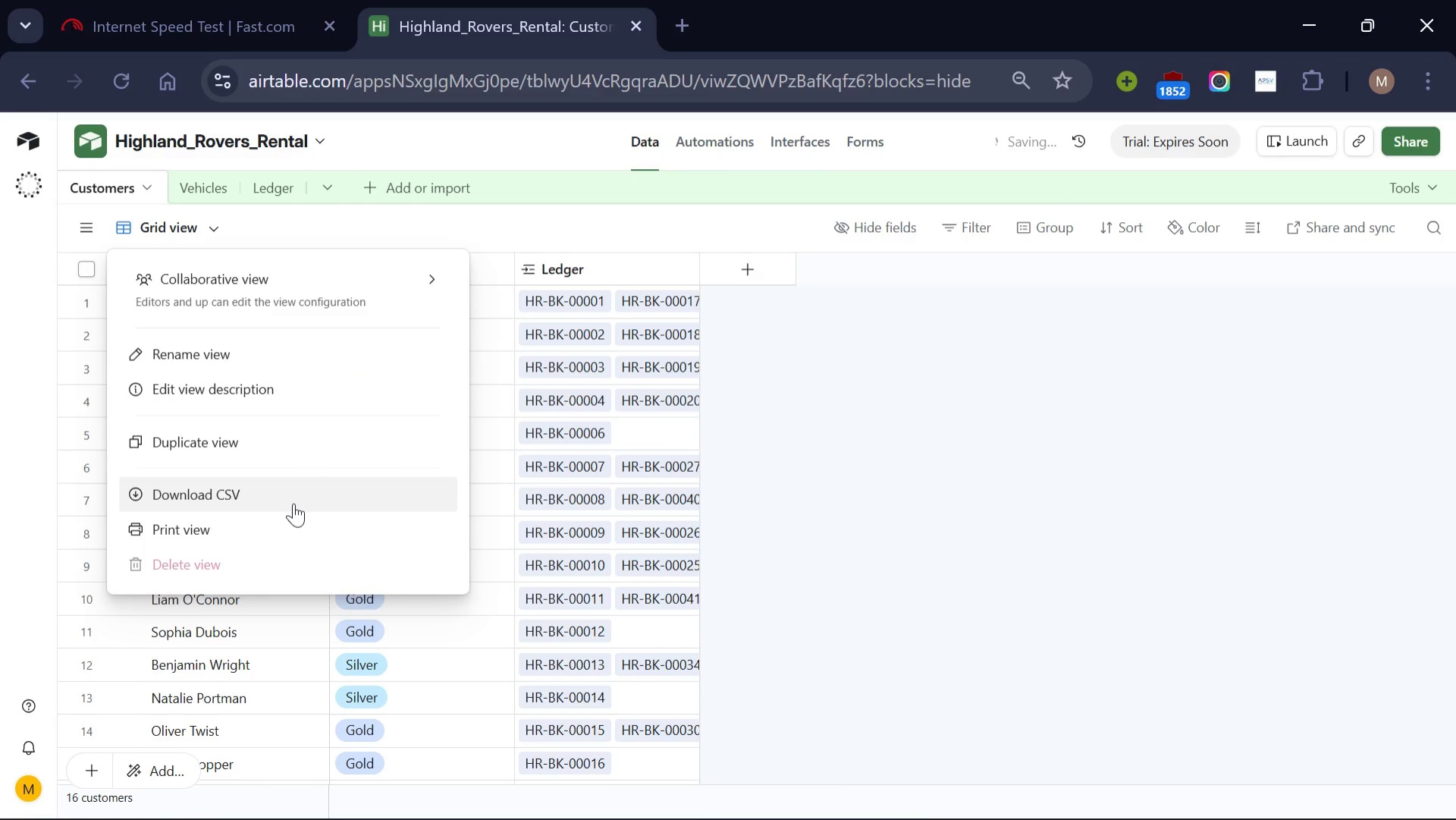 
left_click([293, 503])
 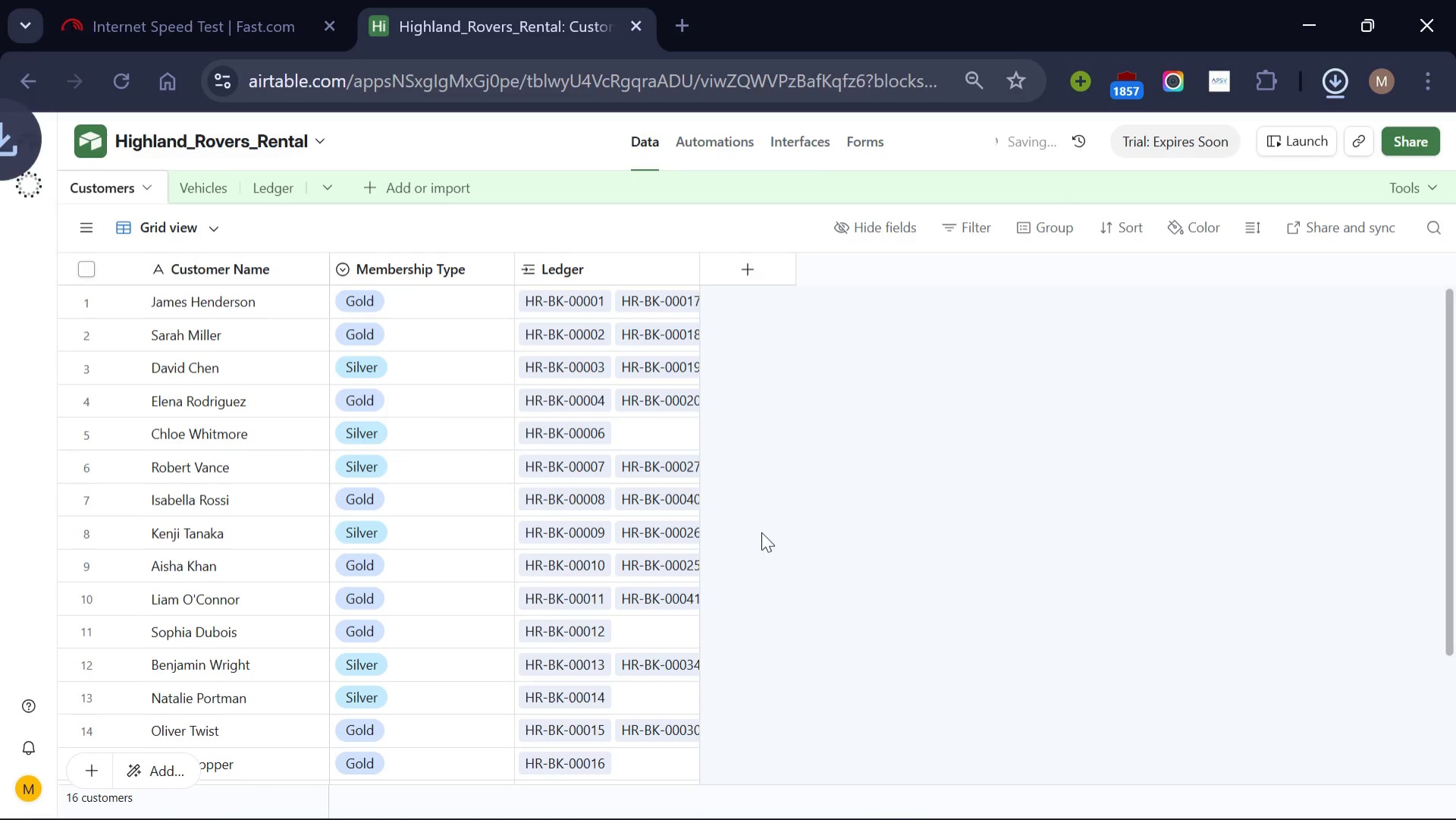 
wait(11.81)
 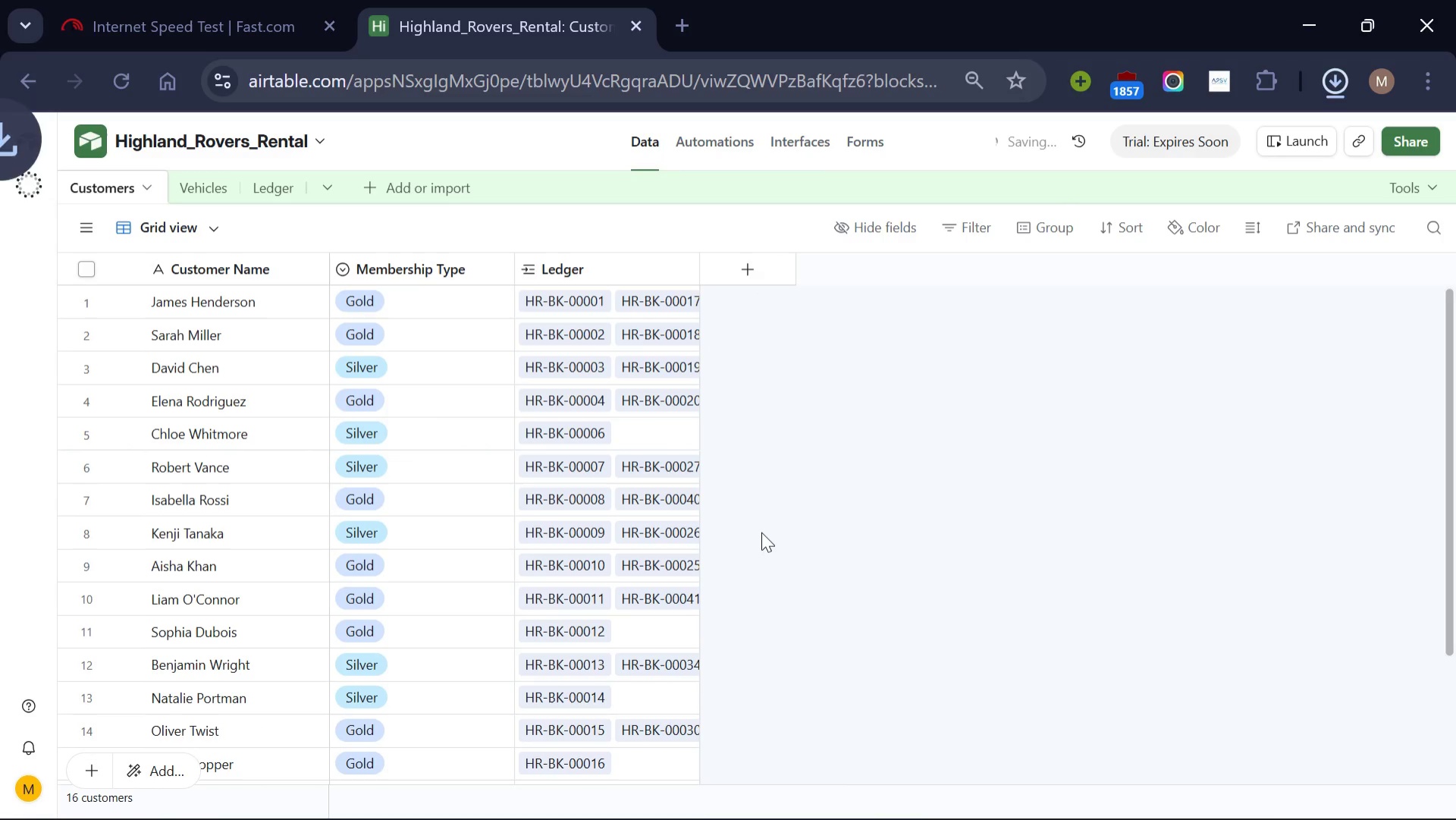 
left_click([696, 29])
 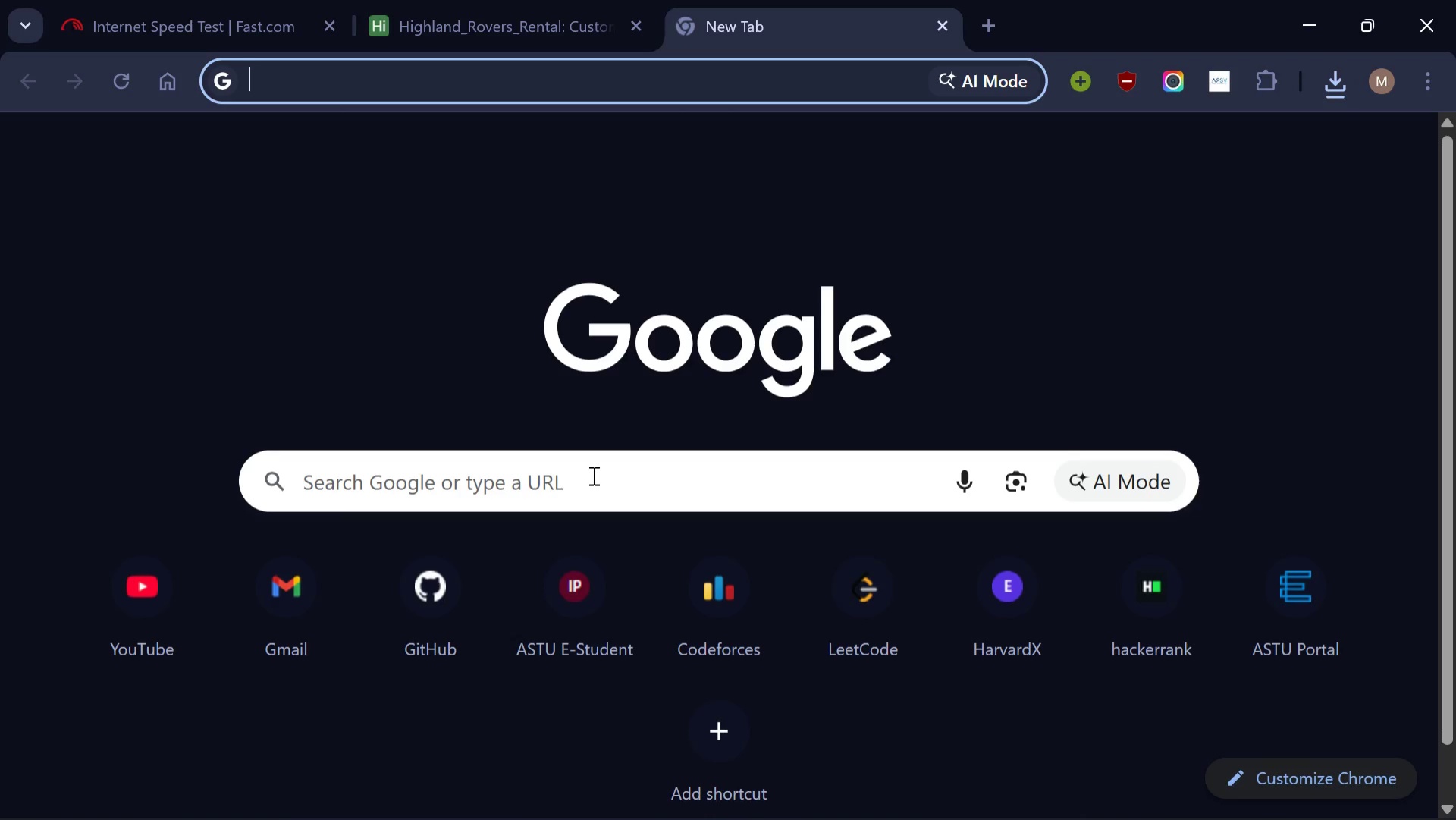 
left_click([592, 475])
 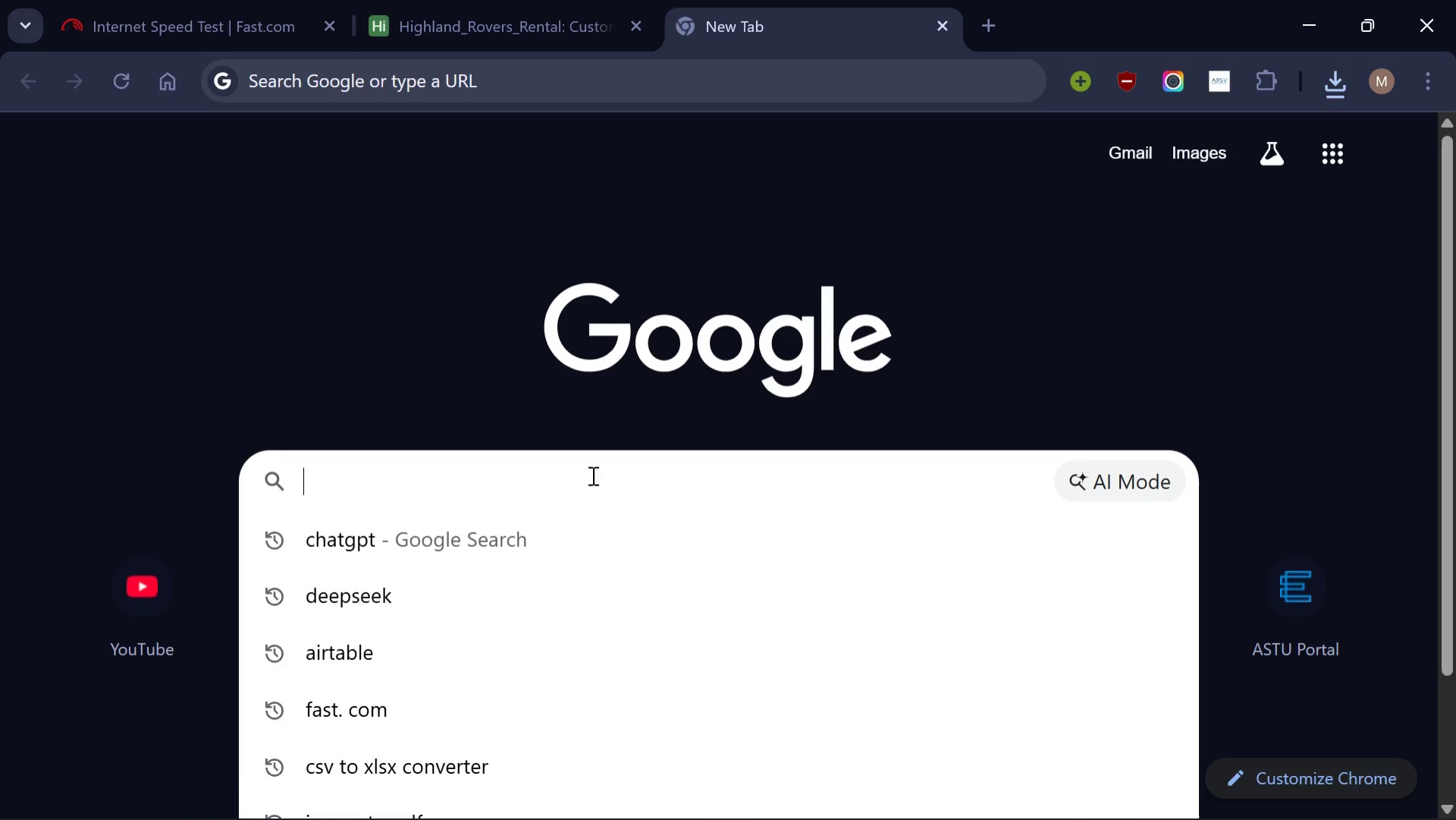 
type(cs)
 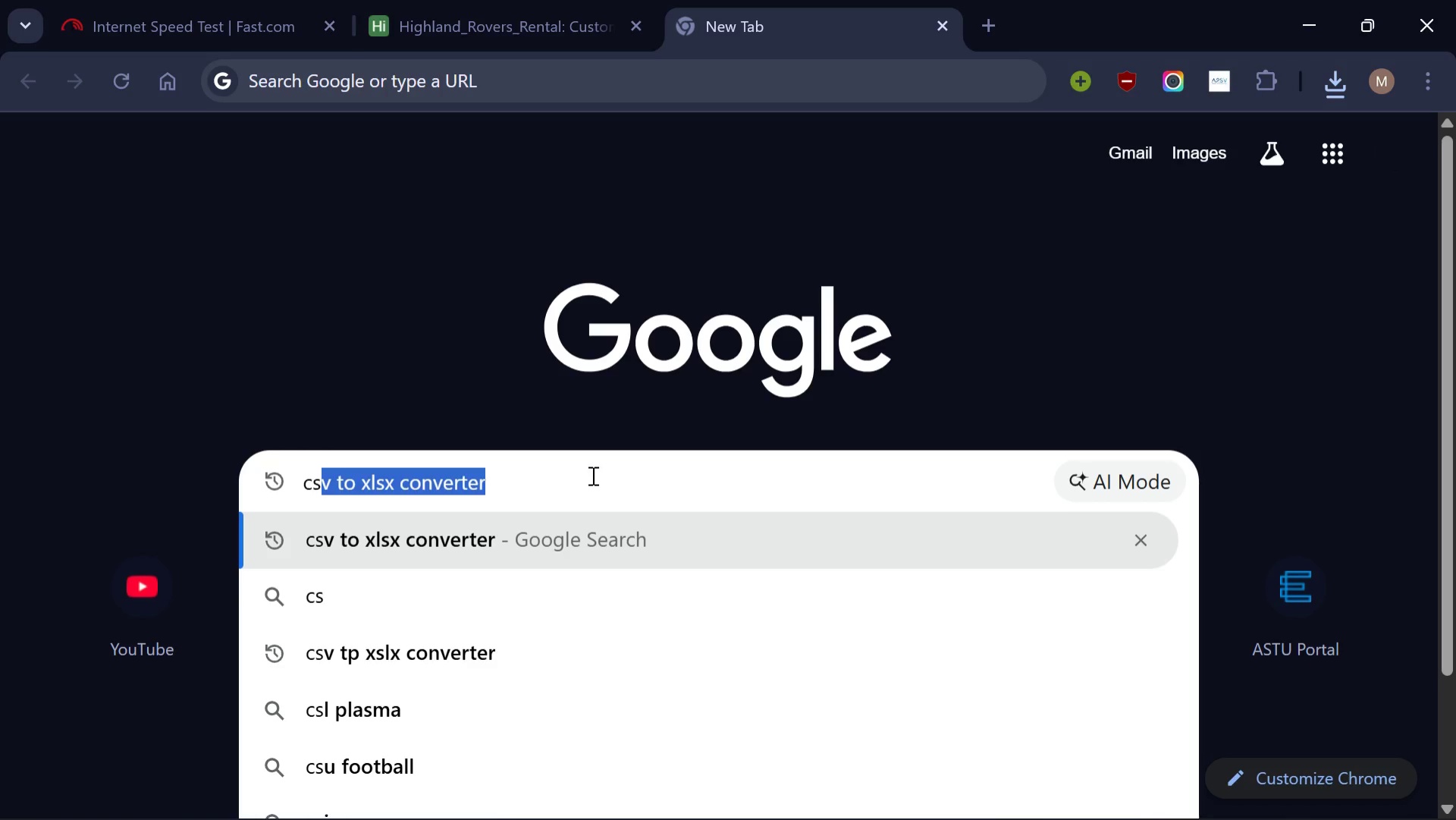 
key(Enter)
 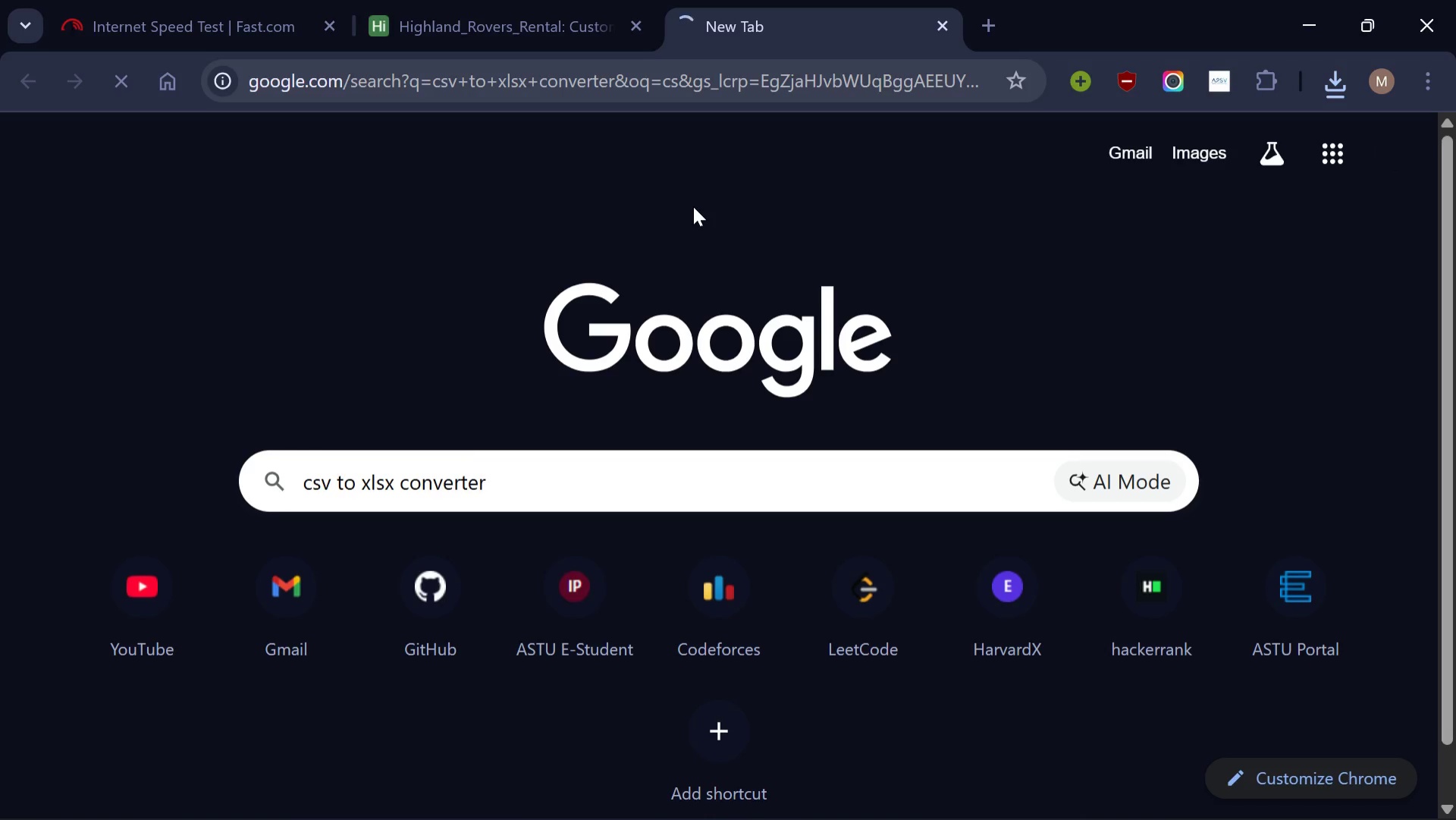 
wait(9.17)
 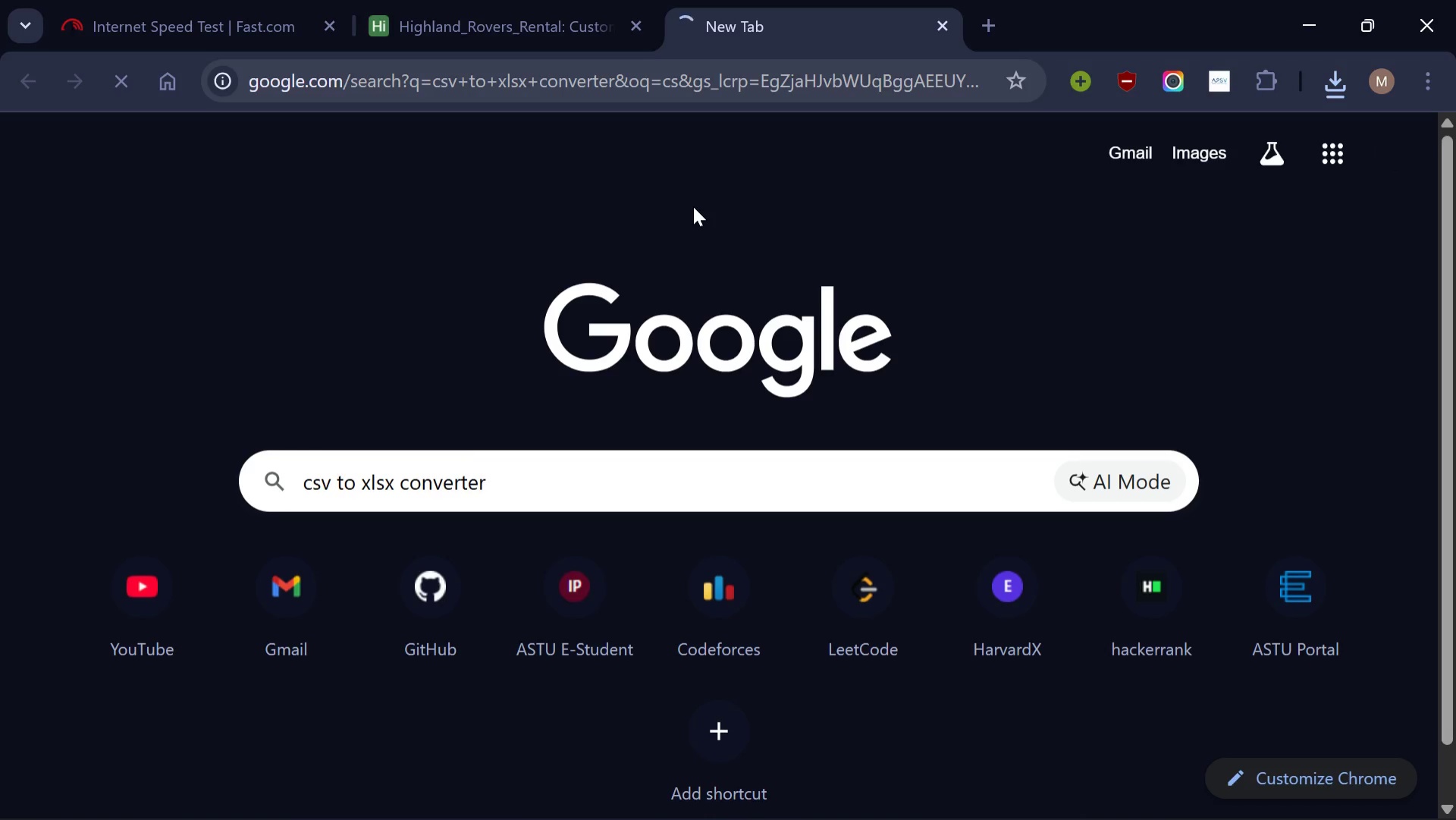 
left_click([398, 405])
 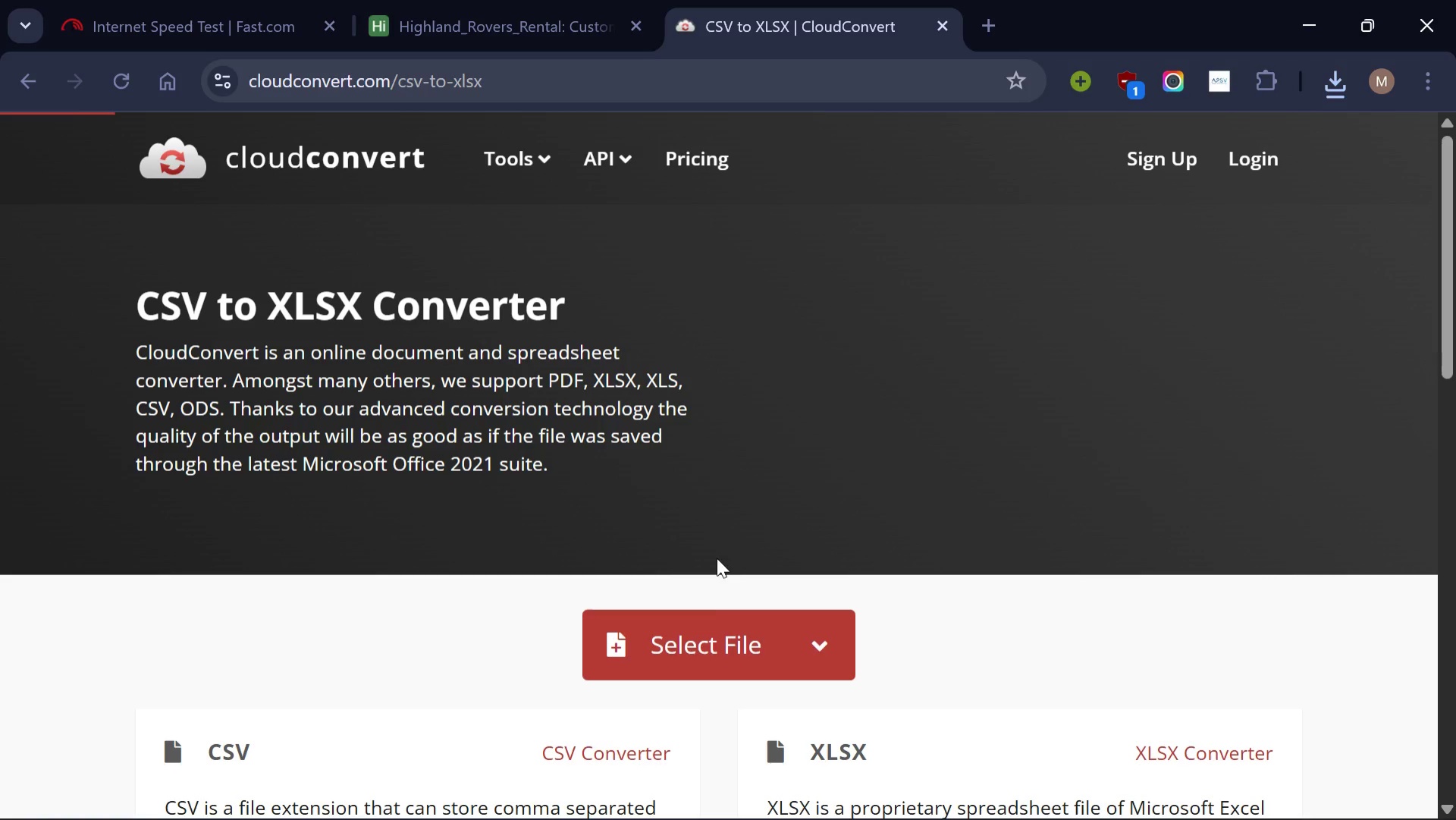 
left_click([689, 643])
 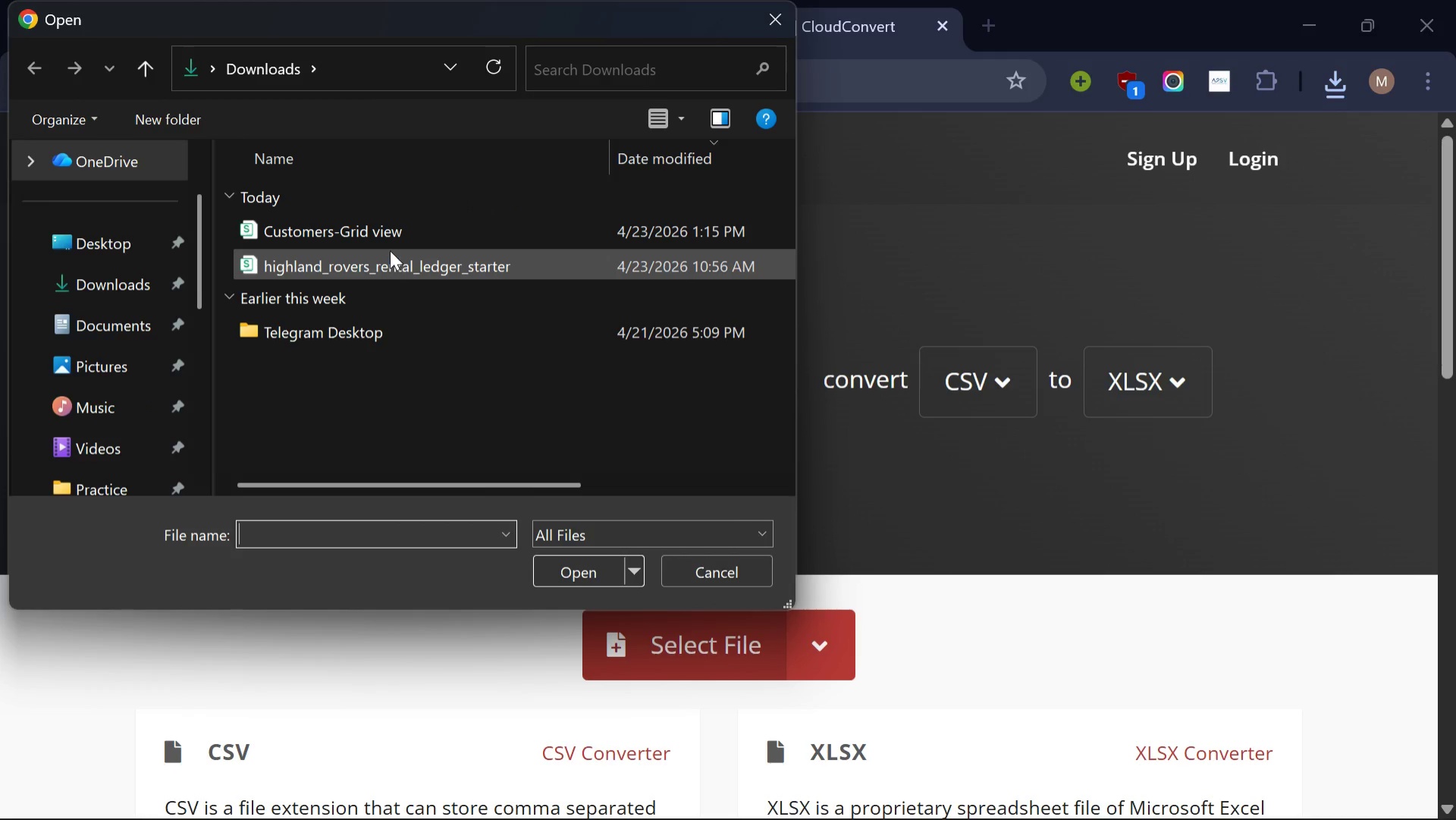 
left_click([417, 226])
 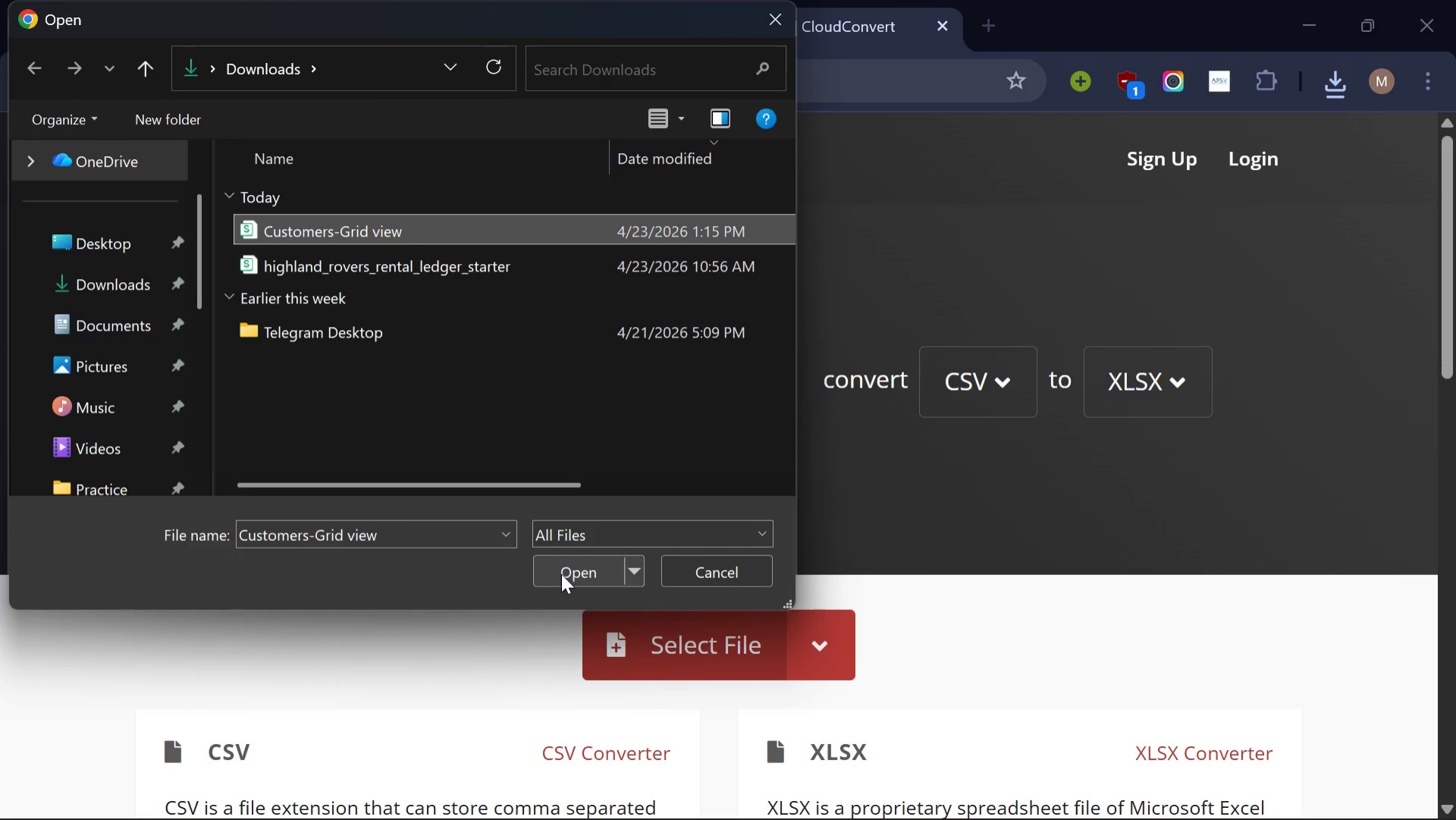 
left_click([561, 574])
 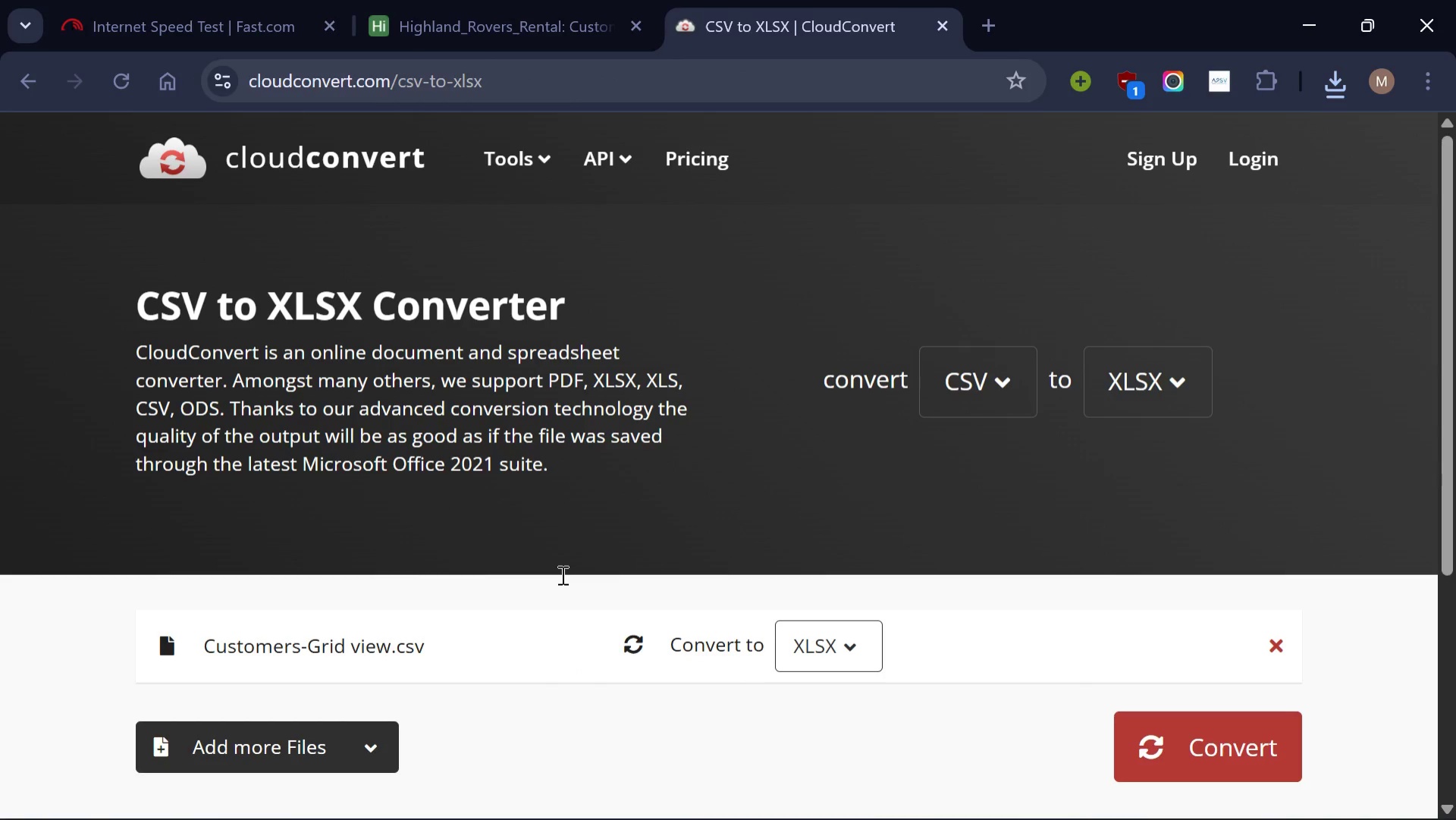 
scroll: coordinate [563, 570], scroll_direction: none, amount: 0.0
 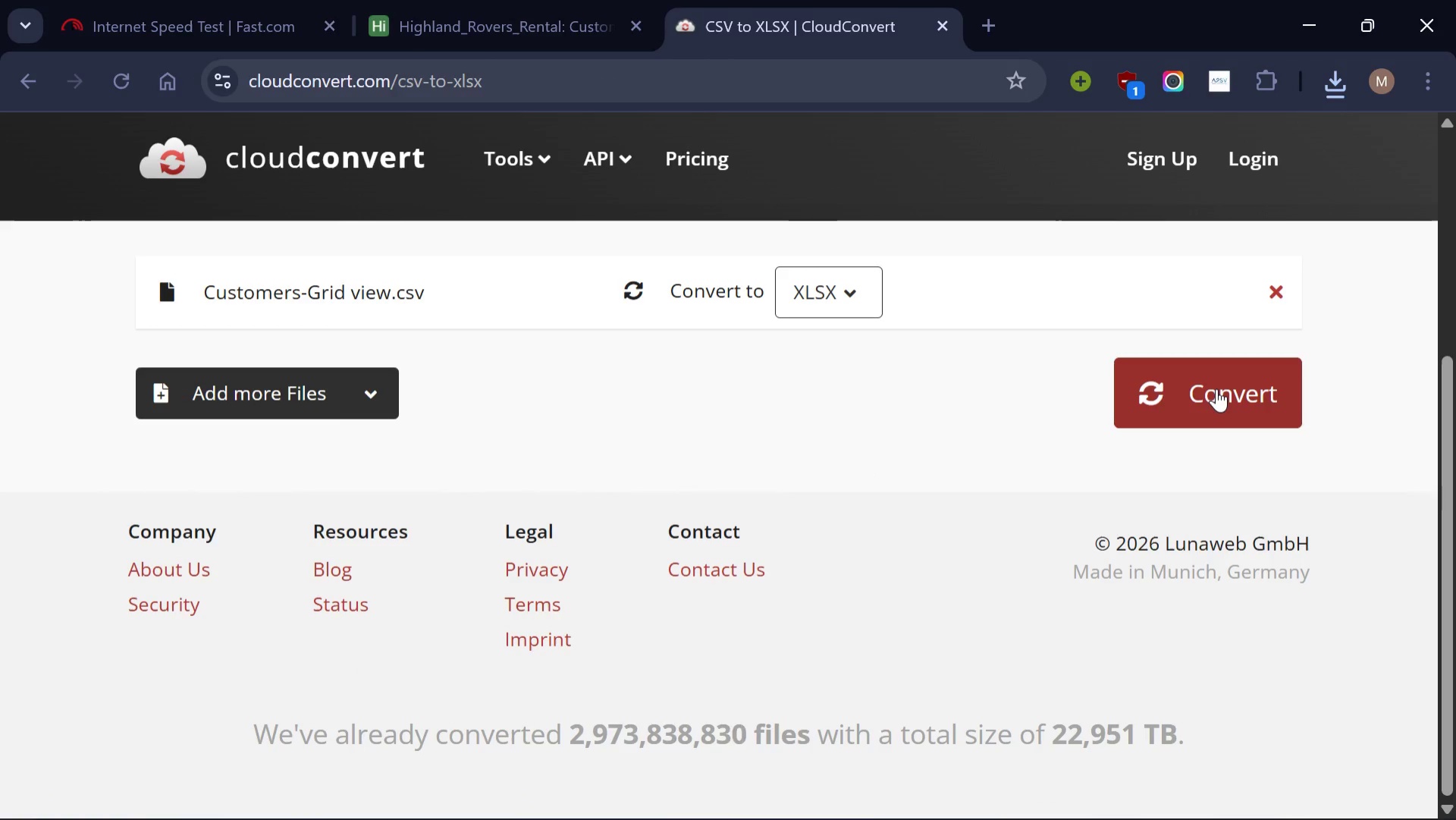 
left_click([1216, 388])
 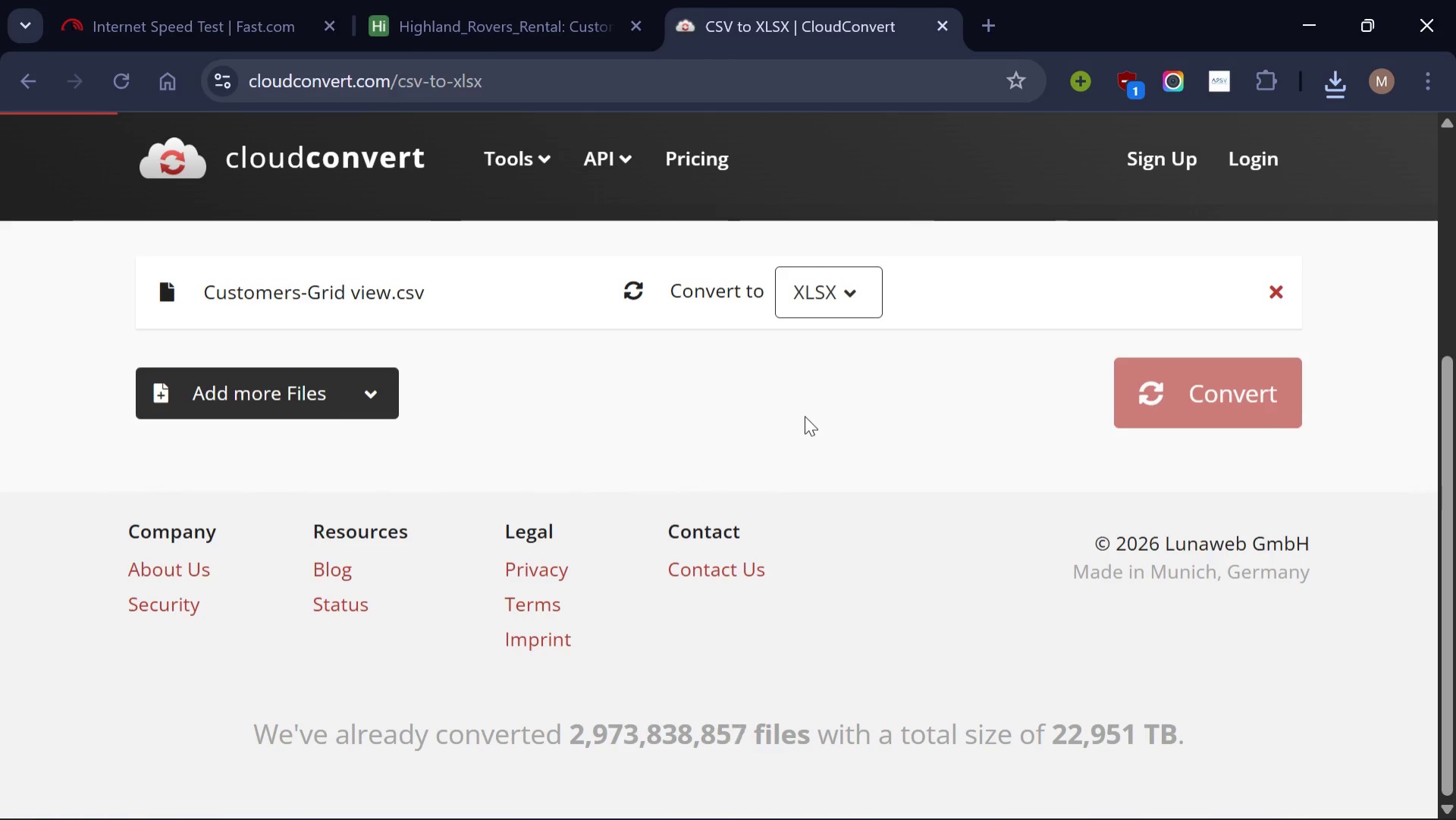 
scroll: coordinate [805, 416], scroll_direction: none, amount: 0.0
 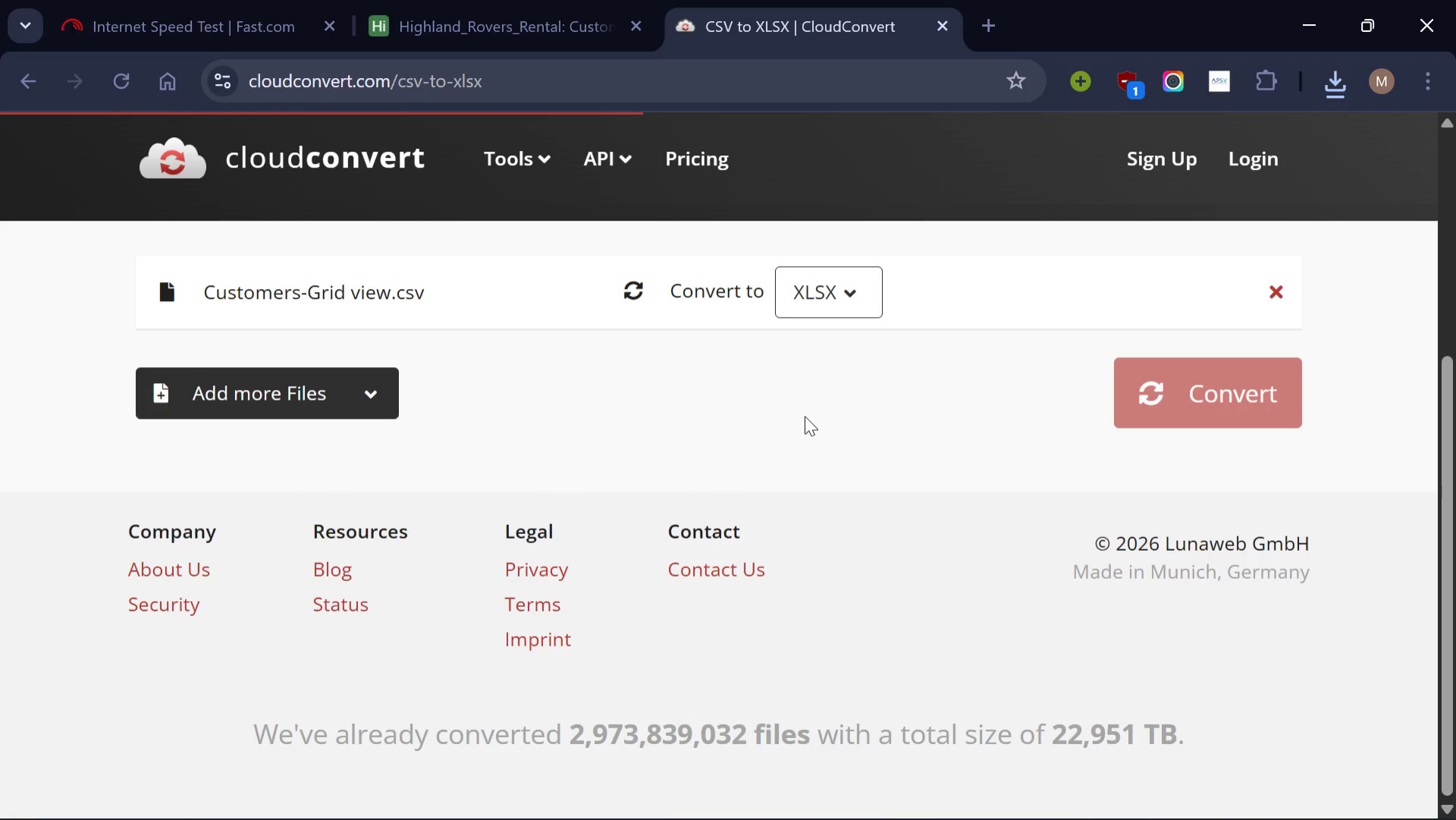 
wait(6.94)
 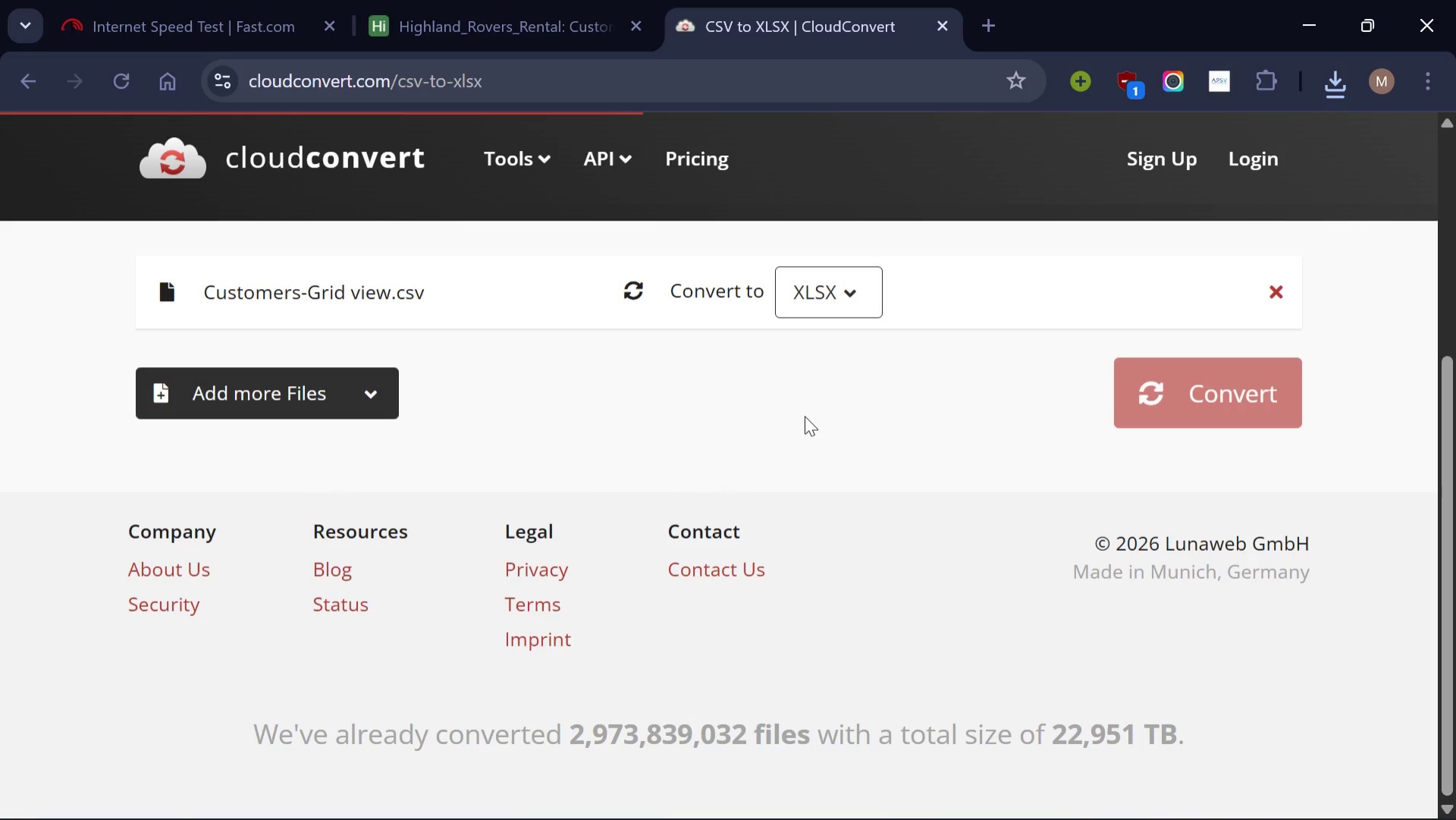 
scroll: coordinate [704, 422], scroll_direction: none, amount: 0.0
 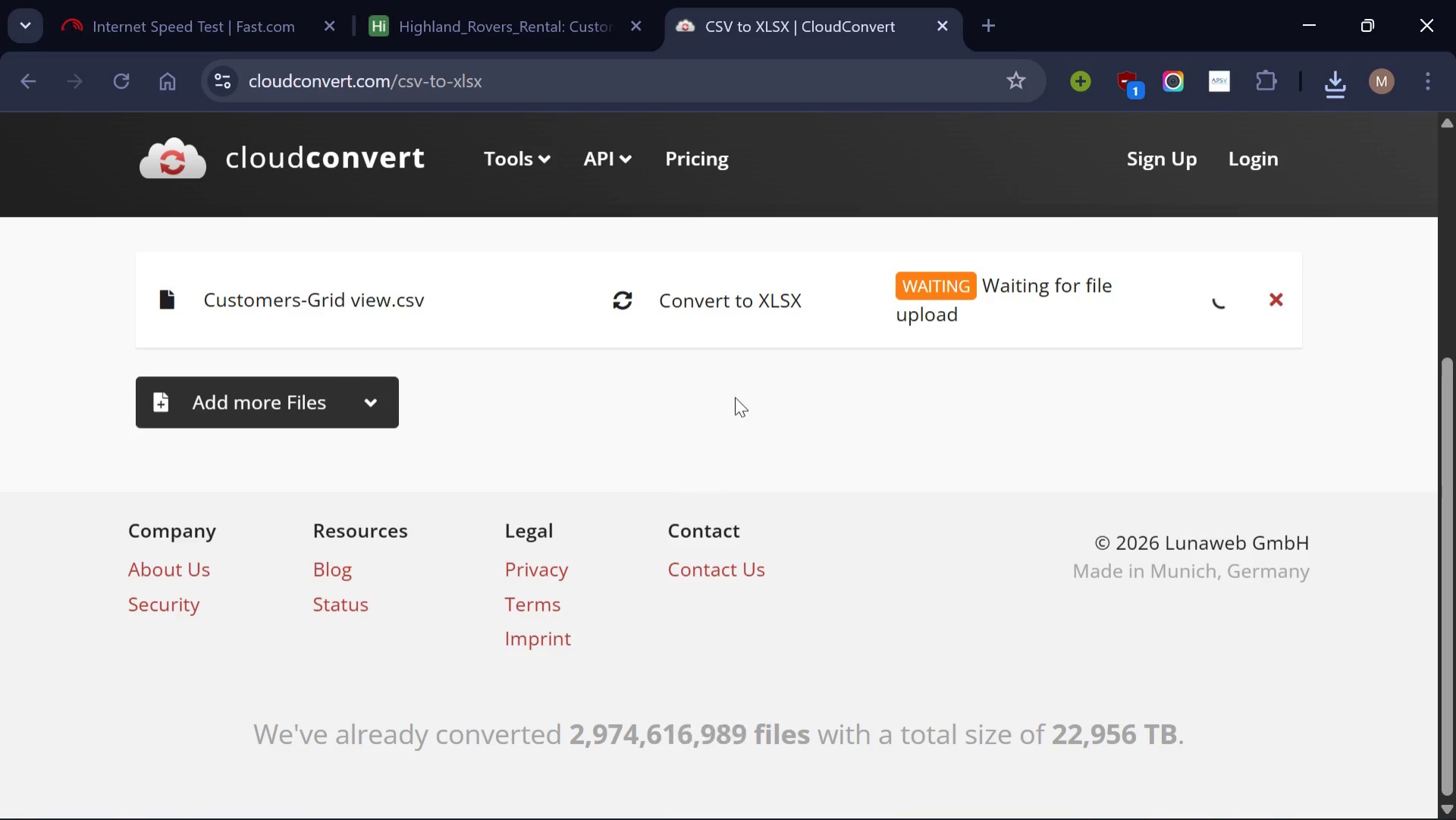 
left_click([162, 0])
 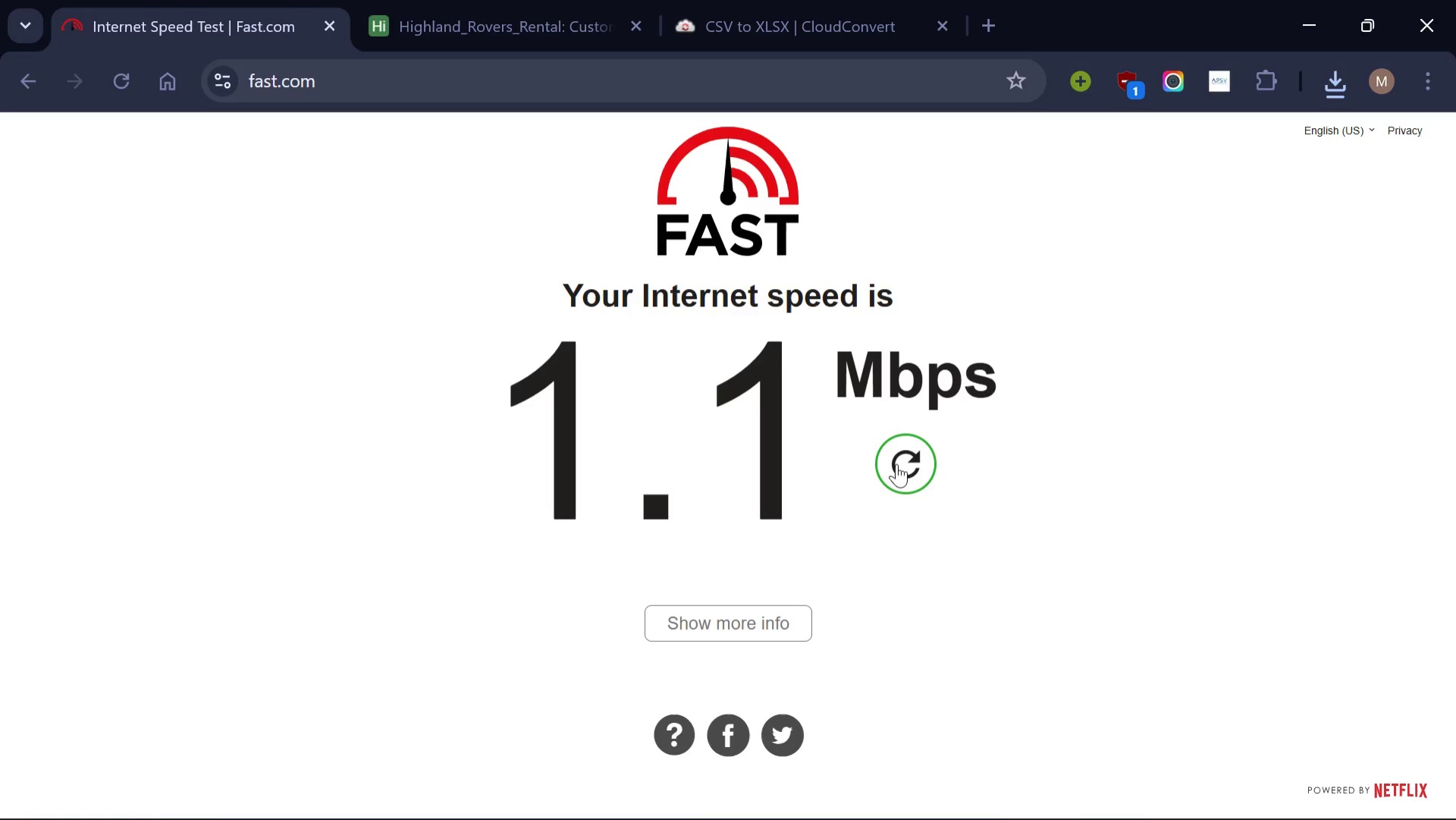 
left_click([902, 463])
 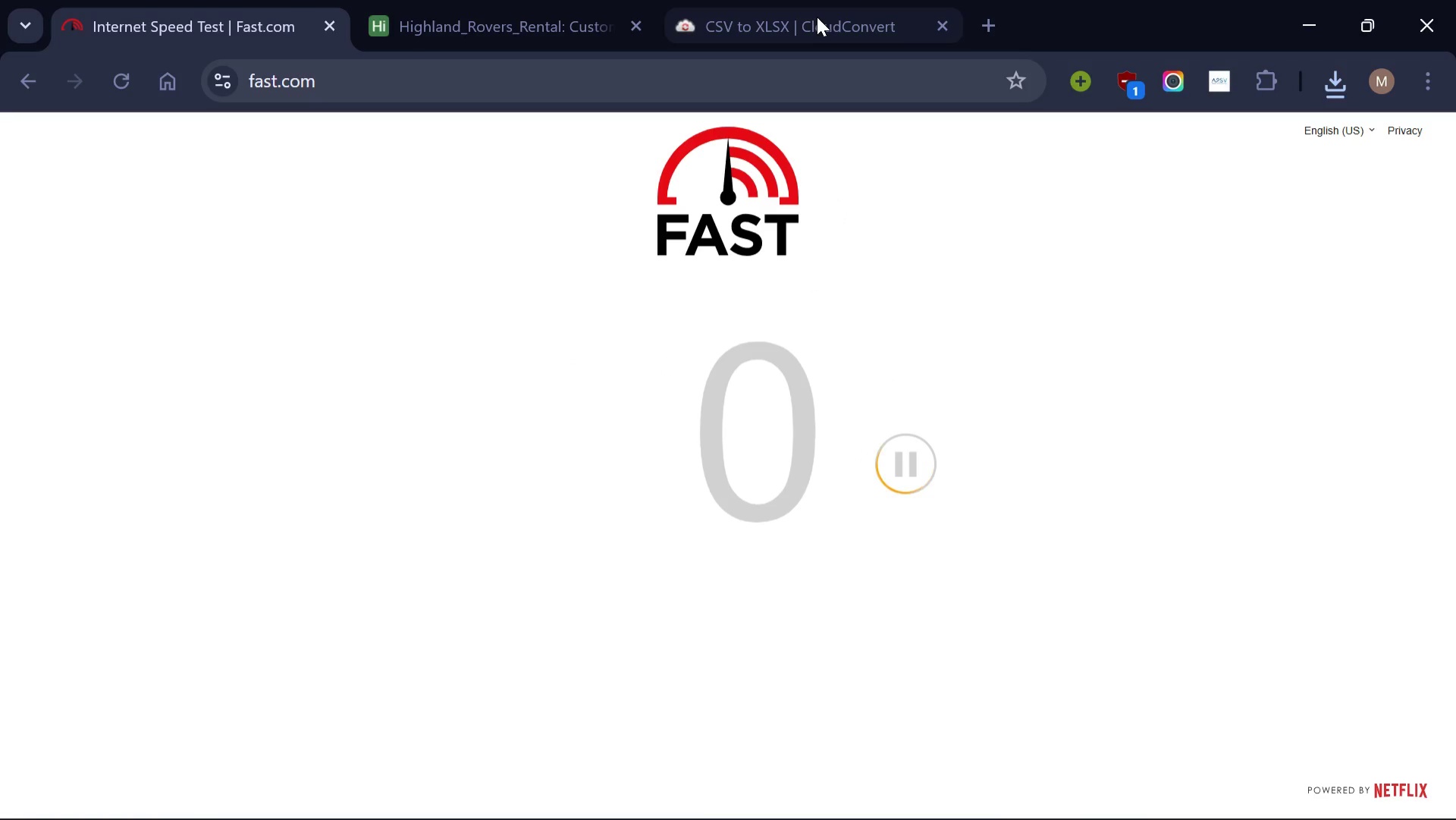 
left_click([817, 17])
 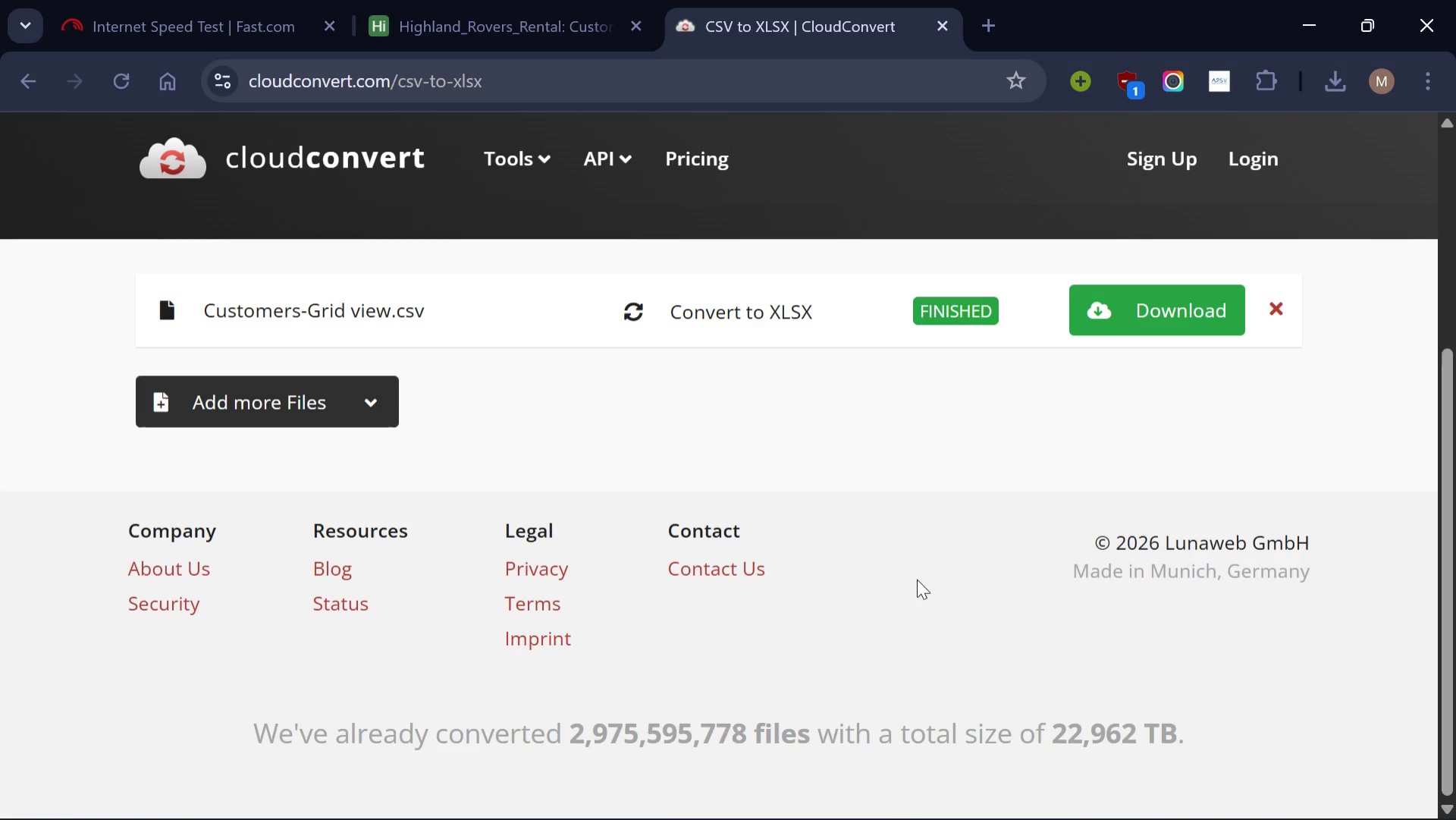 
wait(38.17)
 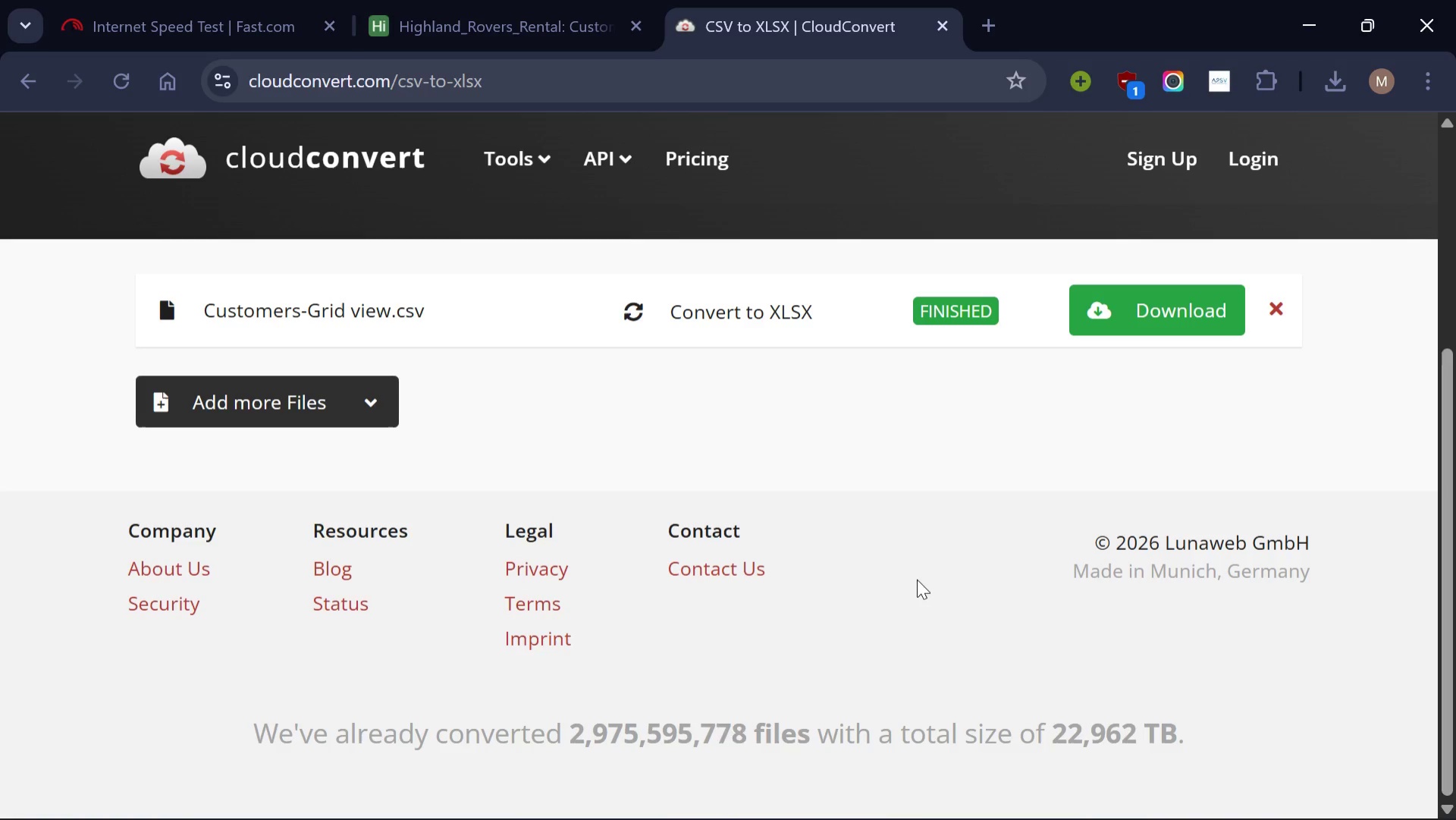 
left_click([1166, 325])
 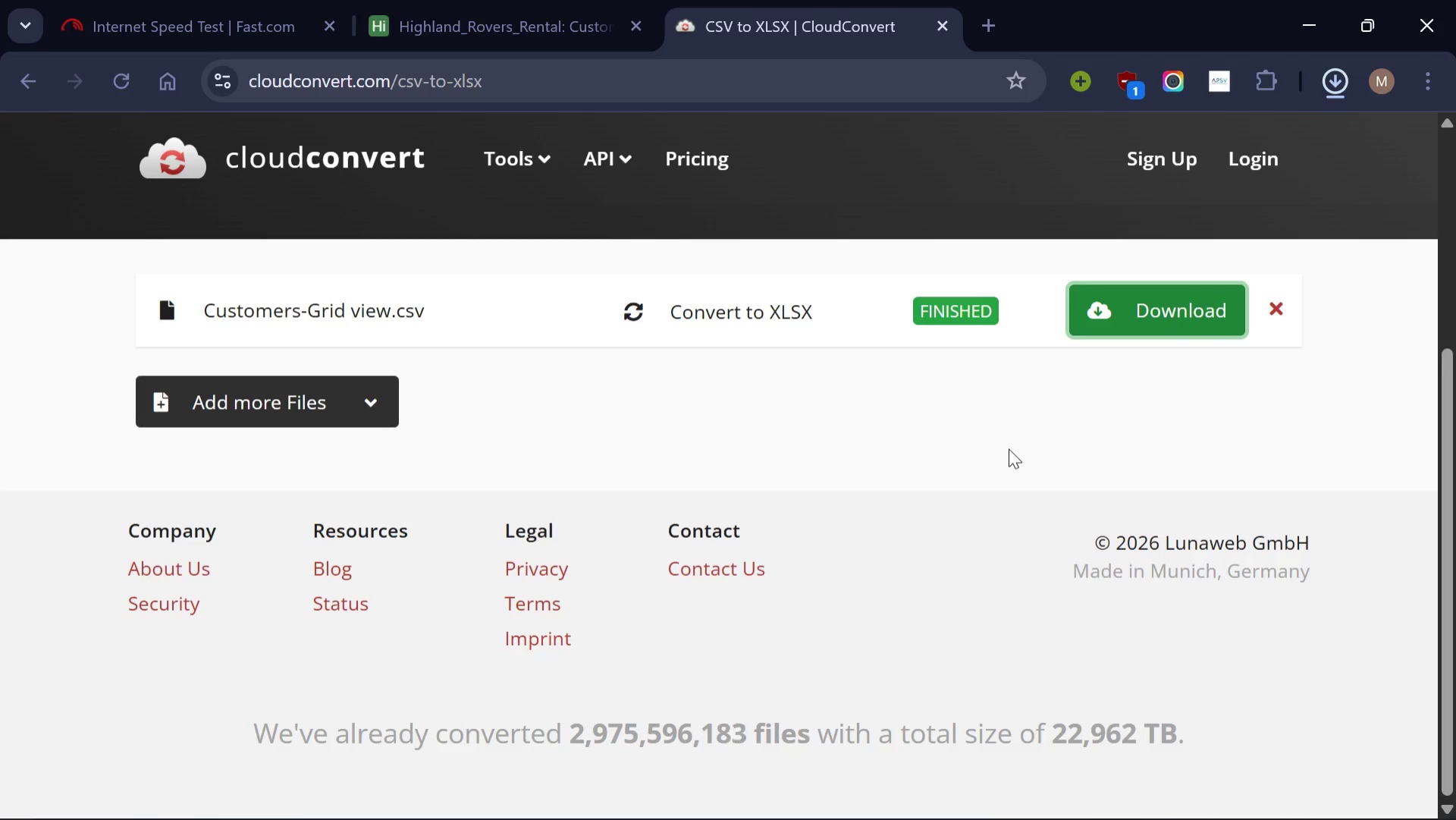 
wait(11.11)
 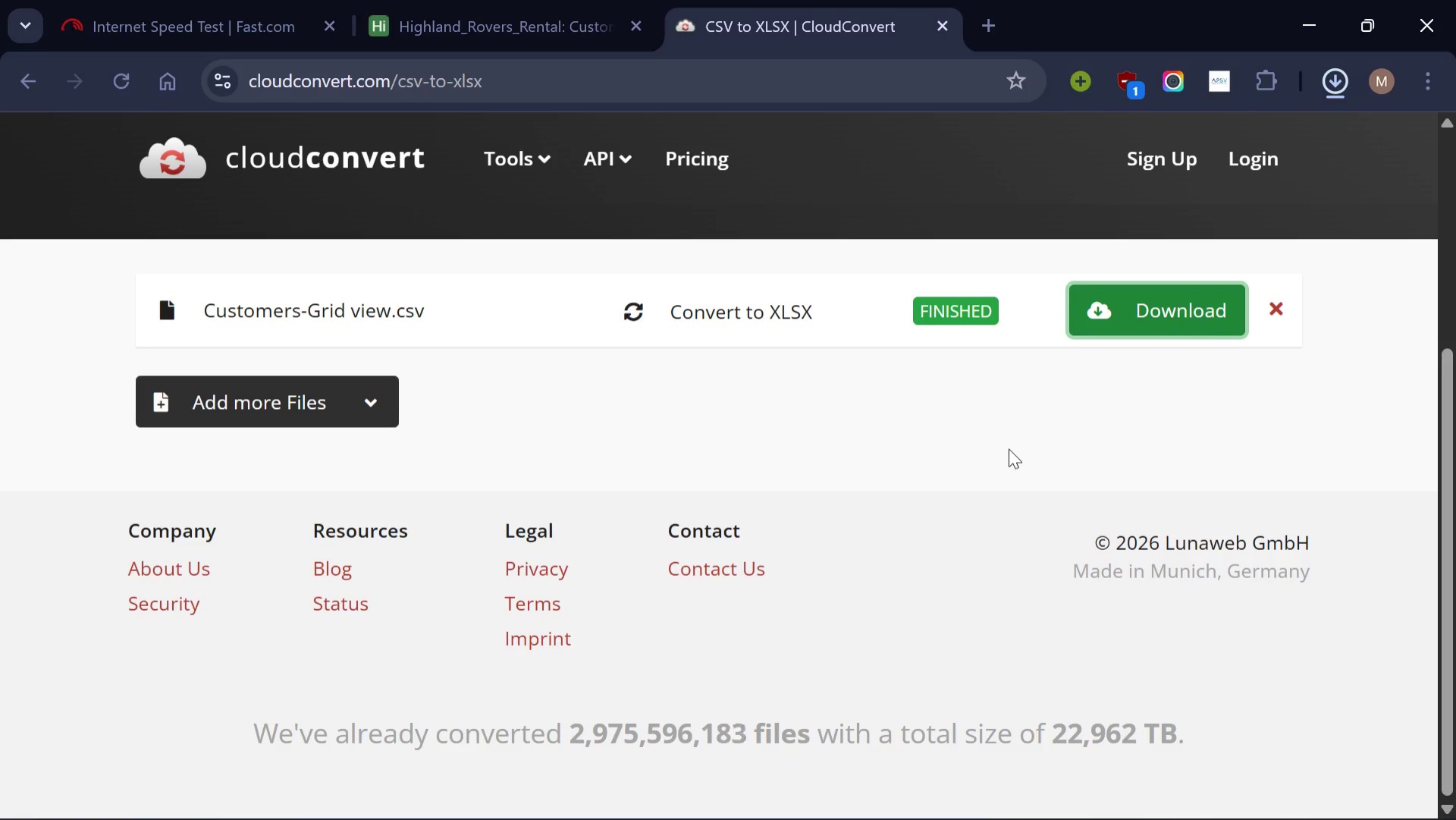 
left_click([723, 797])
 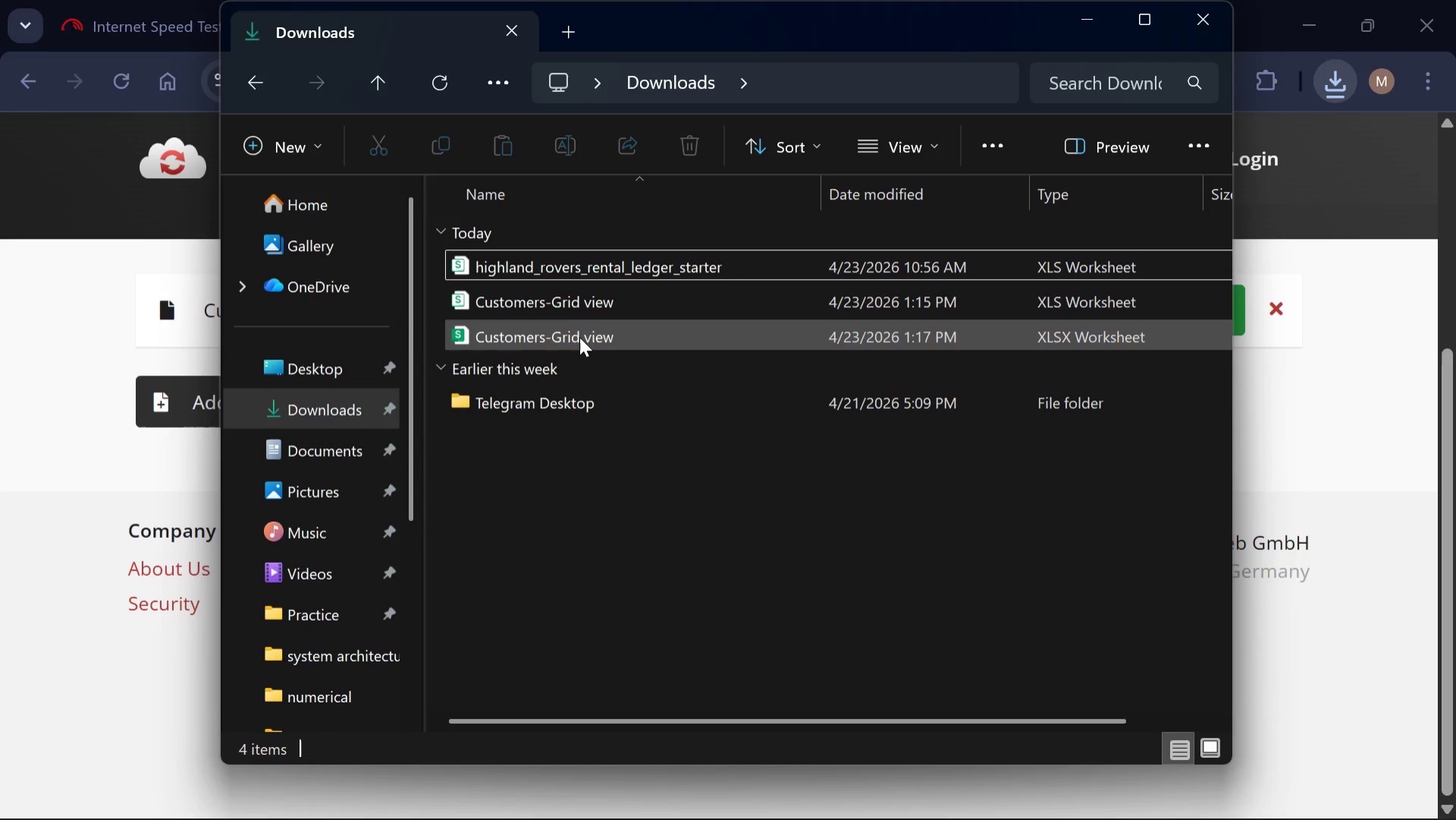 
left_click([566, 333])
 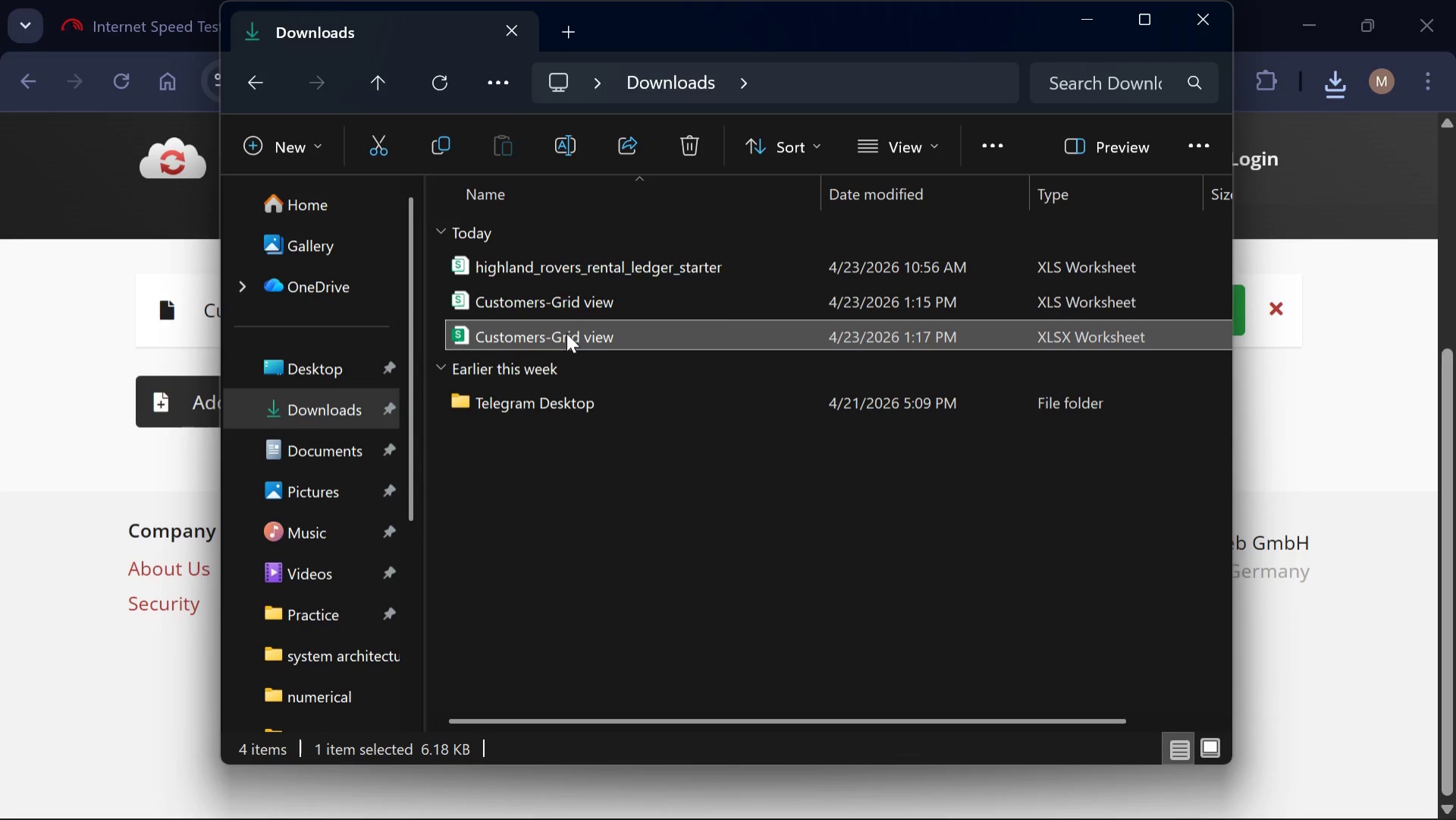 
left_click([566, 333])
 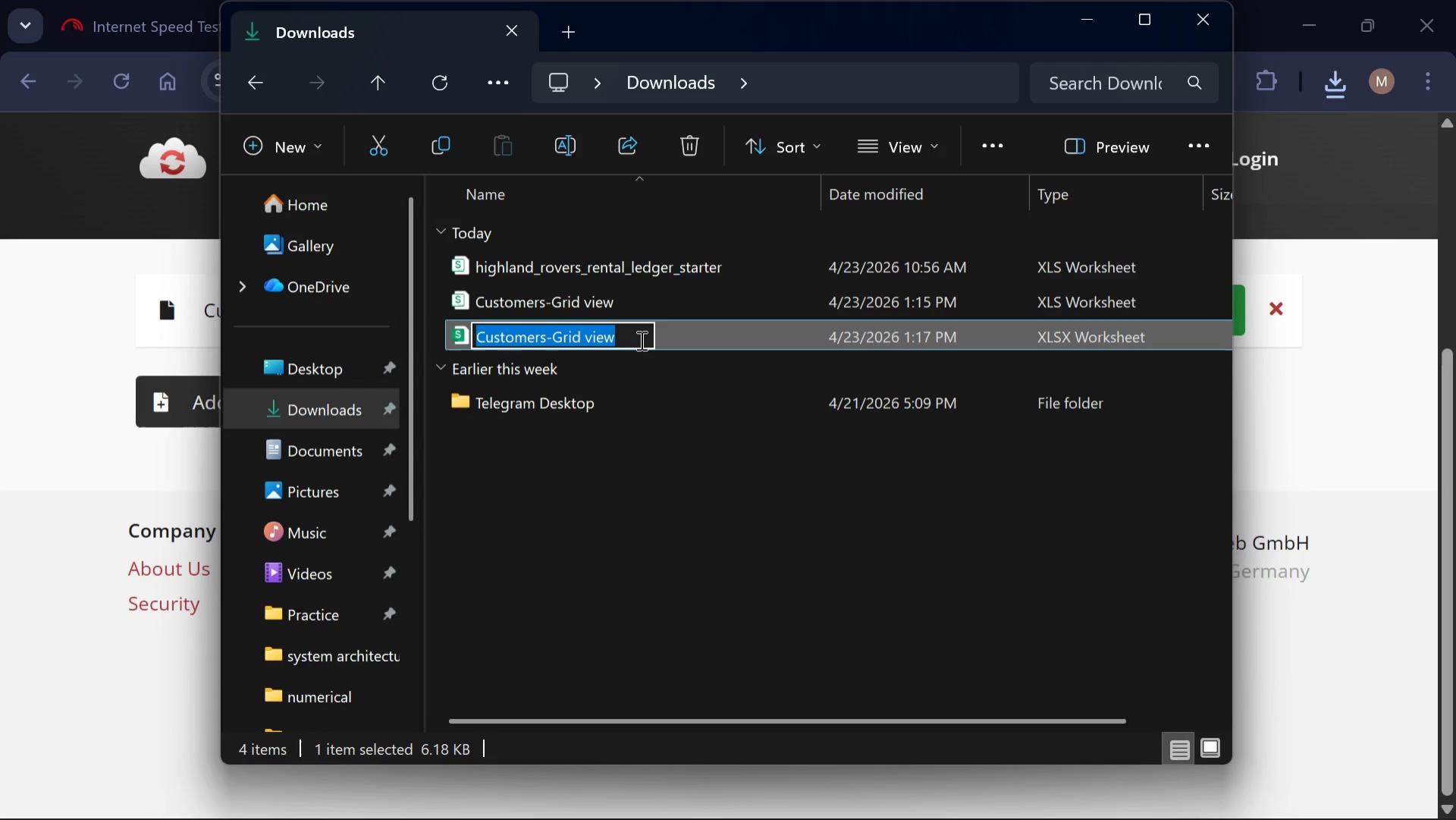 
left_click([640, 340])
 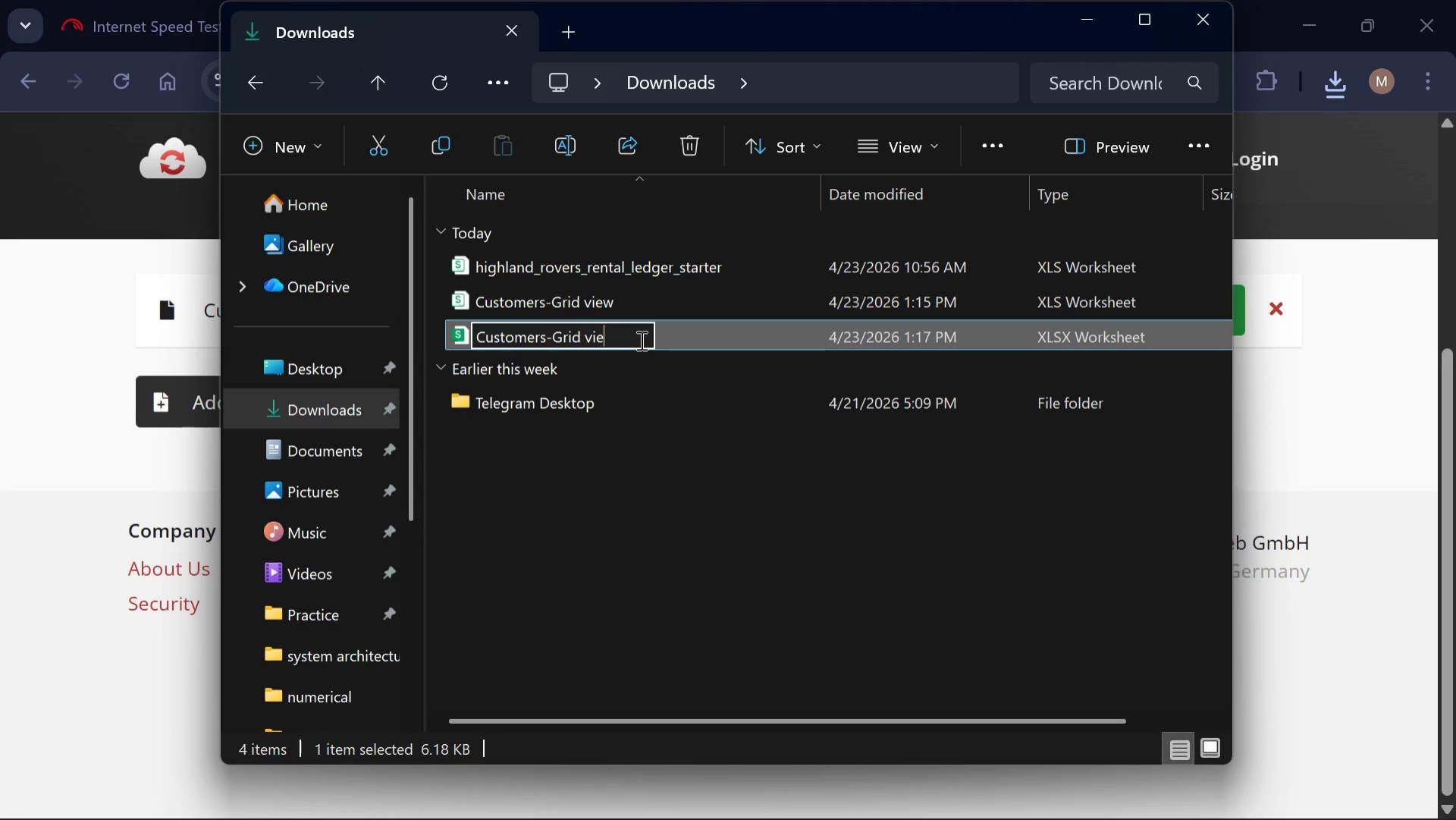 
key(Backspace)
key(Backspace)
key(Backspace)
key(Backspace)
key(Backspace)
key(Backspace)
key(Backspace)
key(Backspace)
key(Backspace)
type(Sheet)
 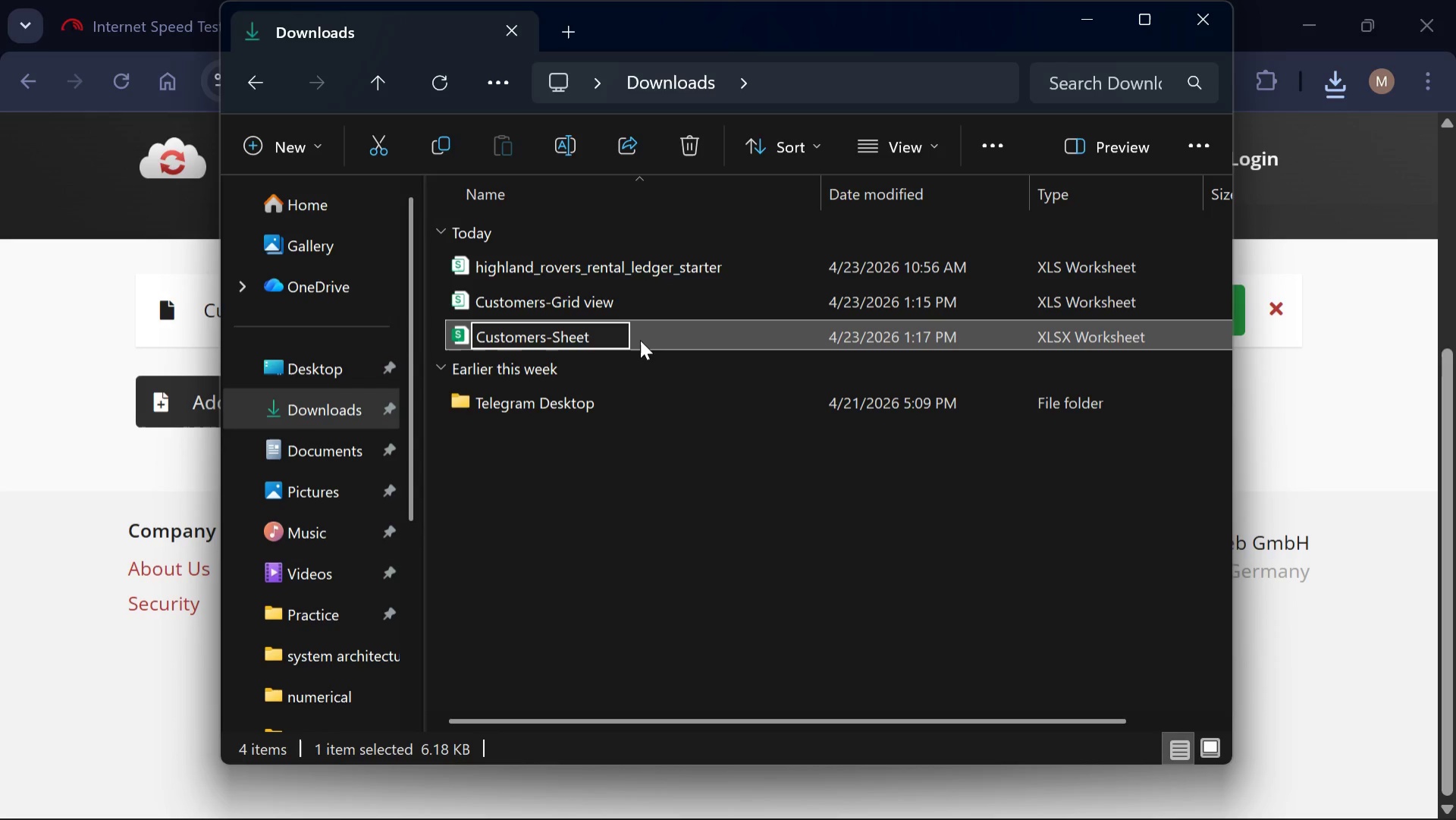 
key(Enter)
 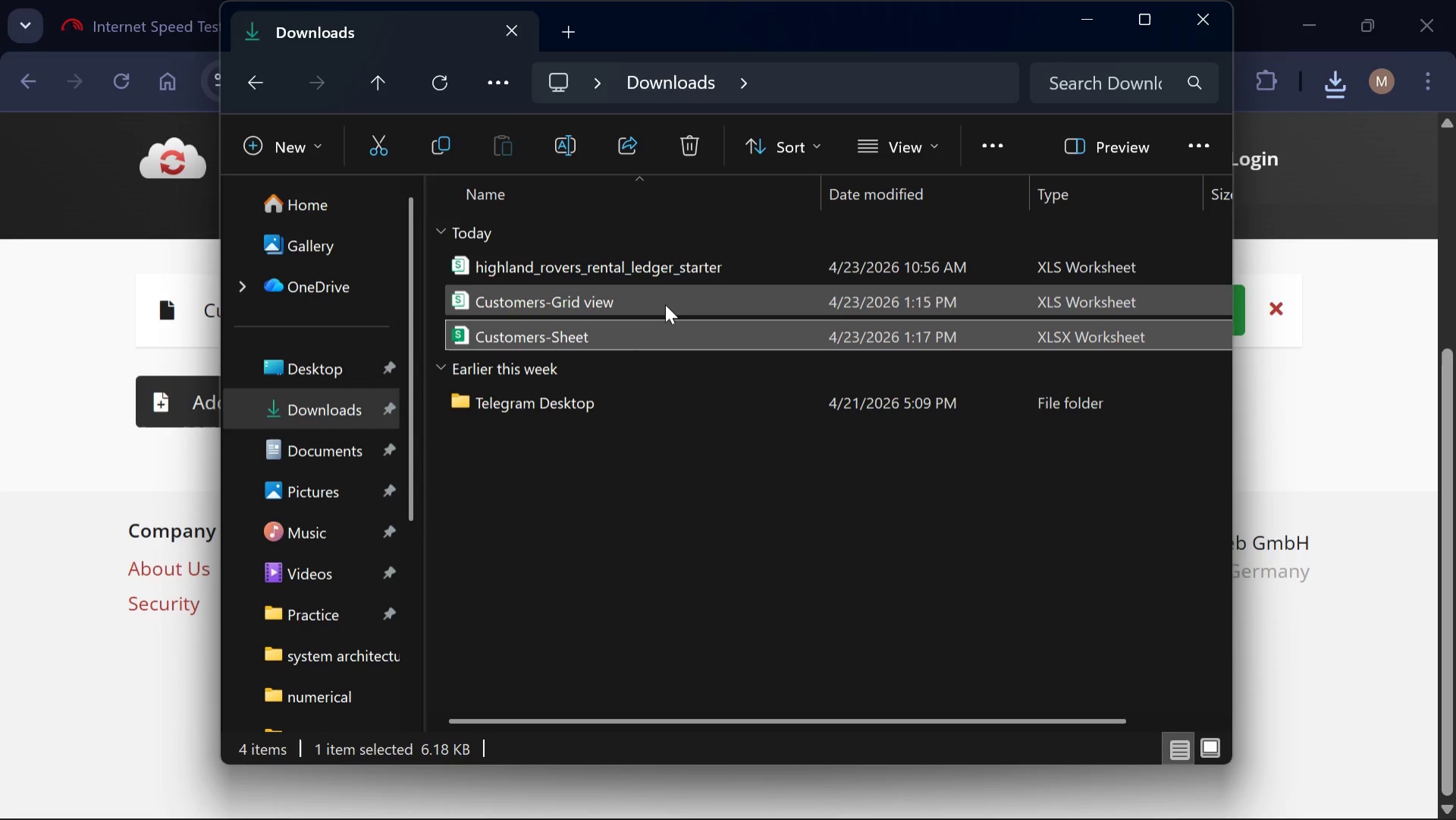 
left_click([665, 306])
 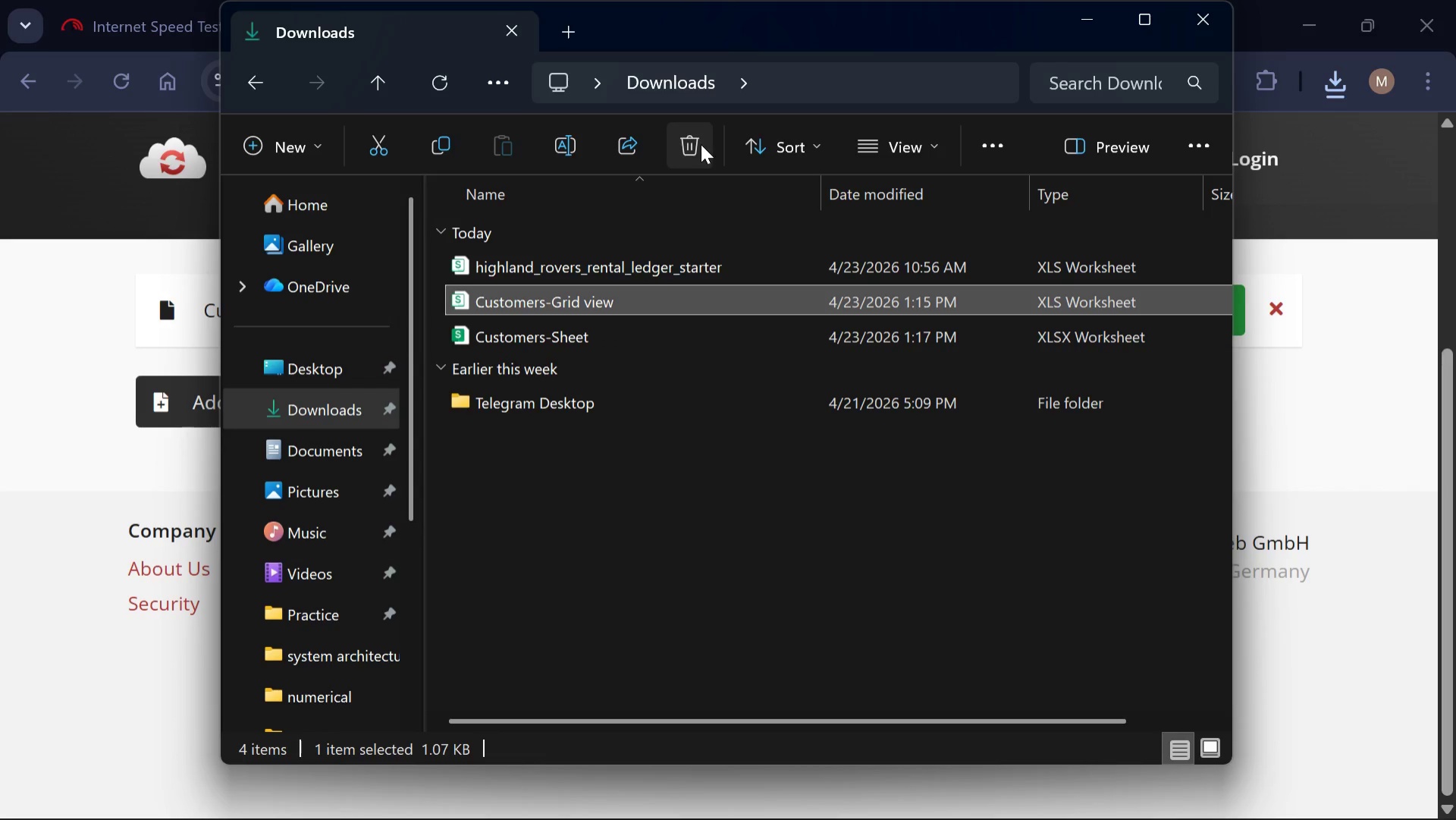 
left_click([701, 144])
 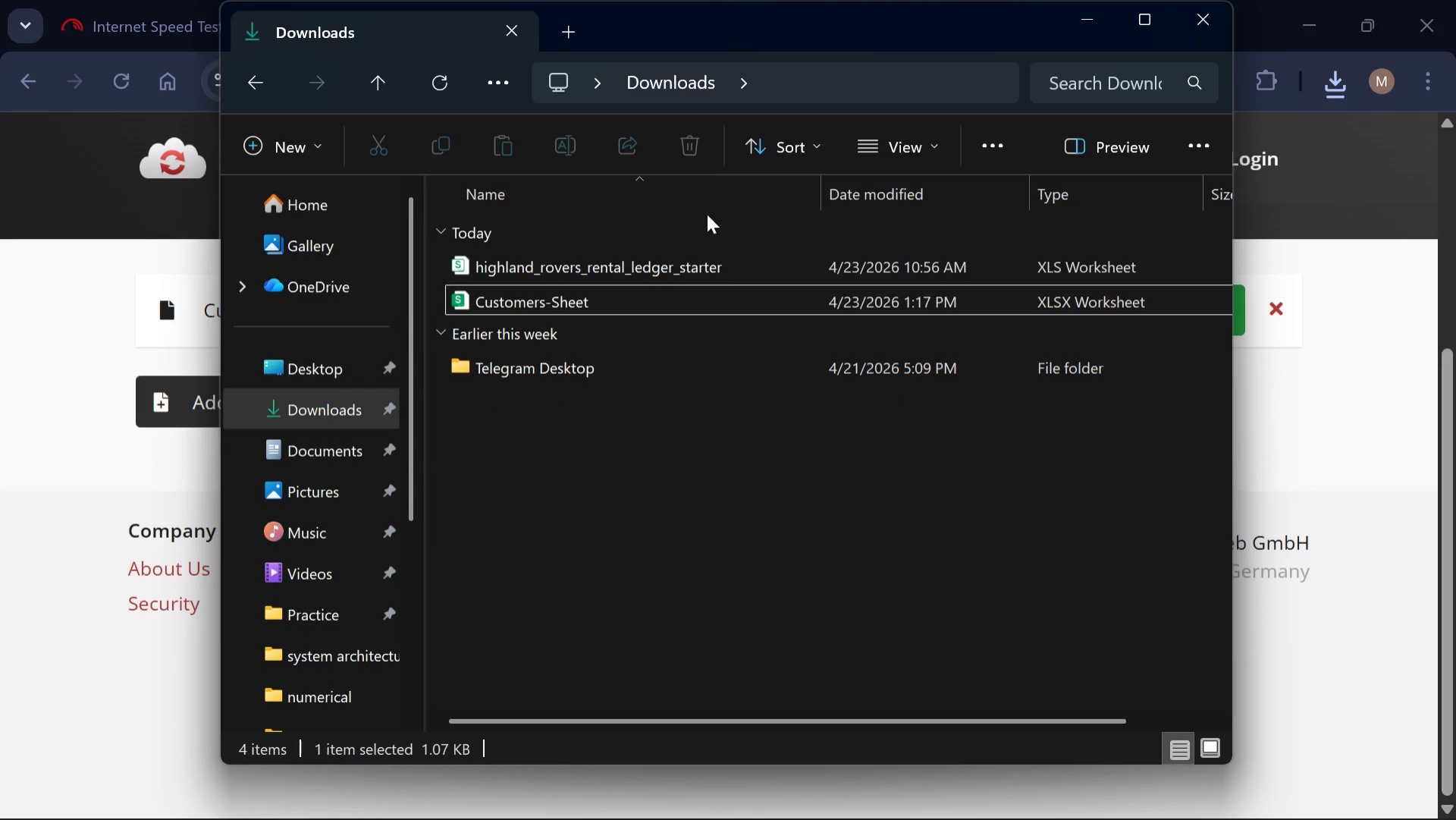 
mouse_move([748, 301])
 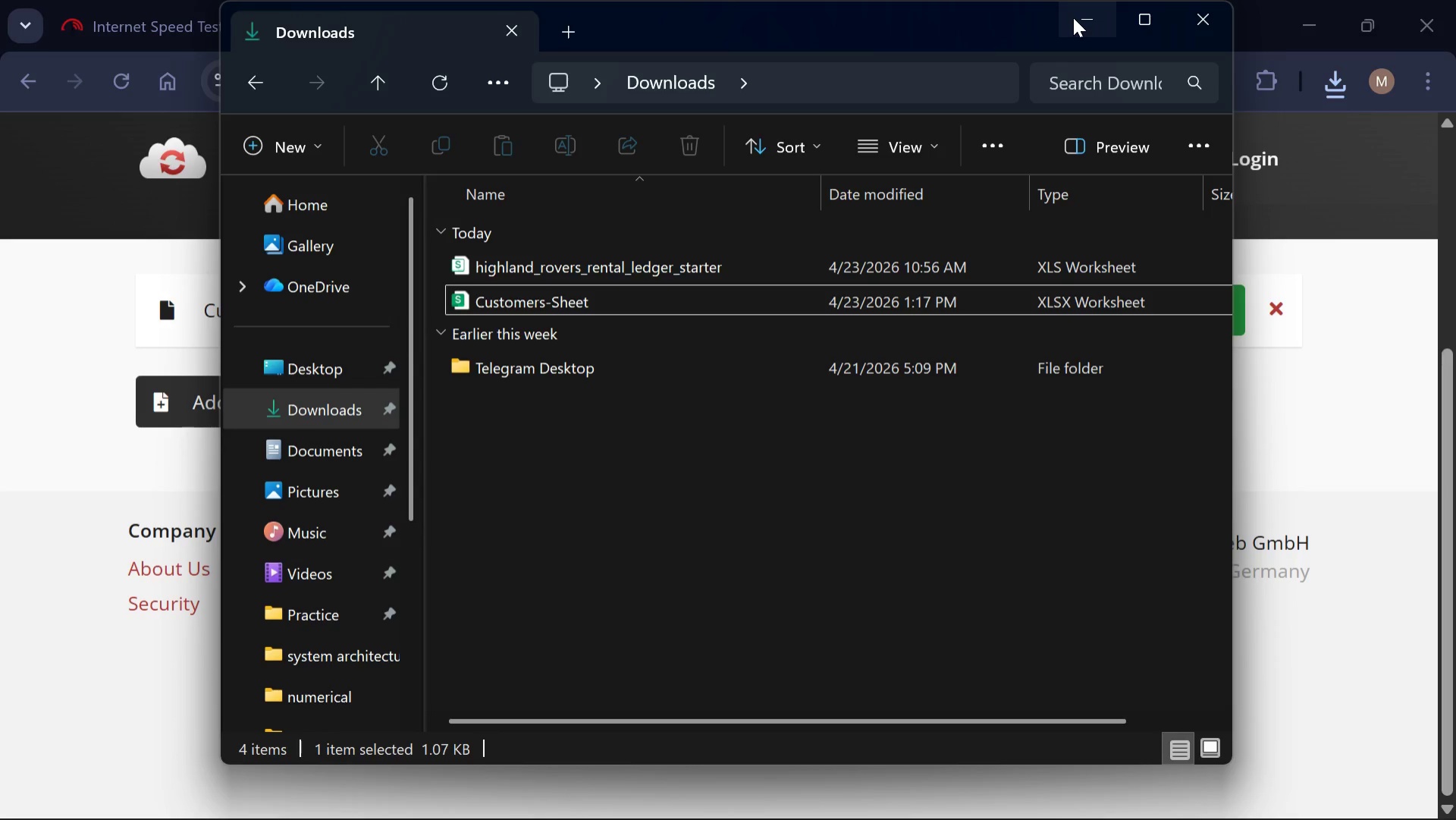 
left_click([1073, 17])
 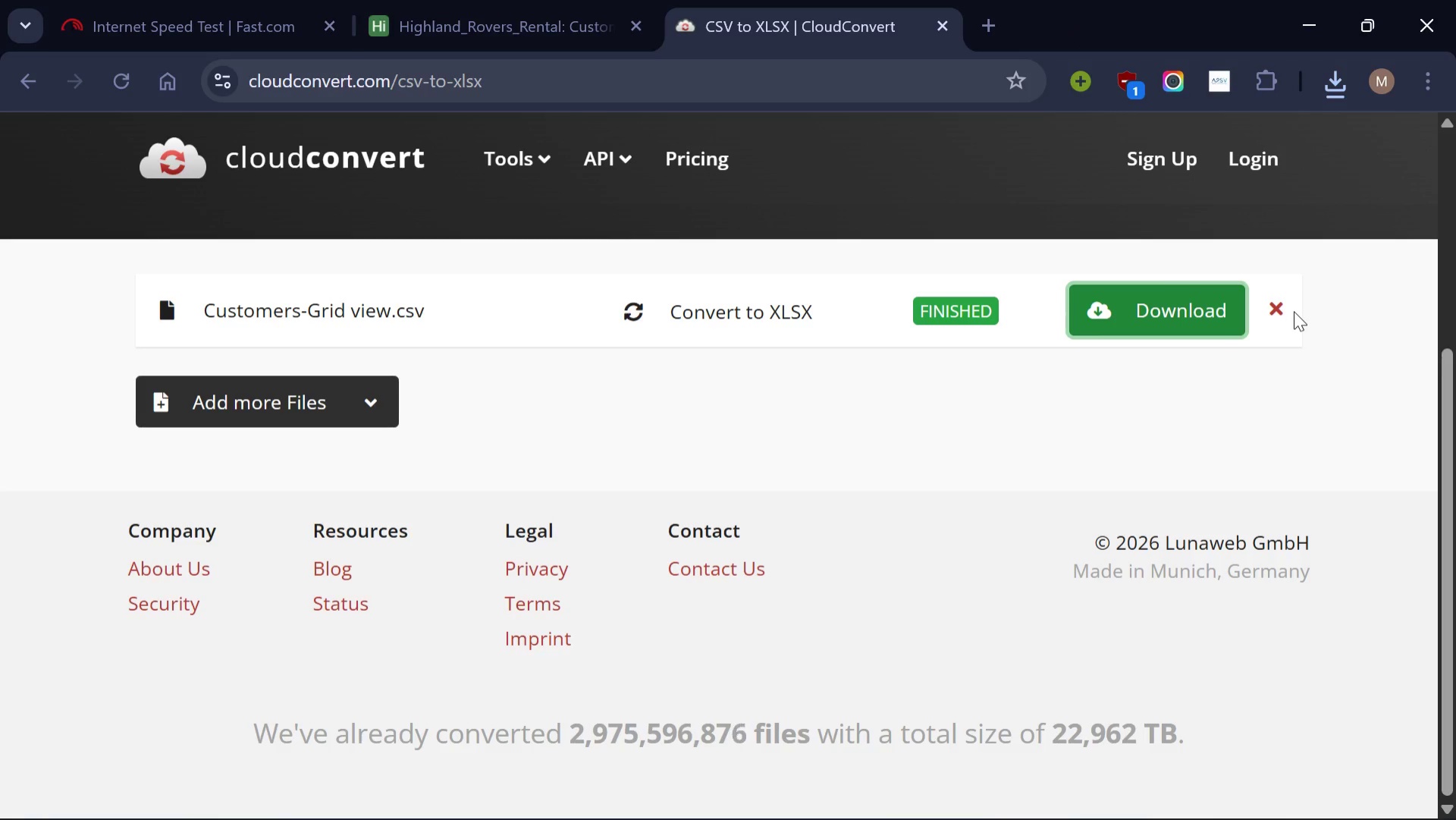 
left_click([1276, 310])
 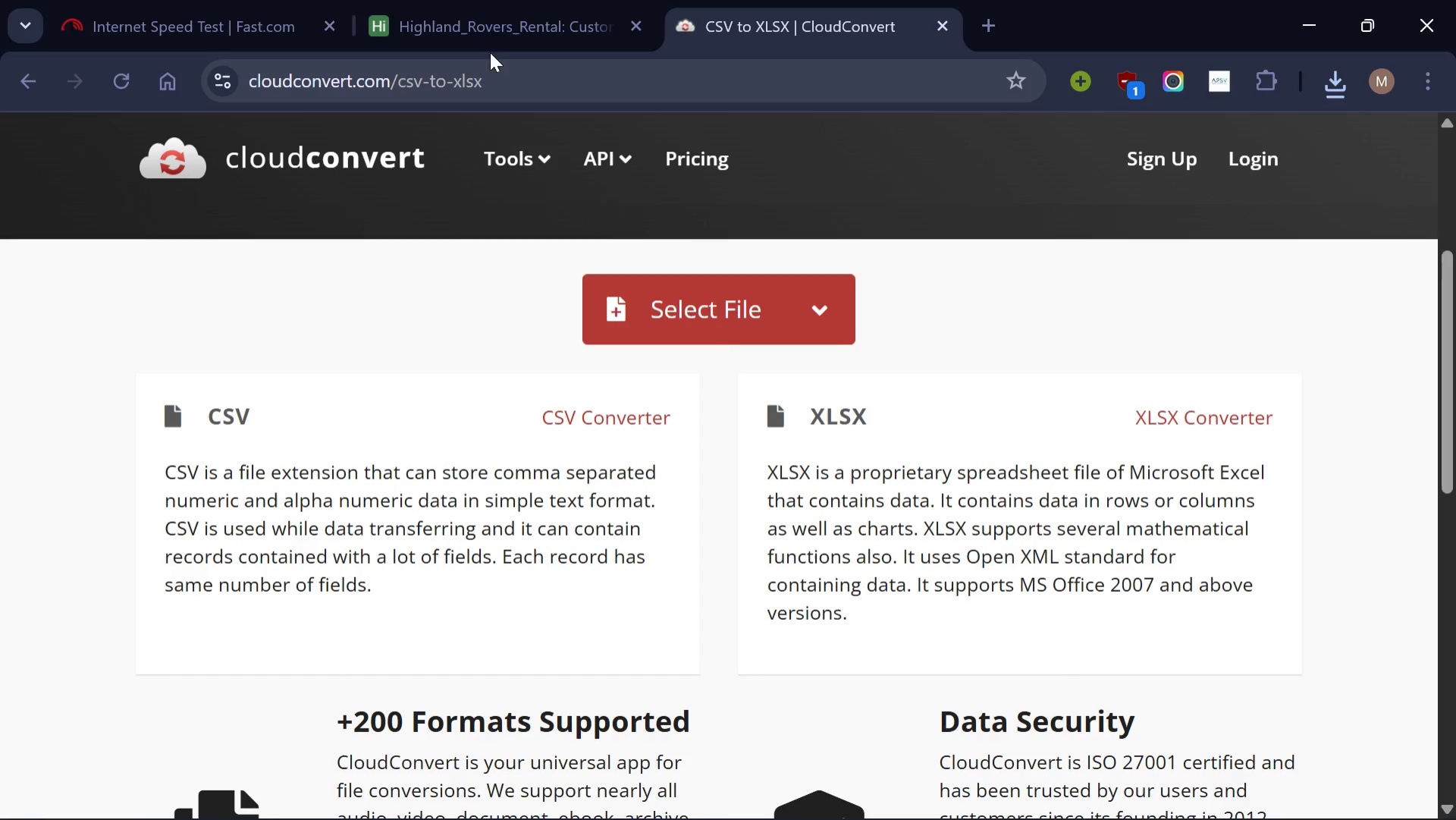 
left_click([483, 6])
 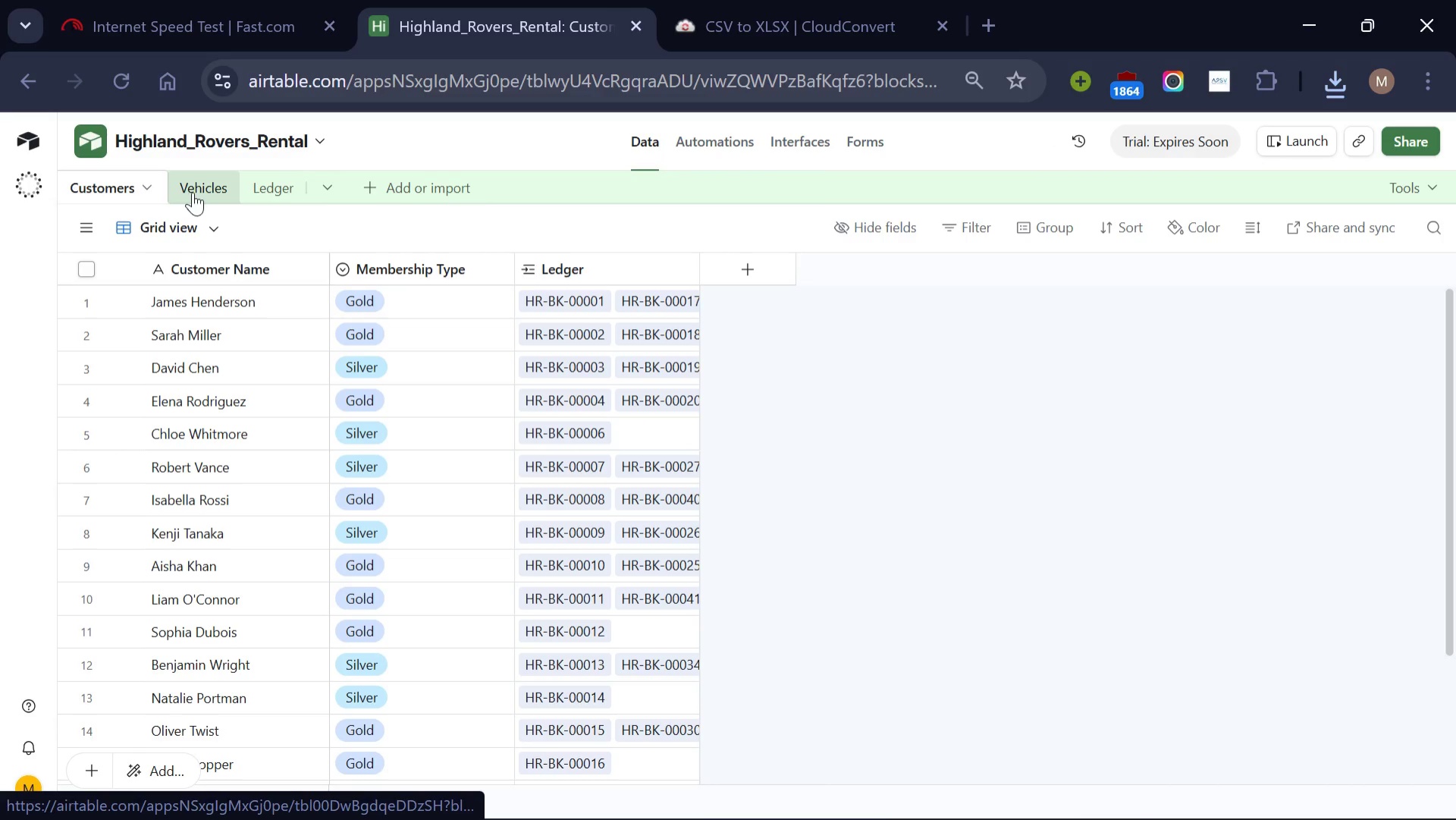 
left_click([195, 192])
 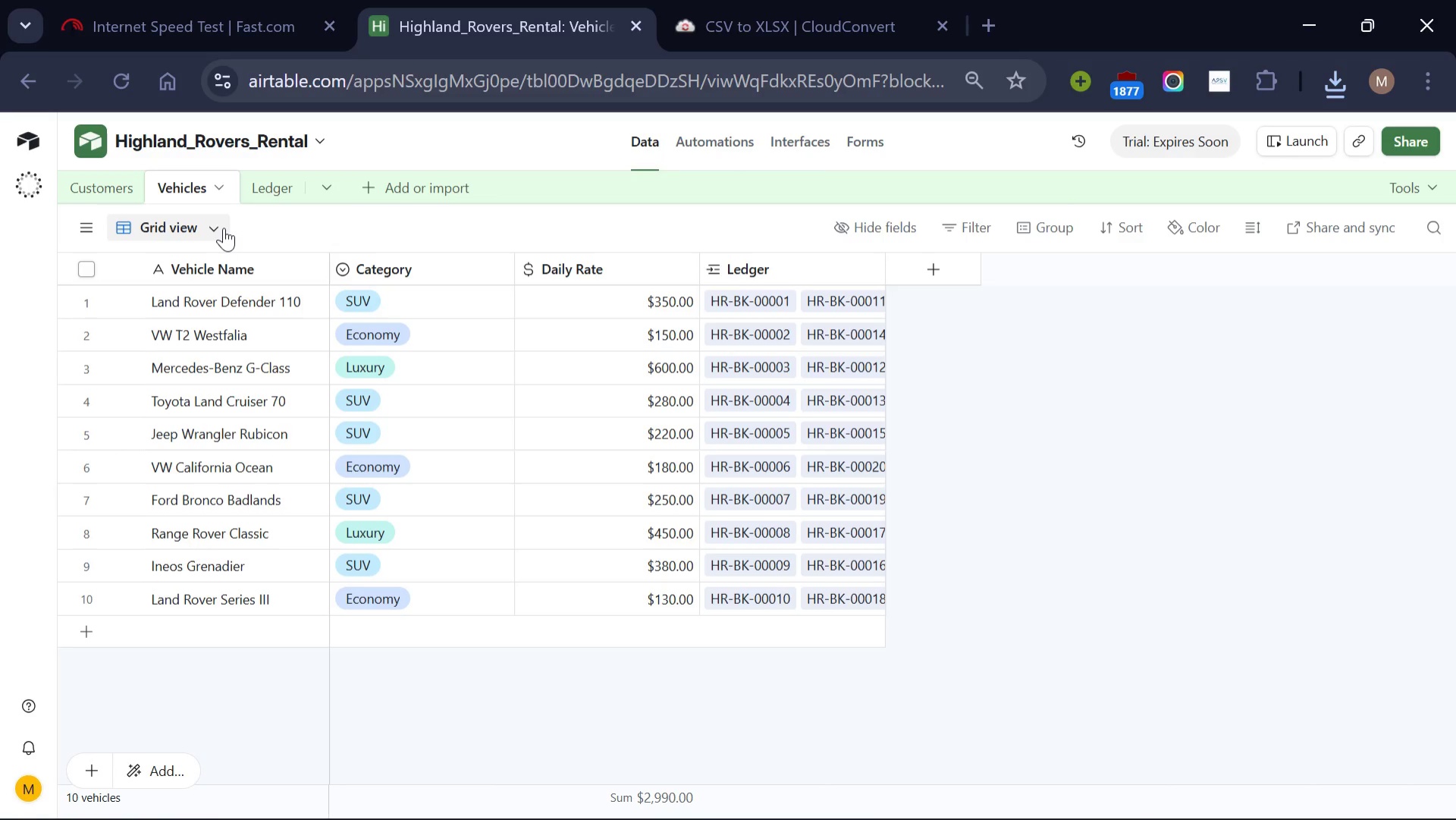 
left_click([213, 225])
 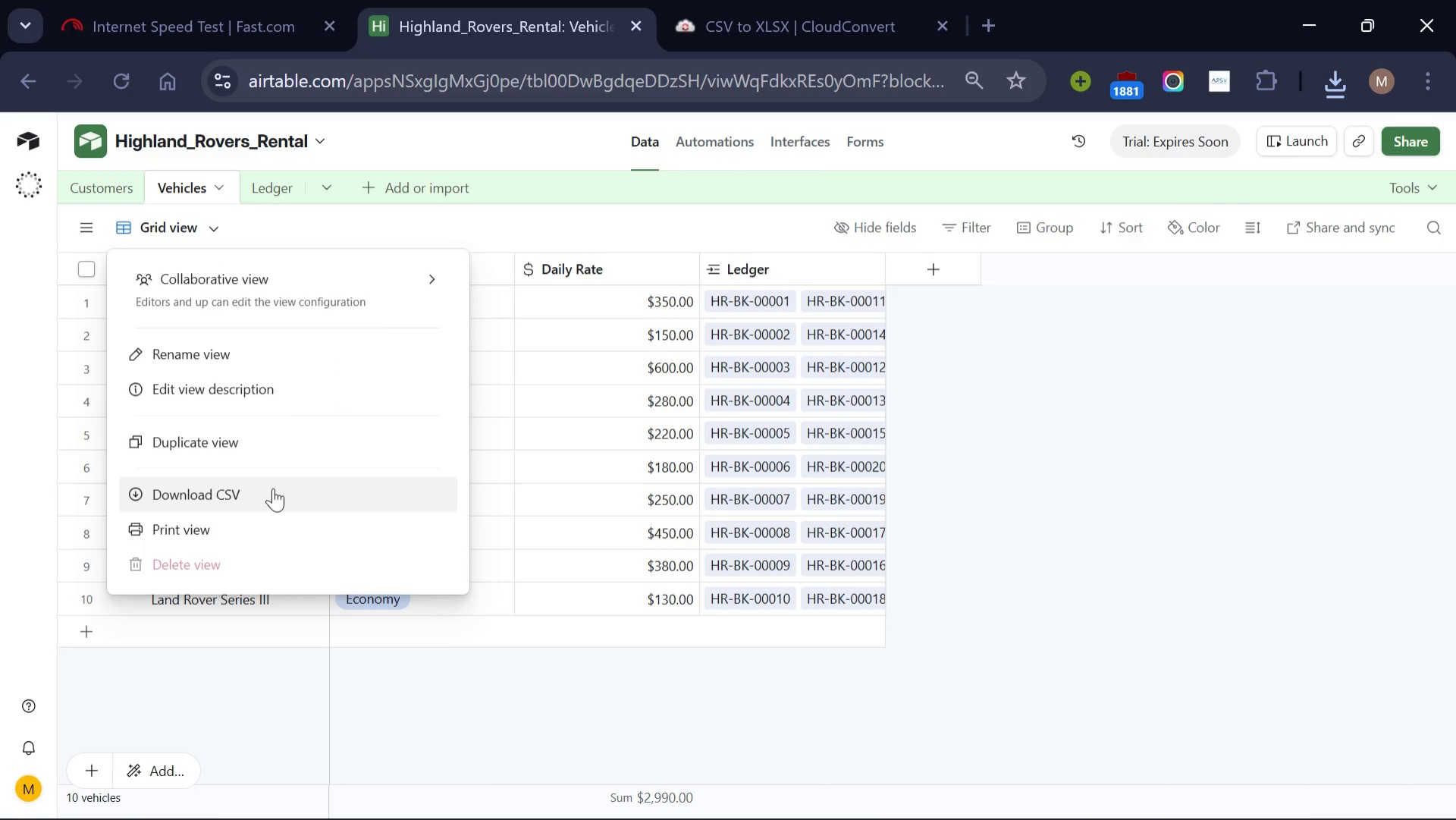 
left_click([273, 488])
 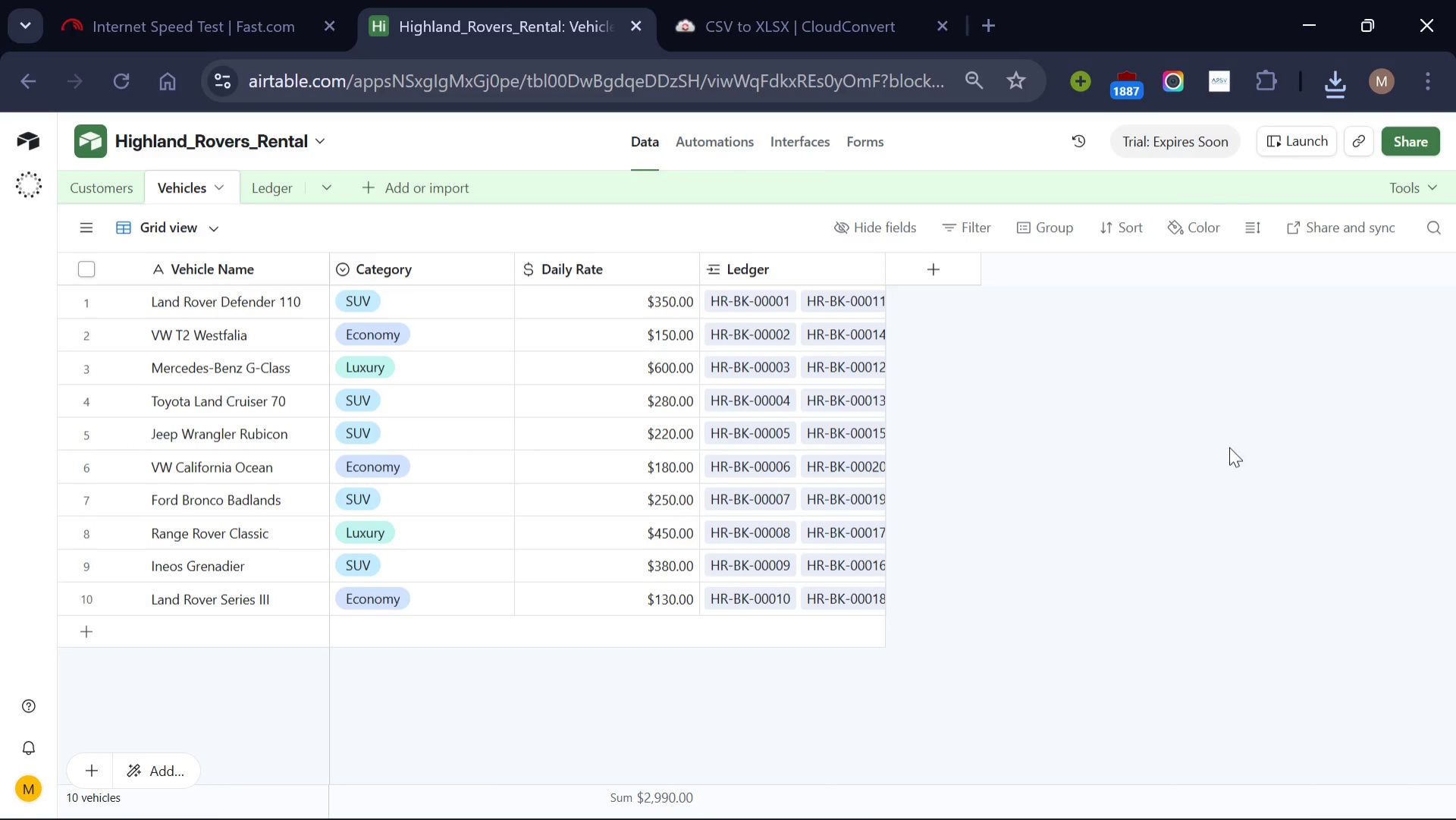 
wait(11.44)
 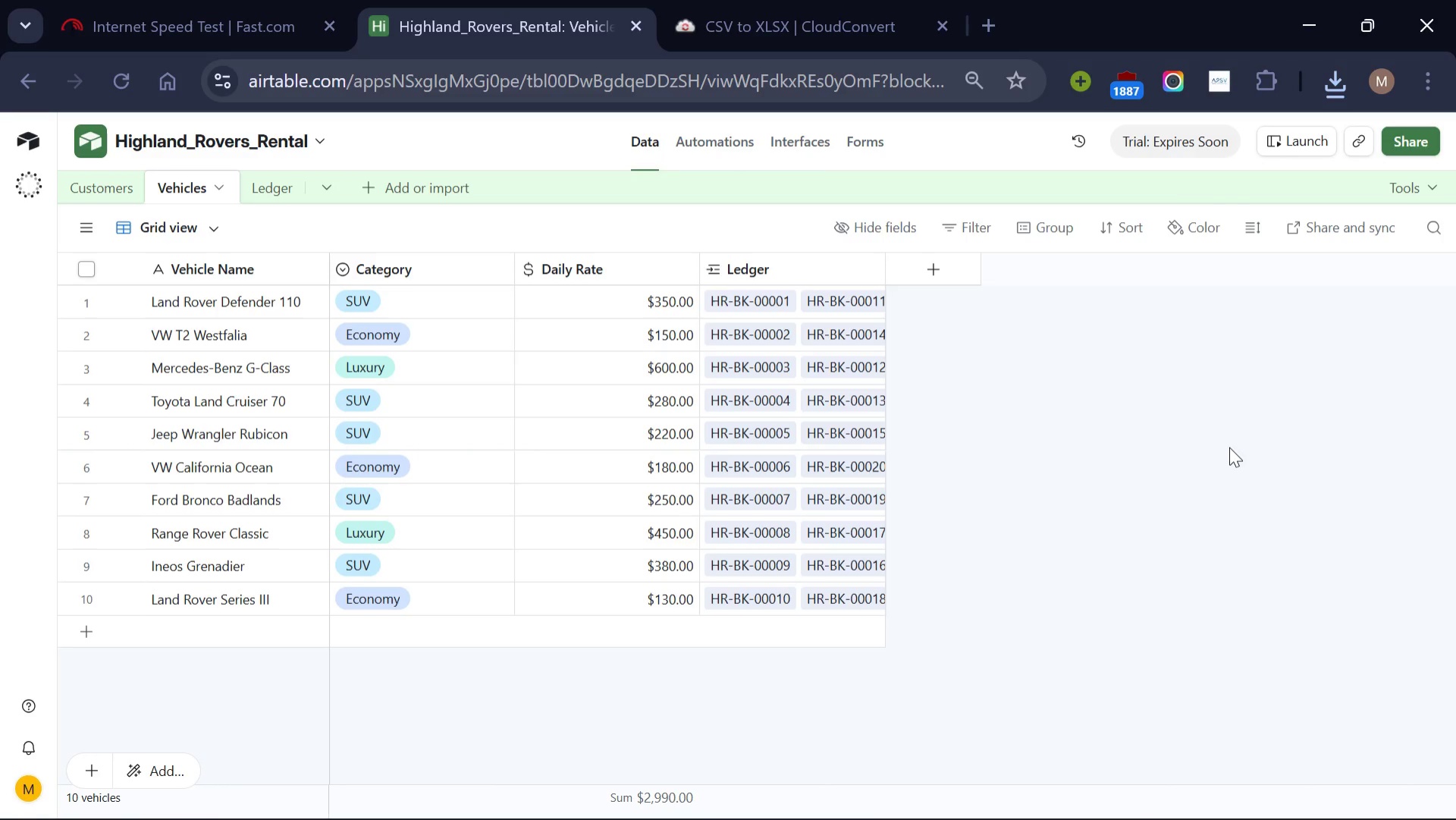 
left_click([831, 0])
 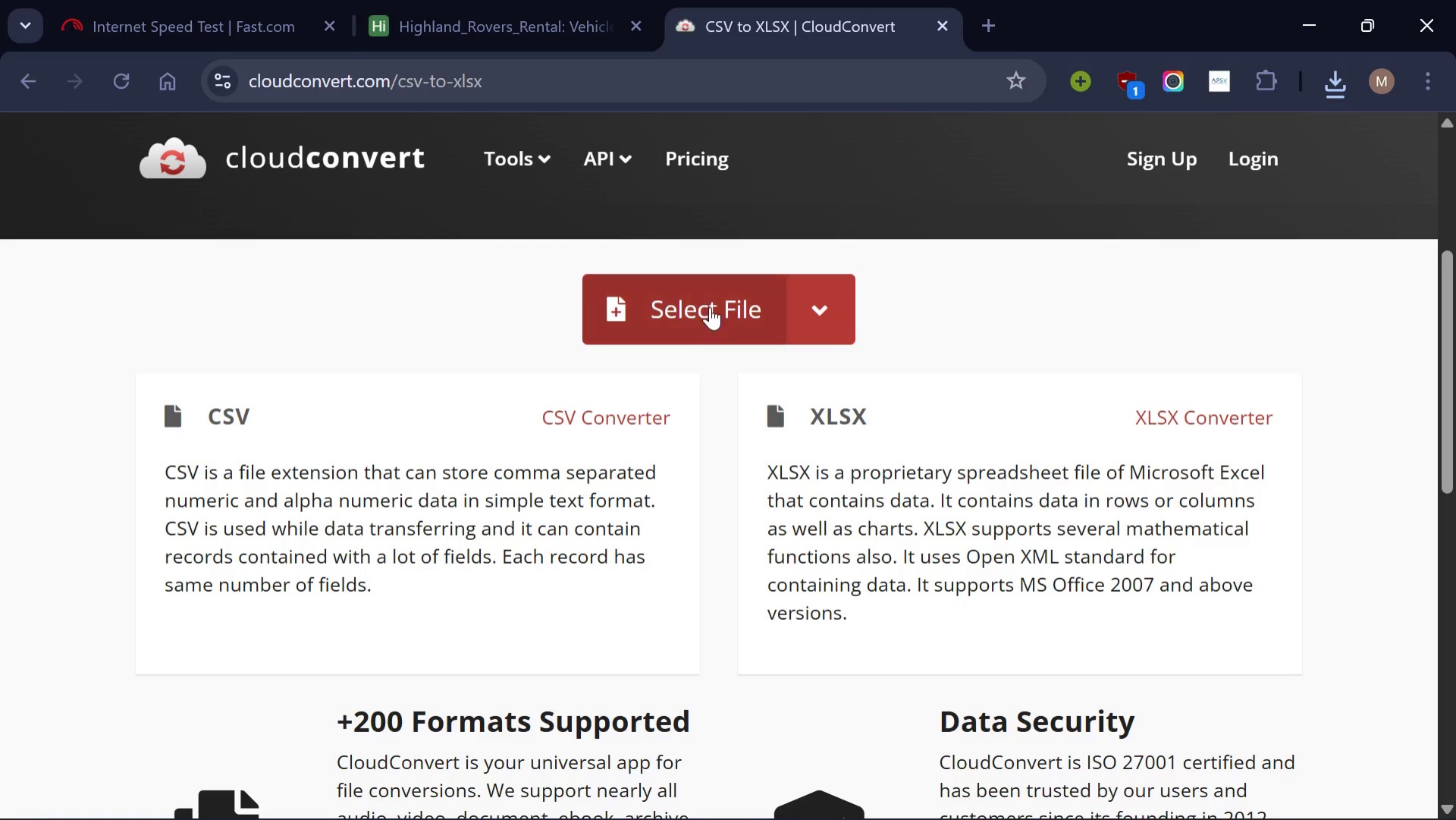 
left_click([710, 306])
 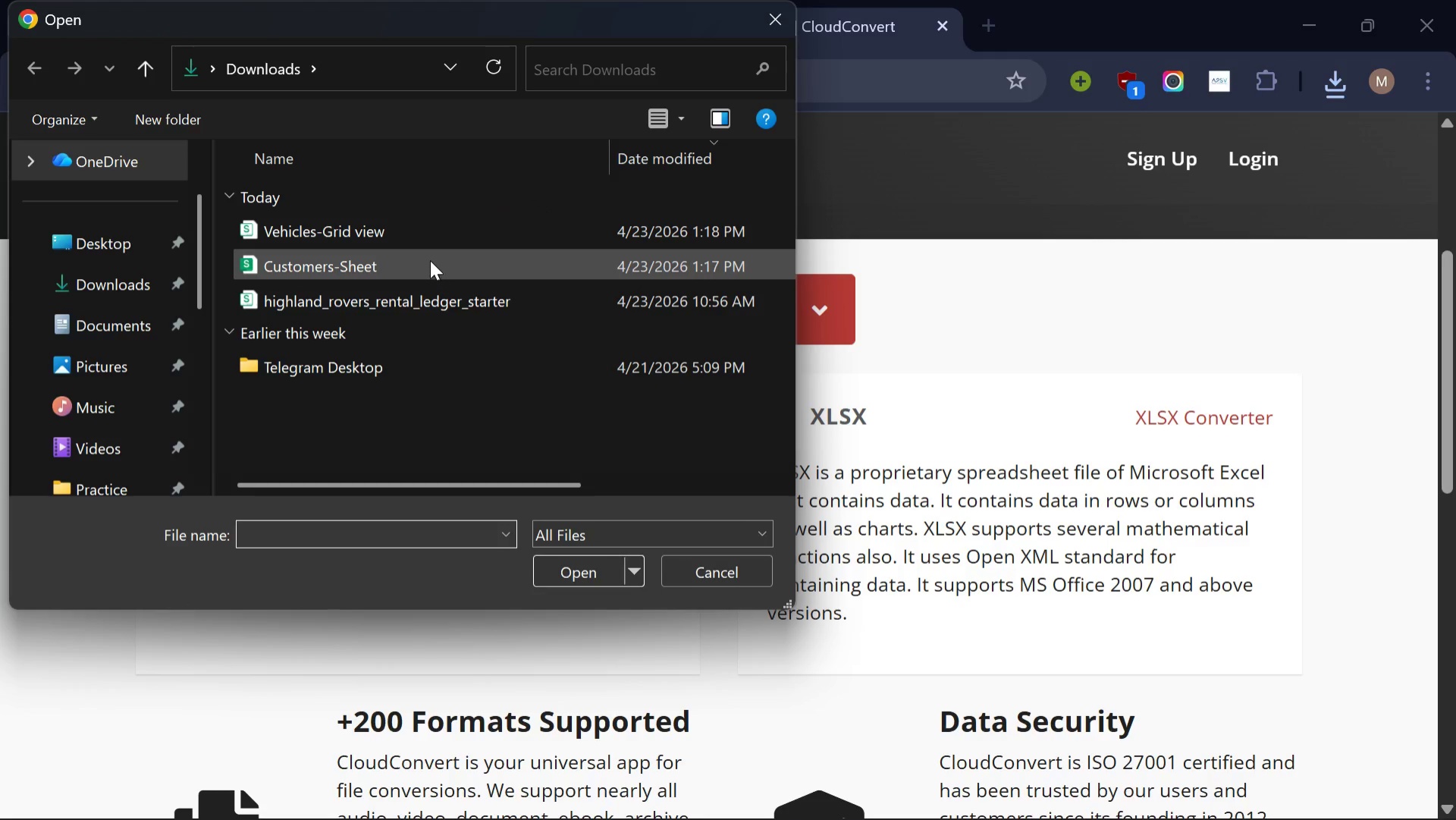 
left_click([420, 234])
 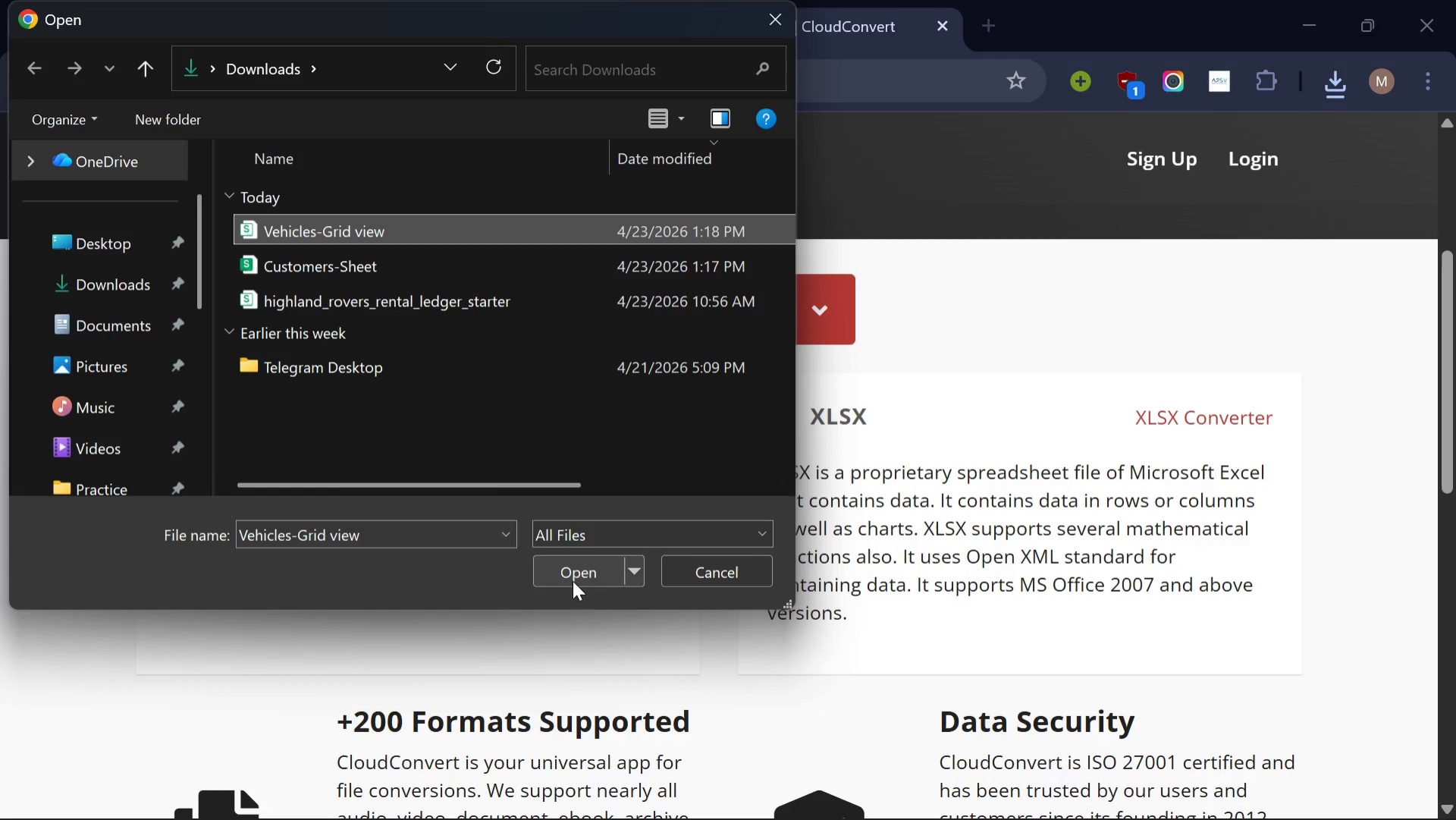 
left_click([573, 580])
 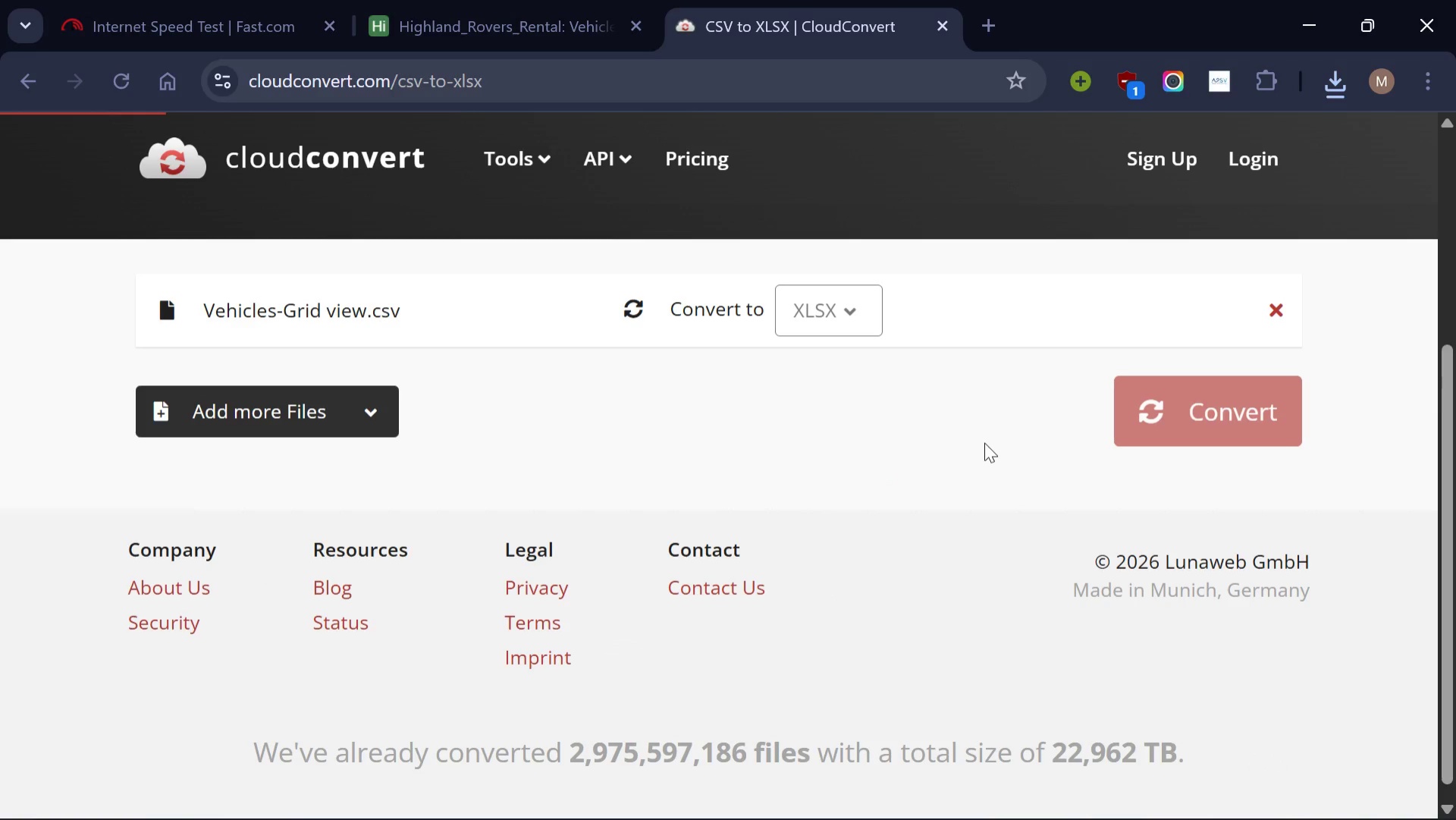 
left_click([1233, 417])
 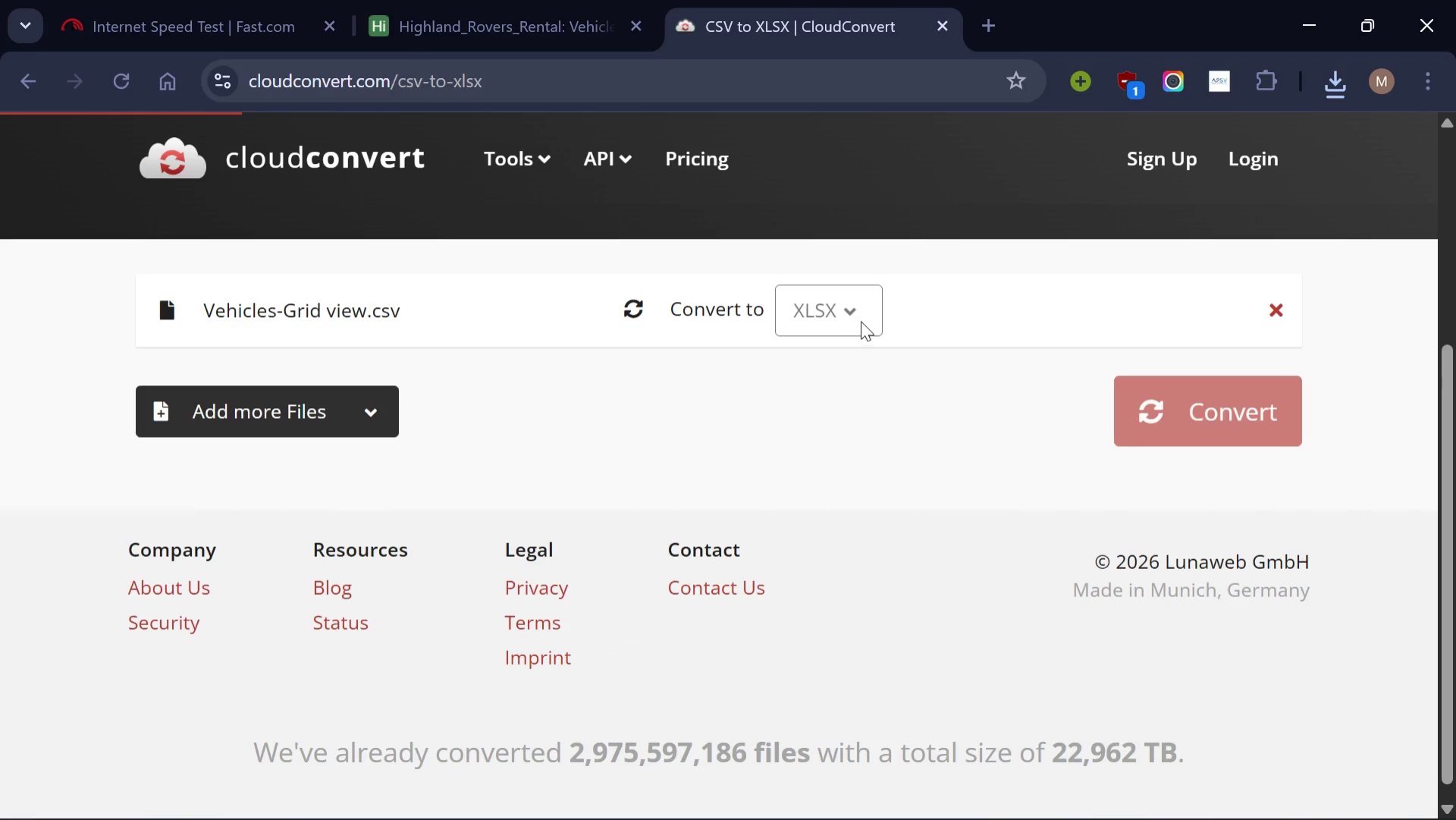 
left_click([861, 316])
 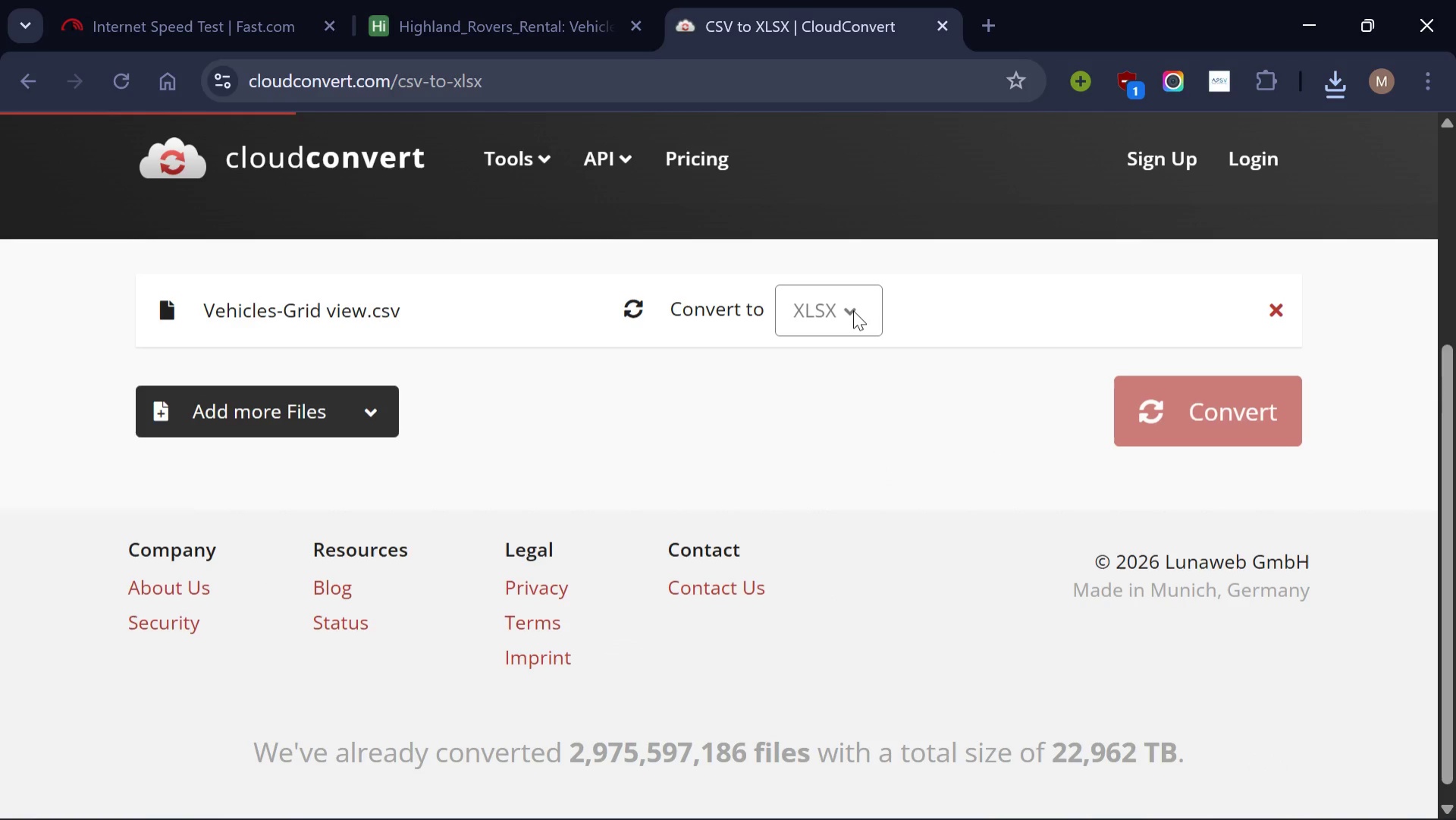 
left_click([853, 310])
 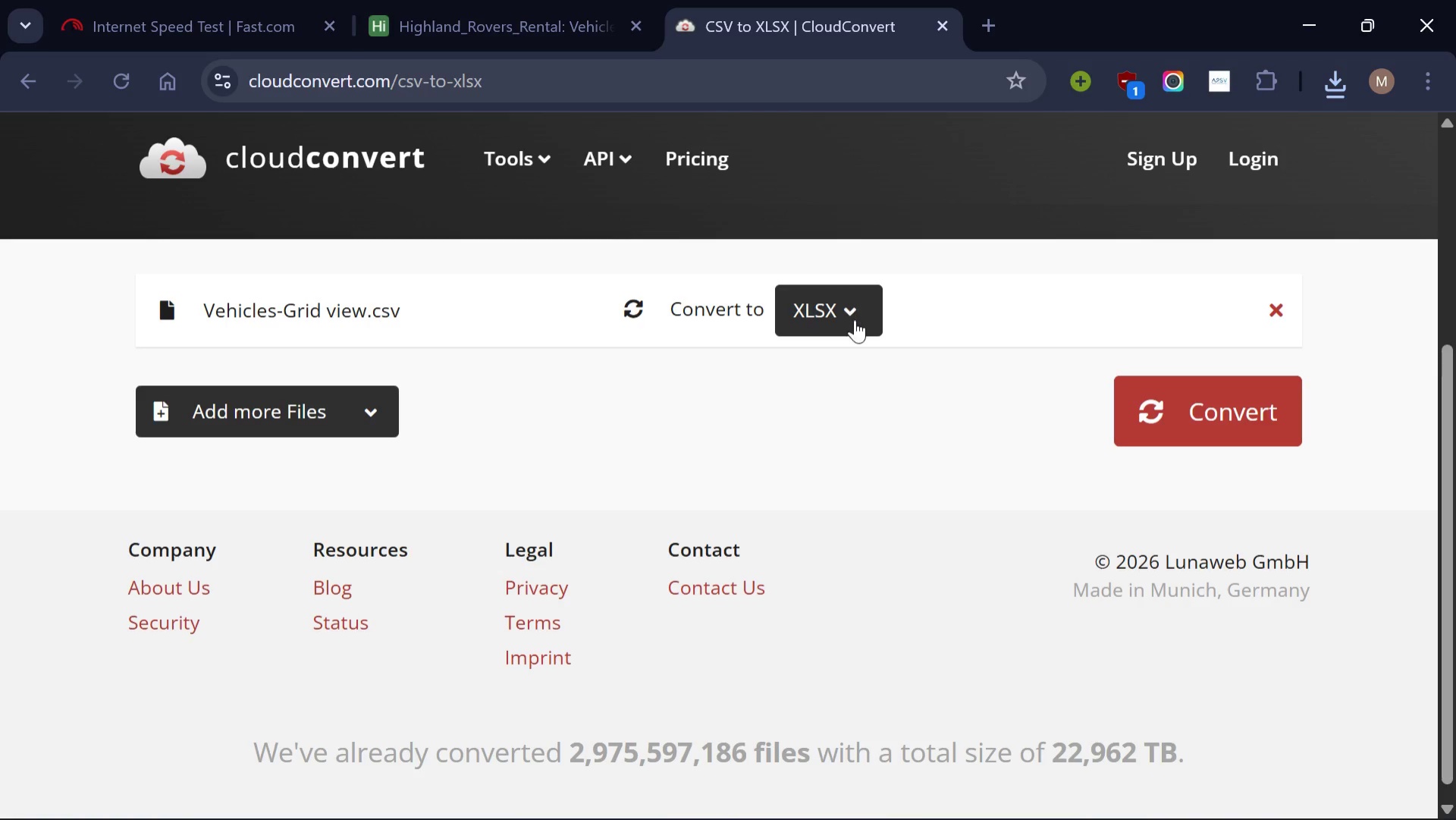 
wait(5.64)
 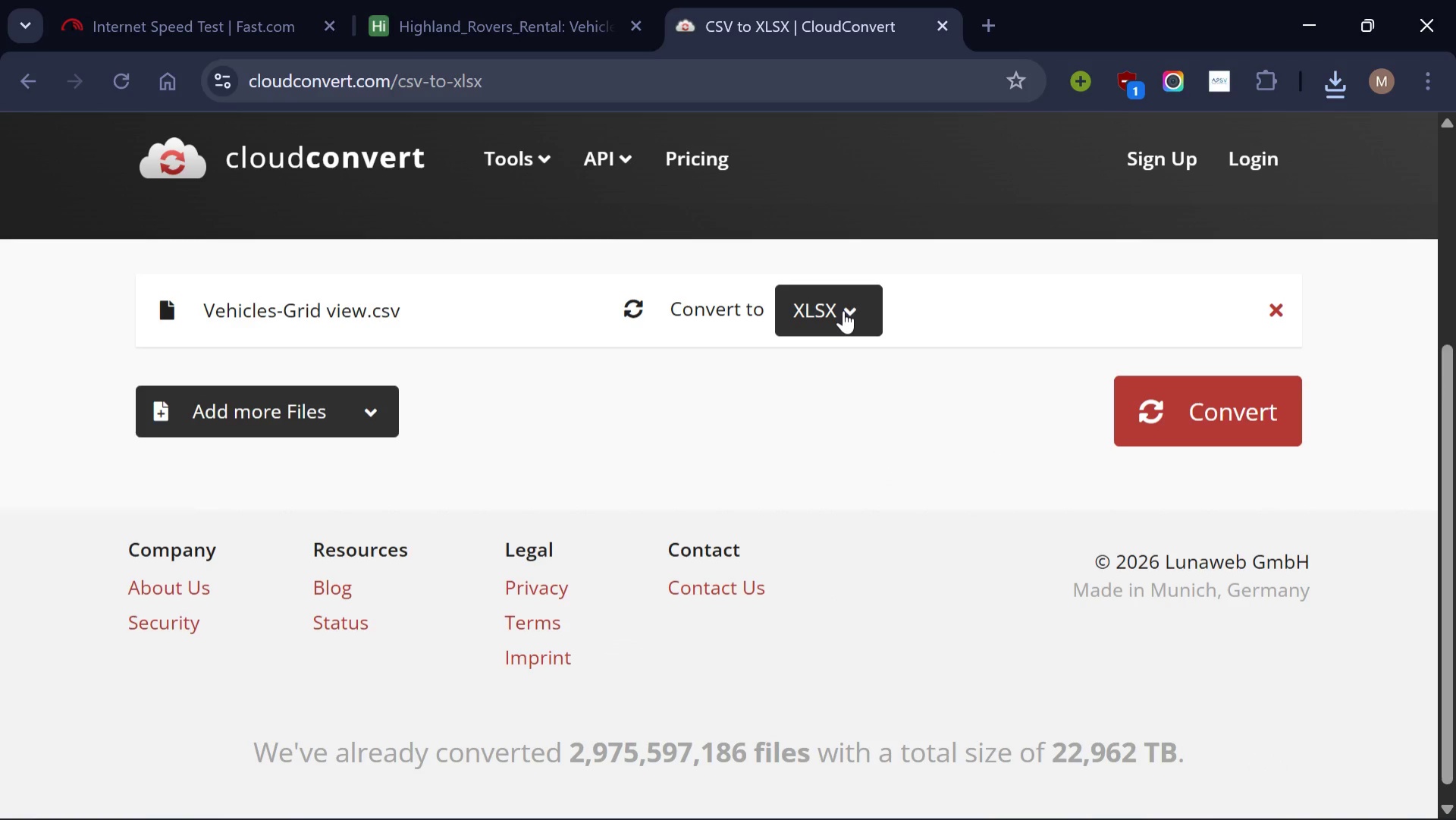 
left_click([1178, 410])
 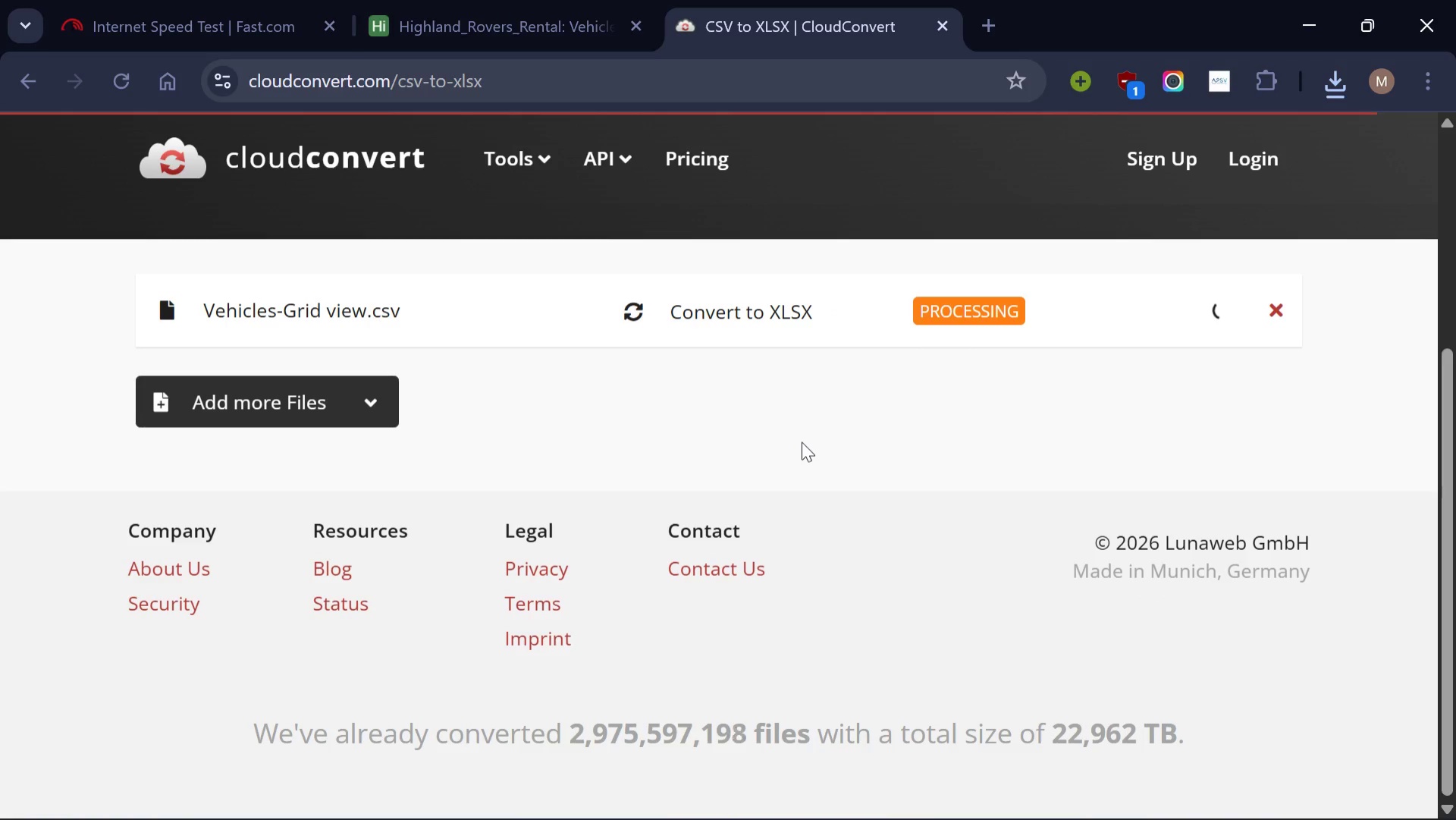 
wait(10.7)
 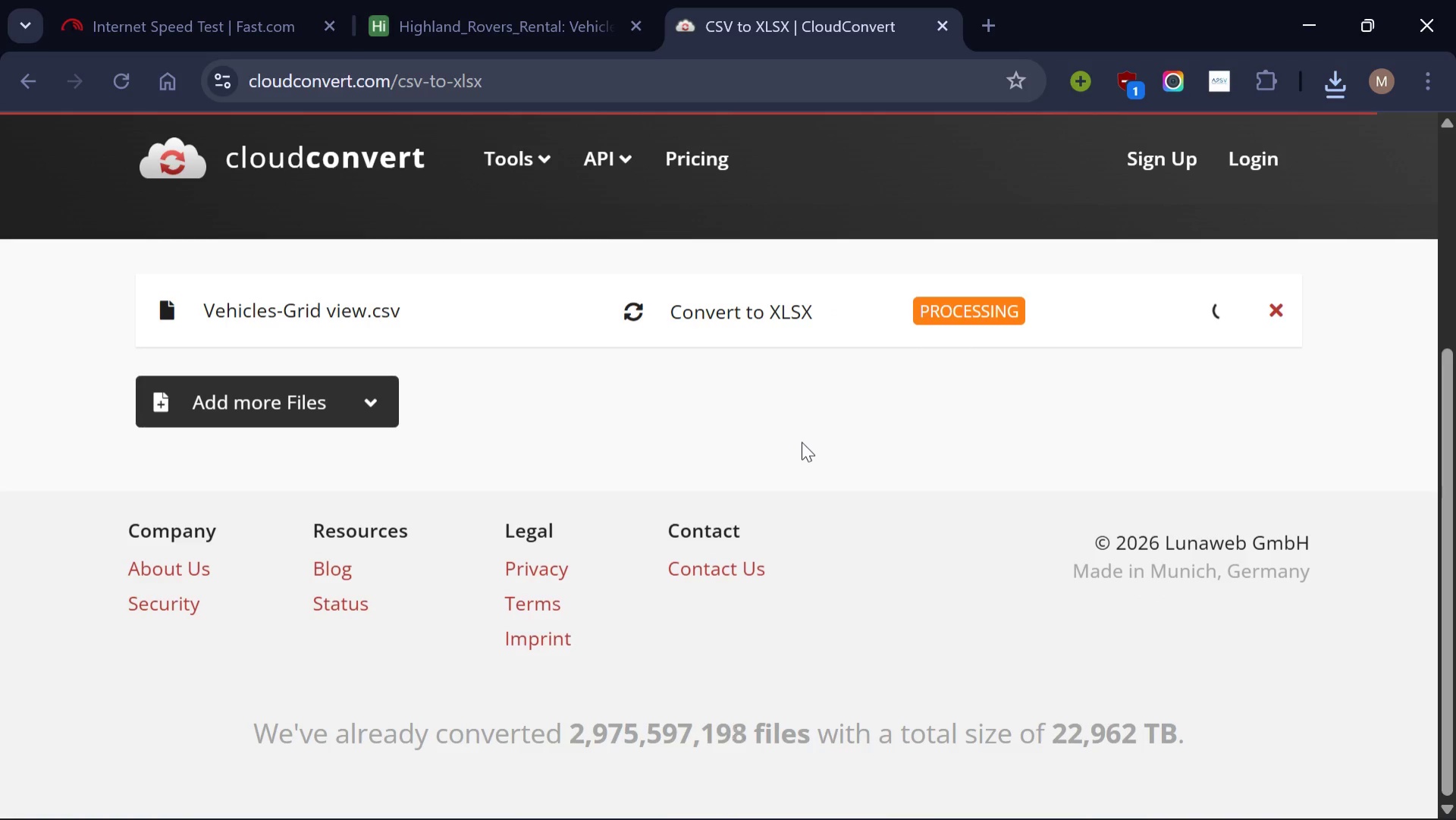 
left_click([1158, 319])
 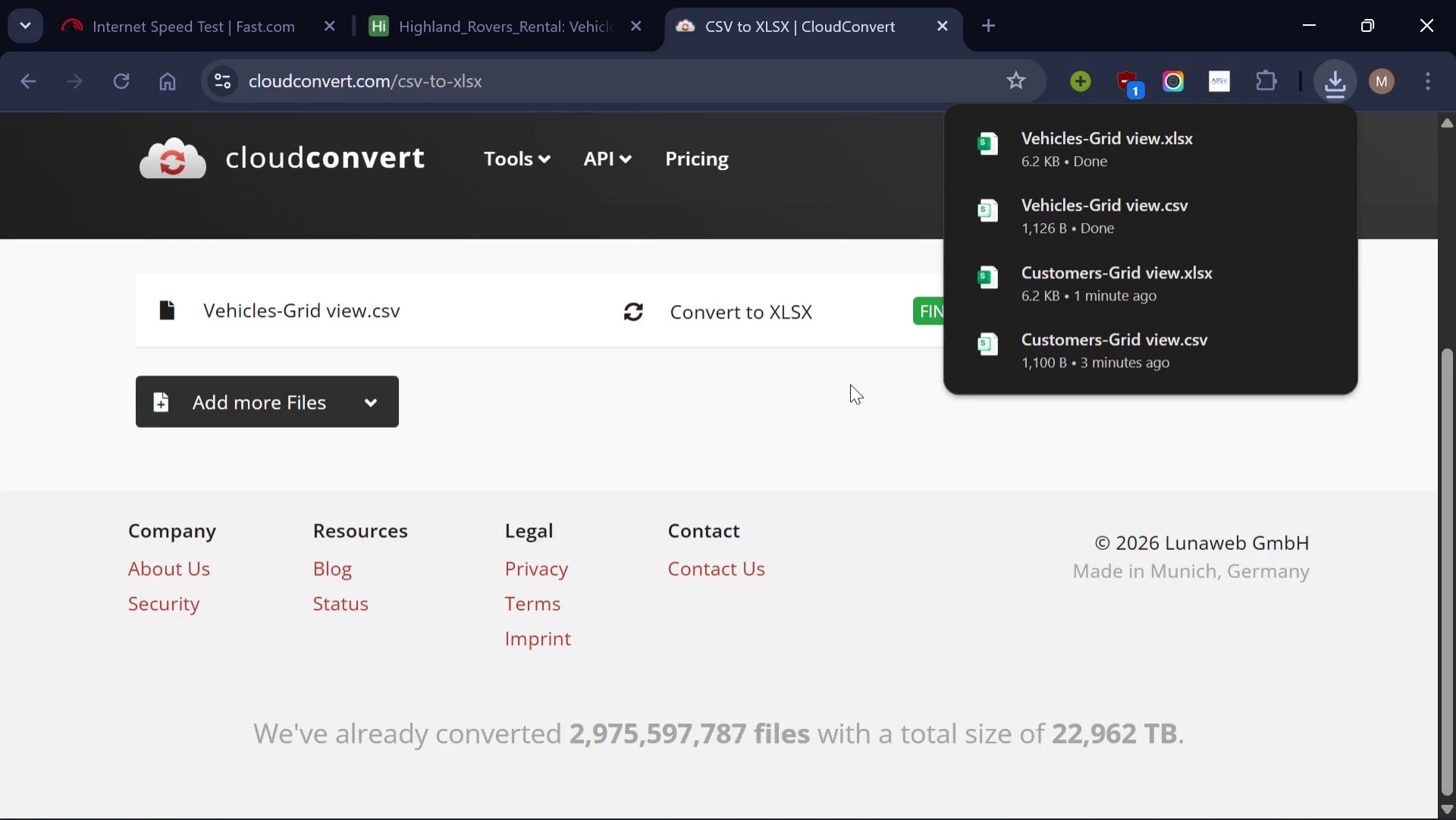 
wait(5.72)
 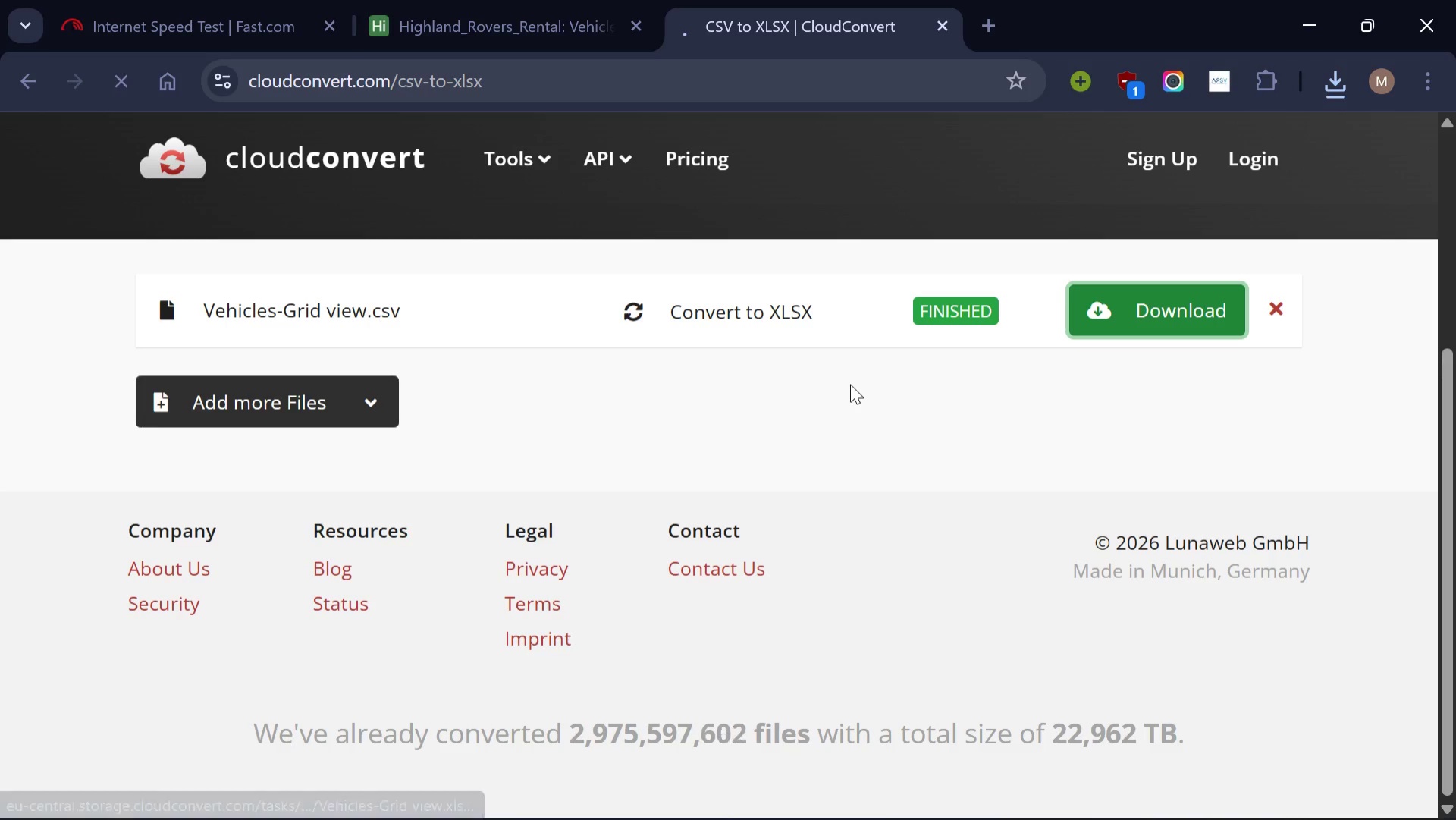 
mouse_move([765, 800])
 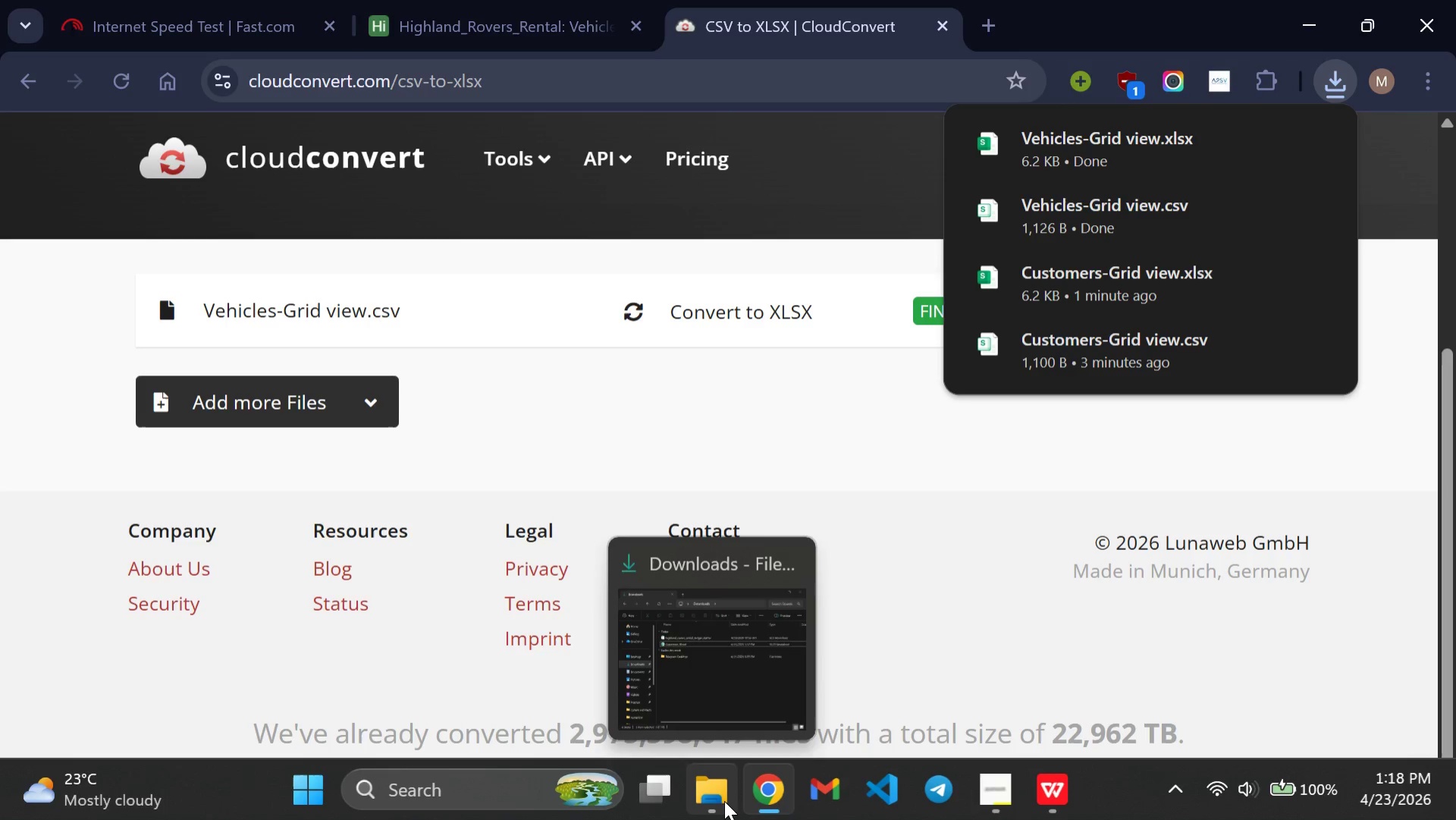 
left_click([723, 800])
 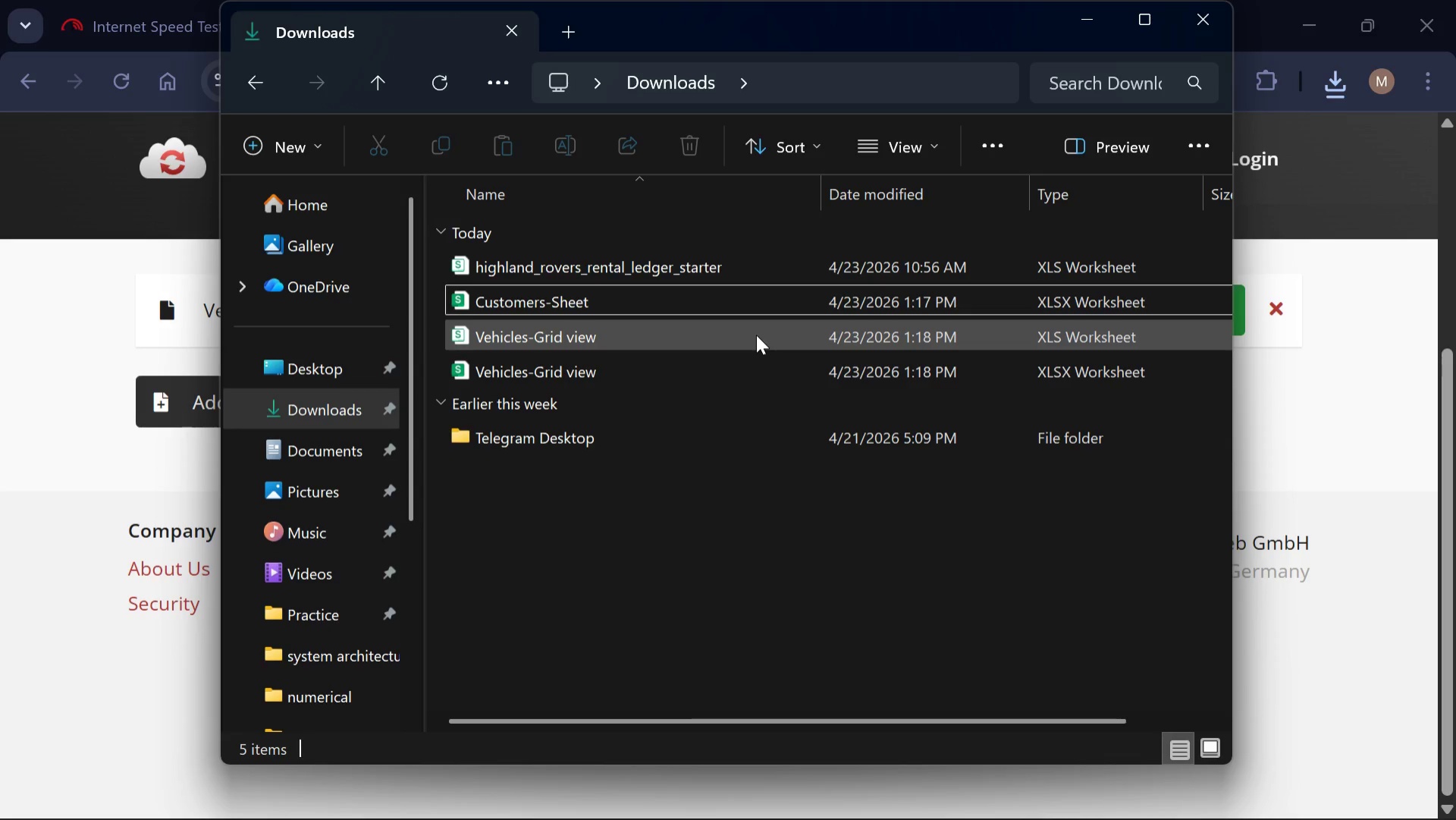 
left_click([755, 336])
 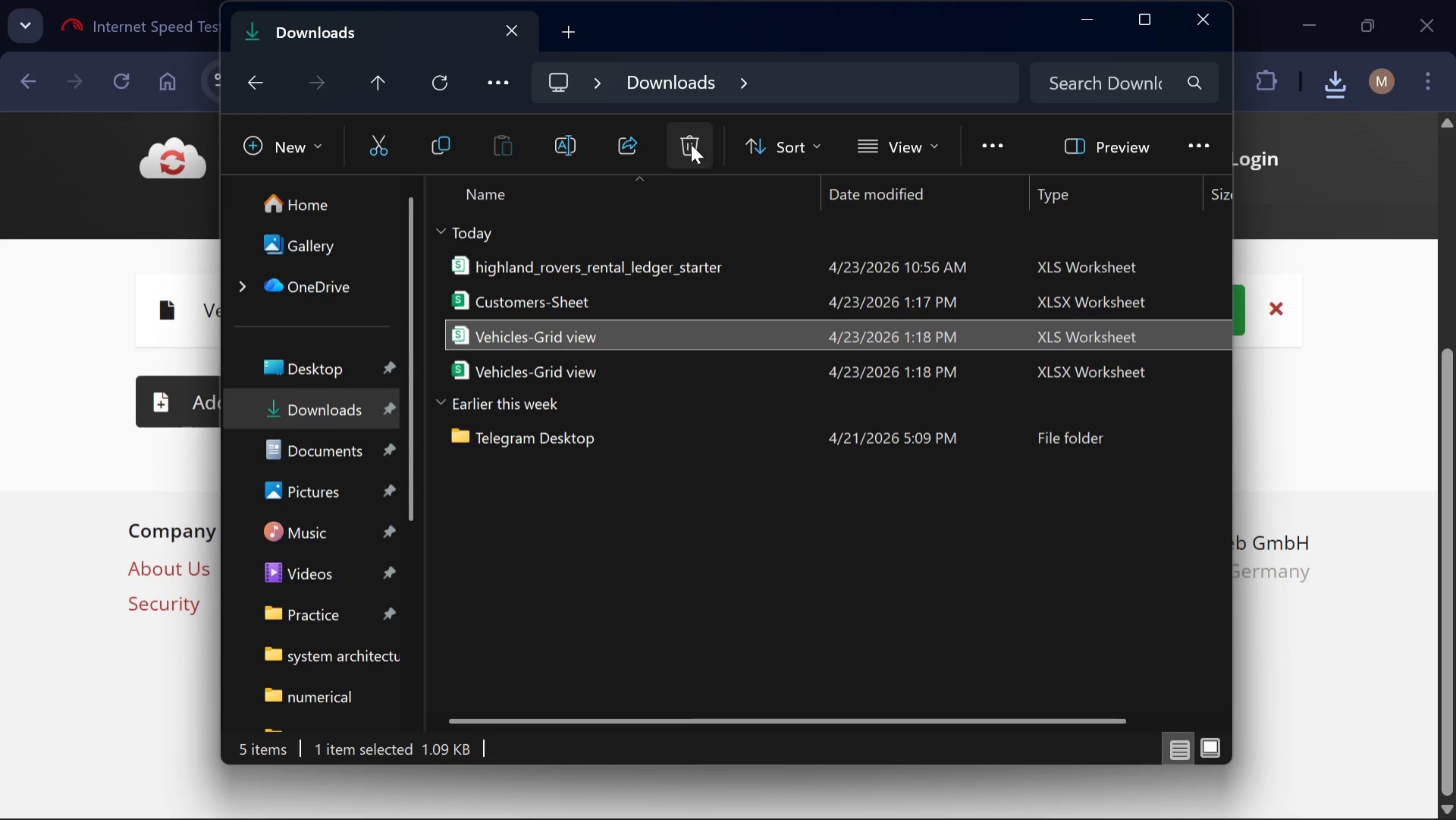 
left_click([691, 146])
 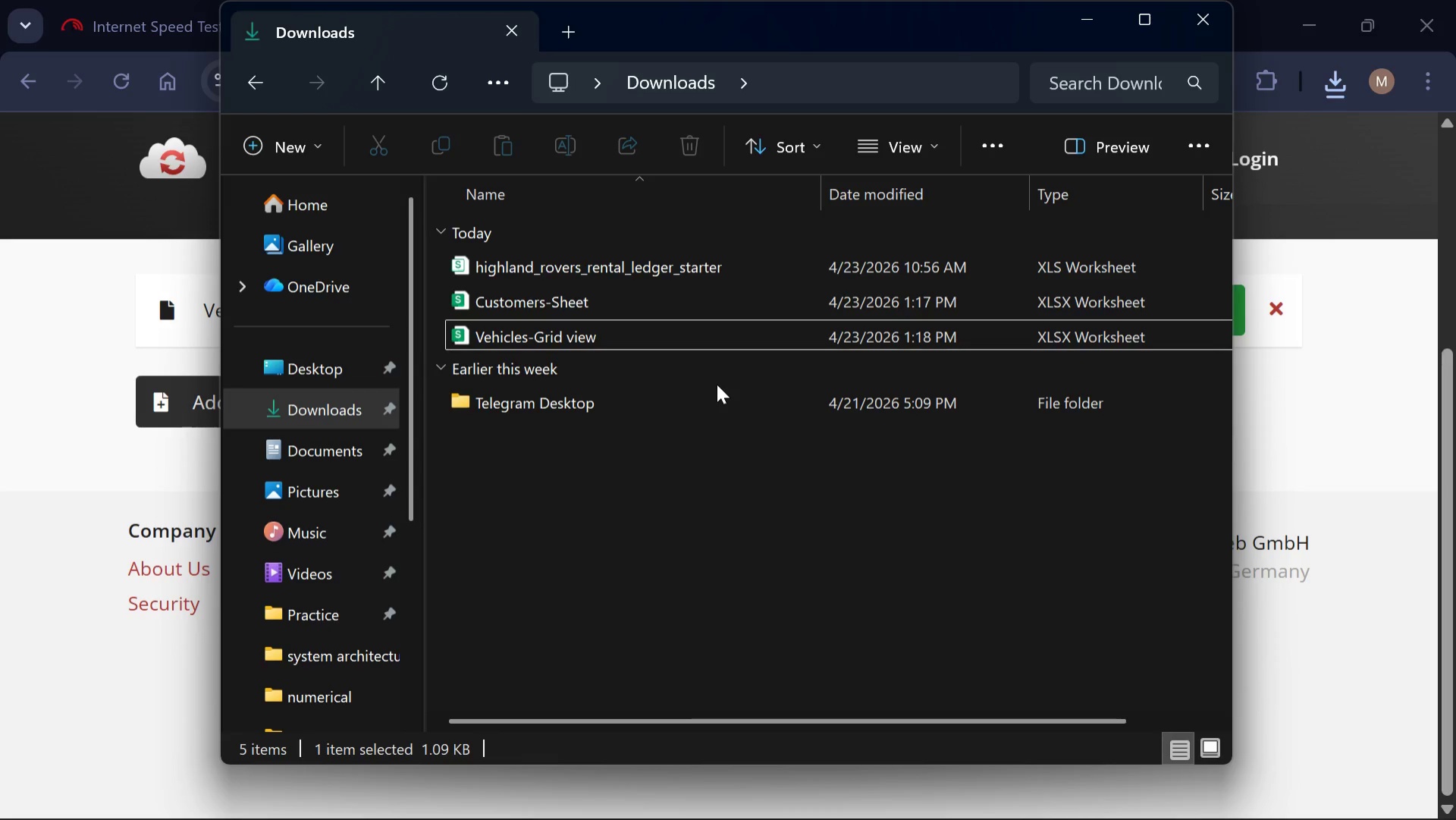 
wait(8.88)
 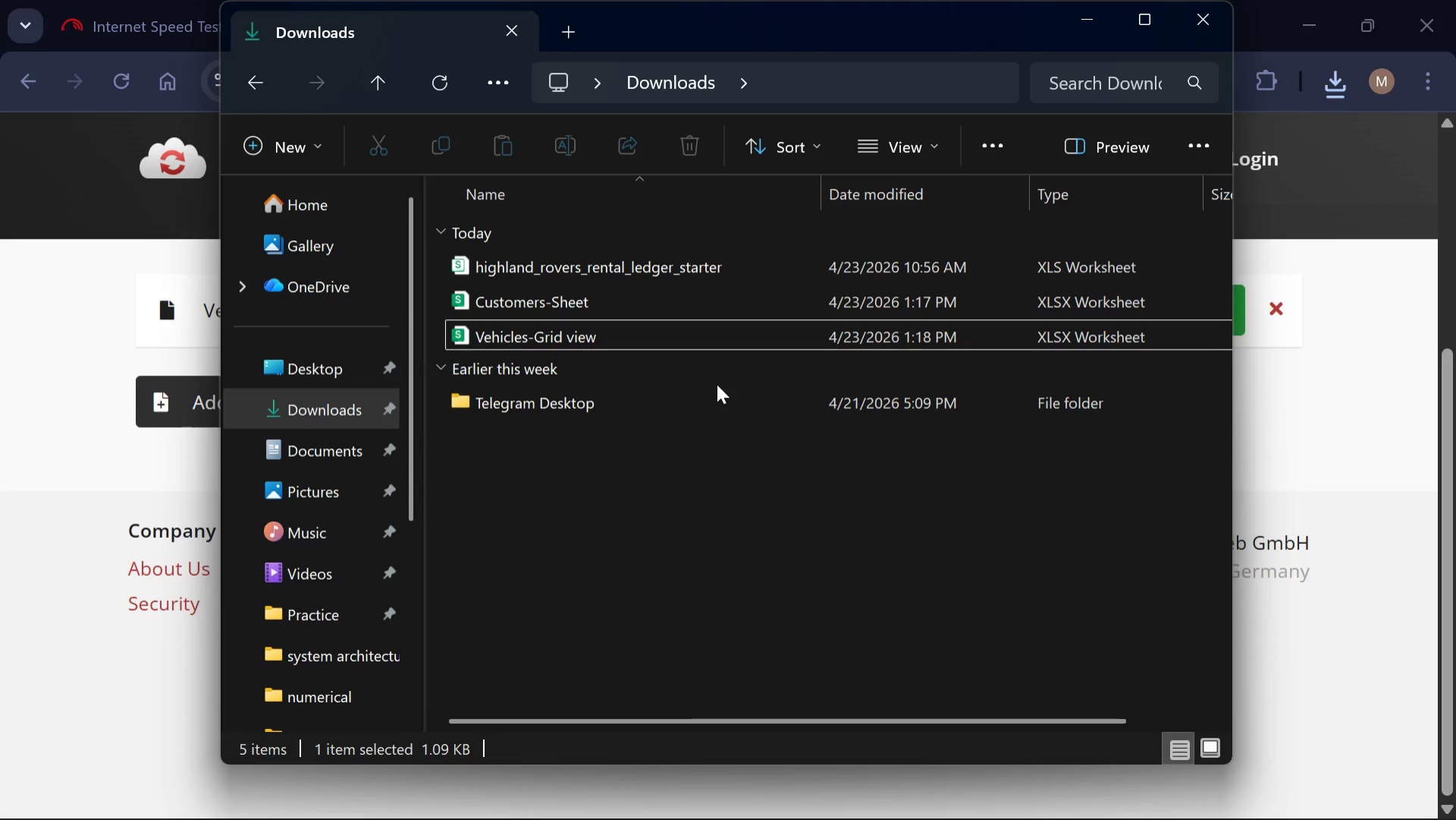 
left_click([563, 341])
 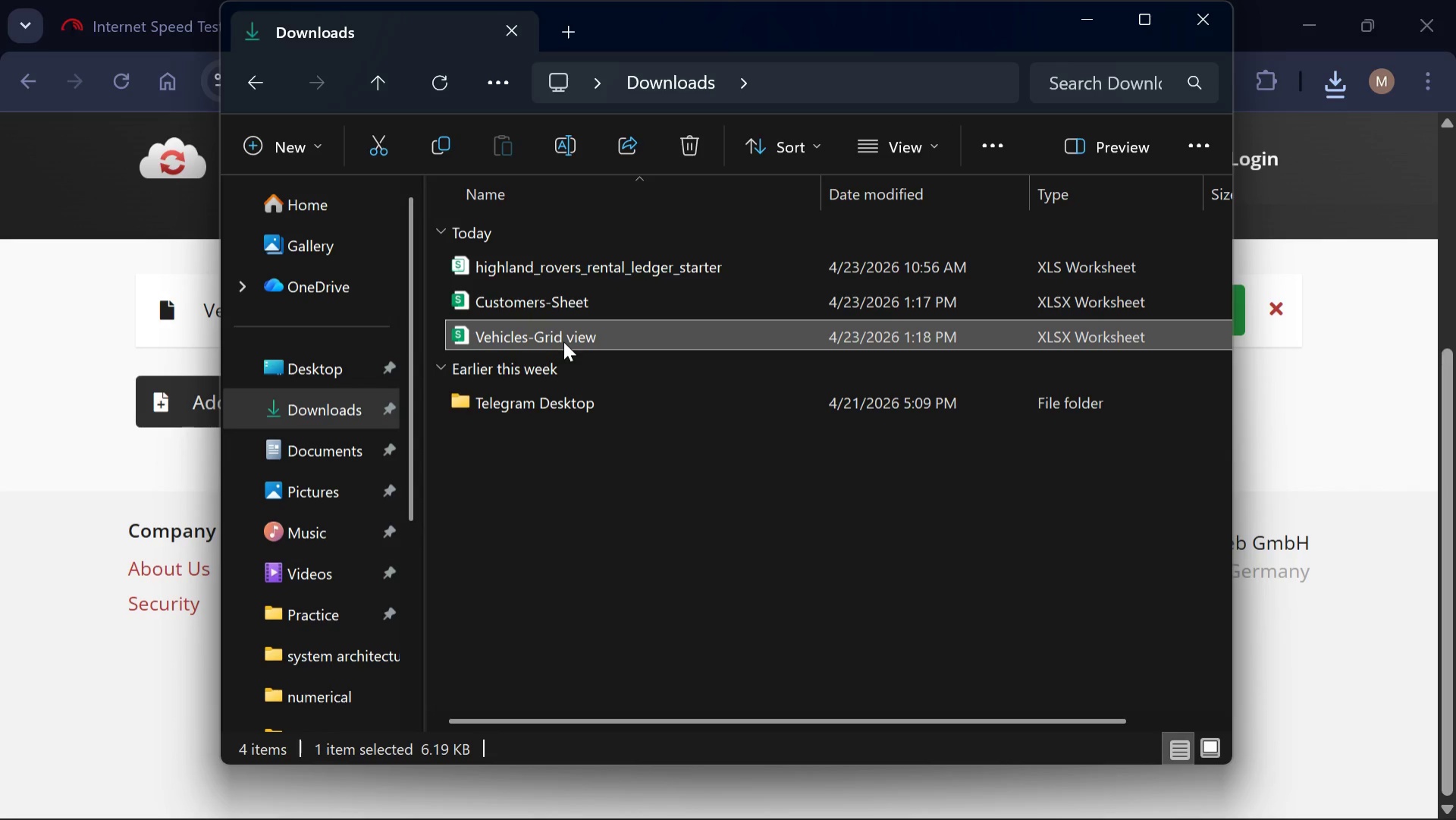 
left_click([563, 341])
 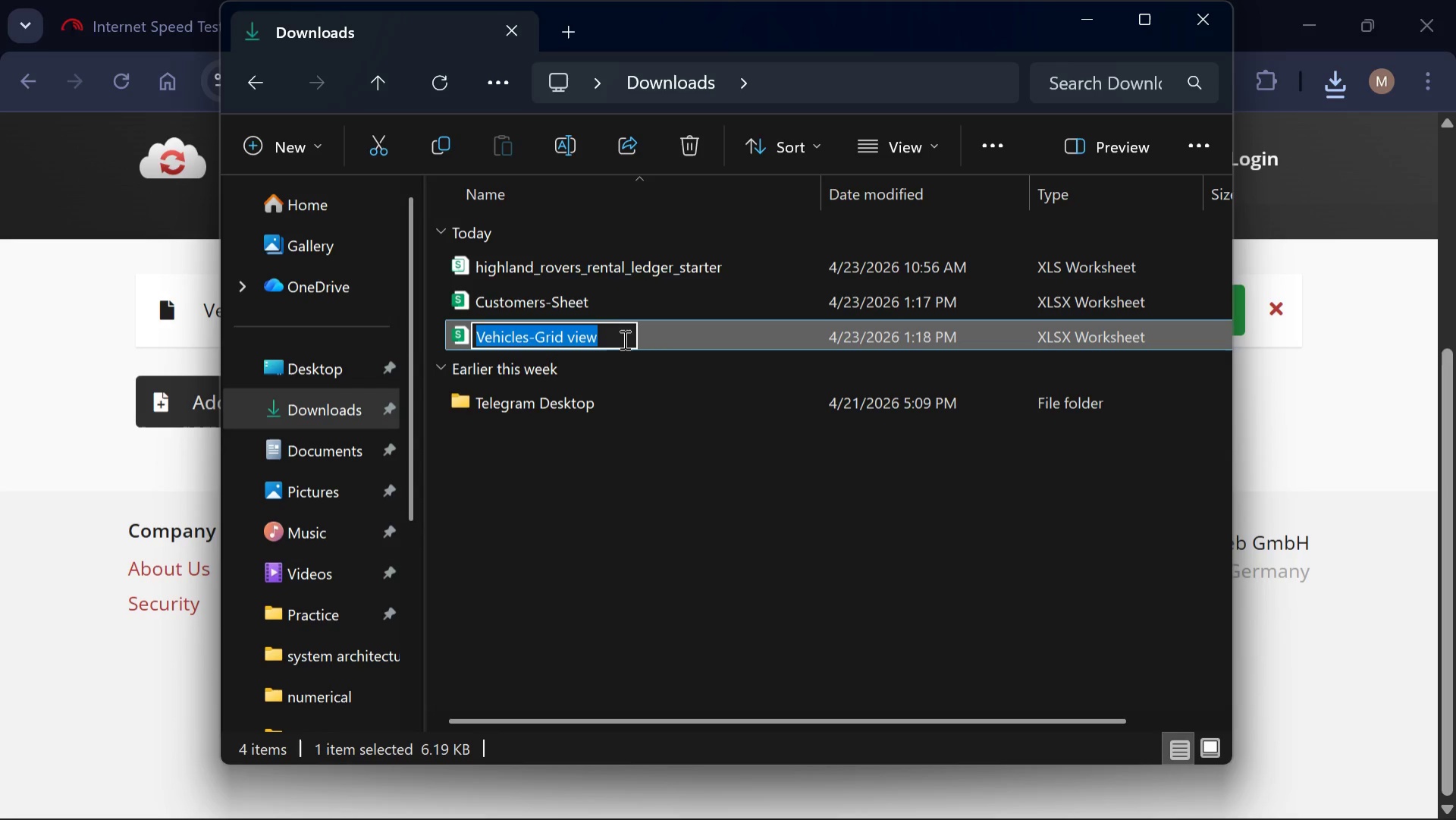 
left_click([624, 340])
 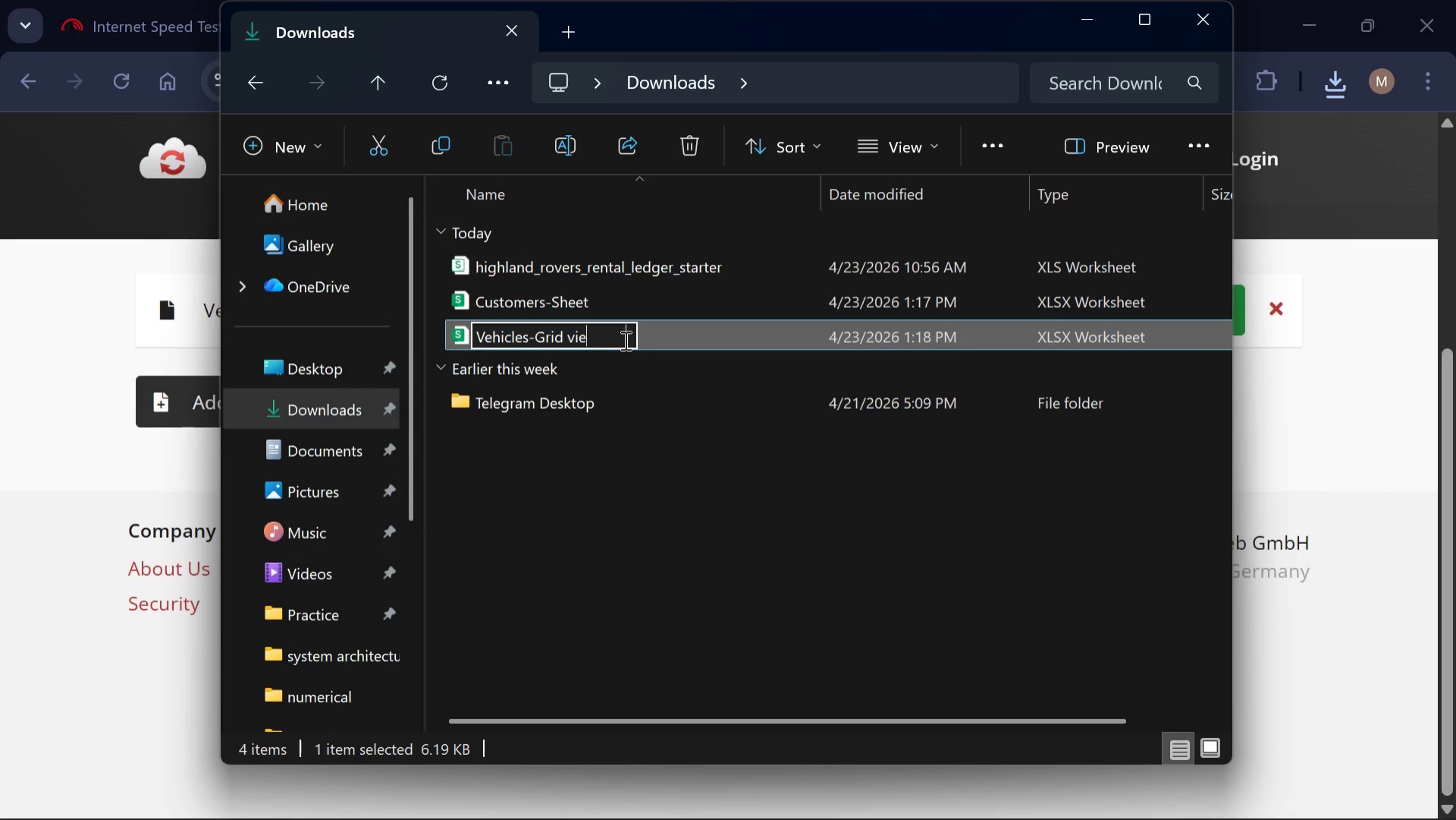 
key(Backspace)
key(Backspace)
key(Backspace)
key(Backspace)
key(Backspace)
key(Backspace)
key(Backspace)
key(Backspace)
key(Backspace)
type(Sheet)
 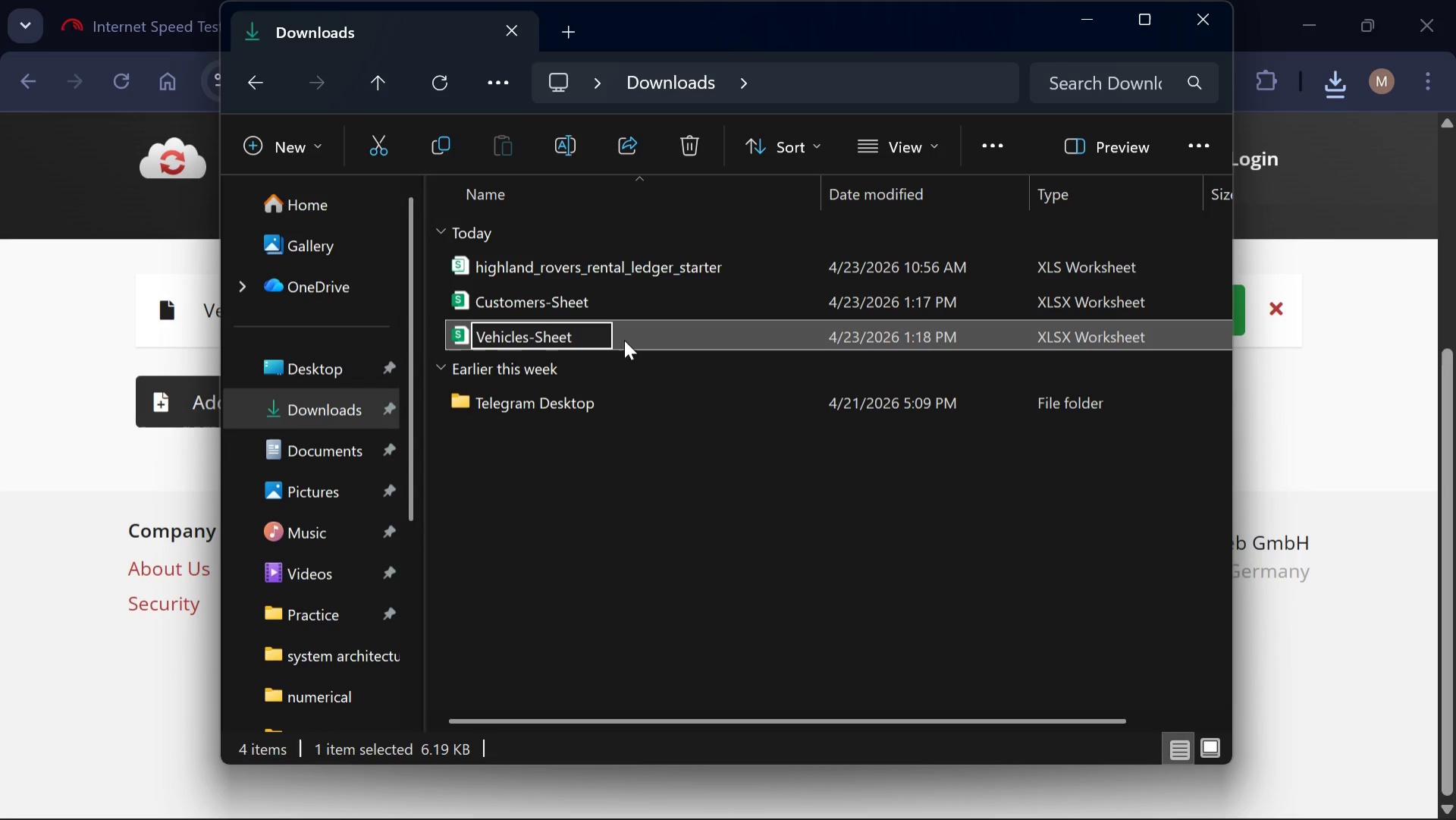 
key(Enter)
 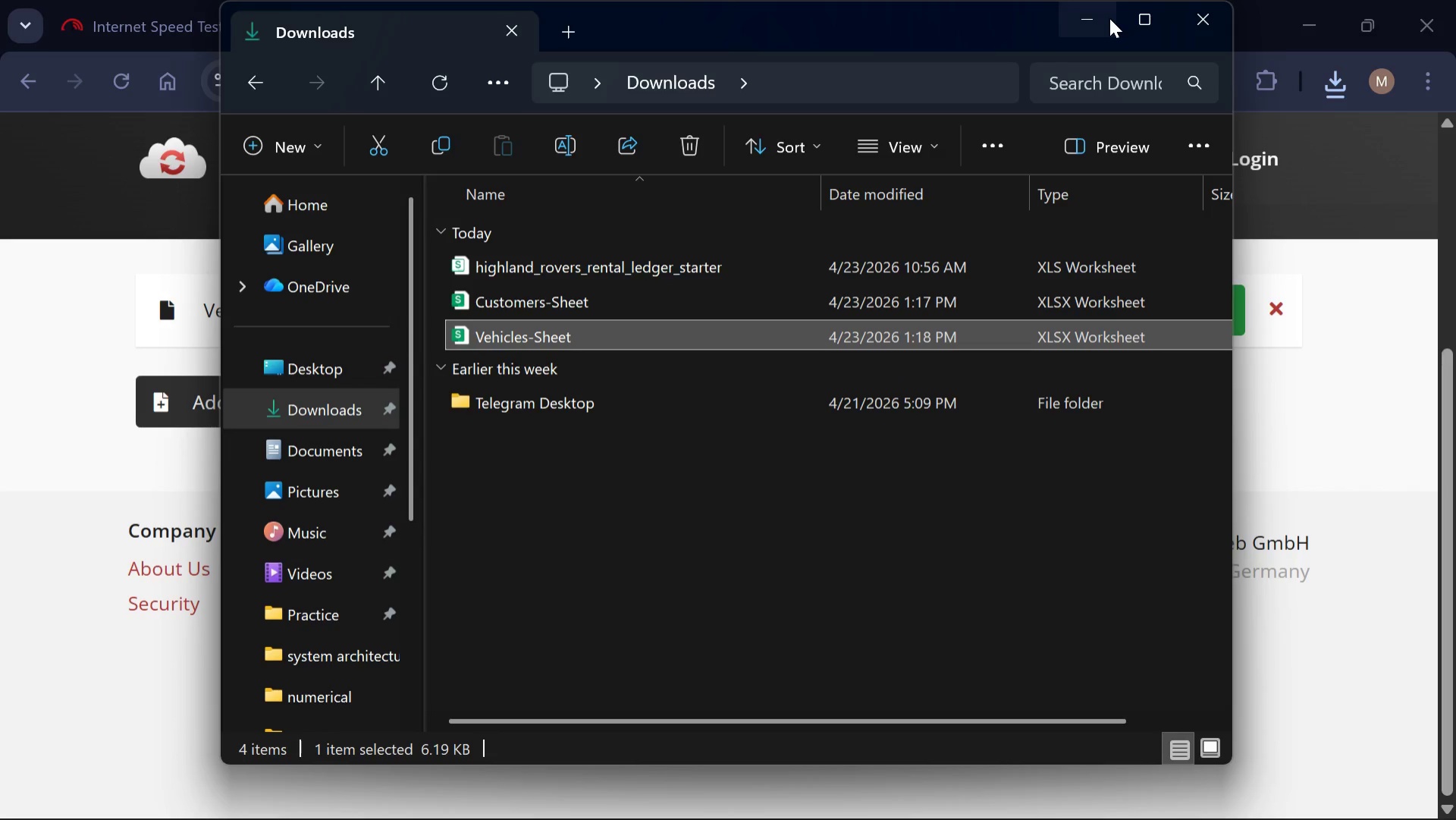 
left_click([1098, 18])
 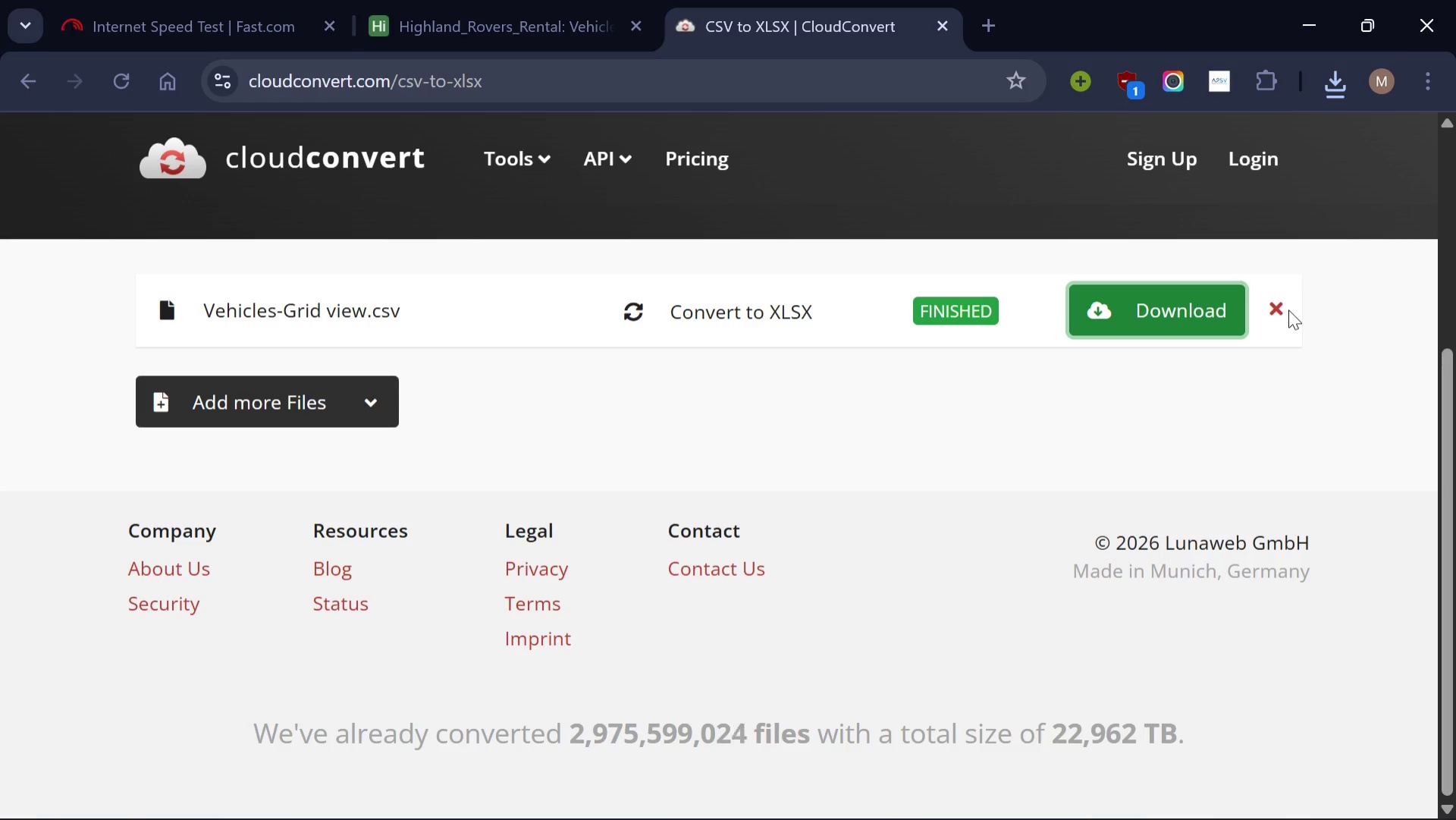 
left_click([1273, 304])
 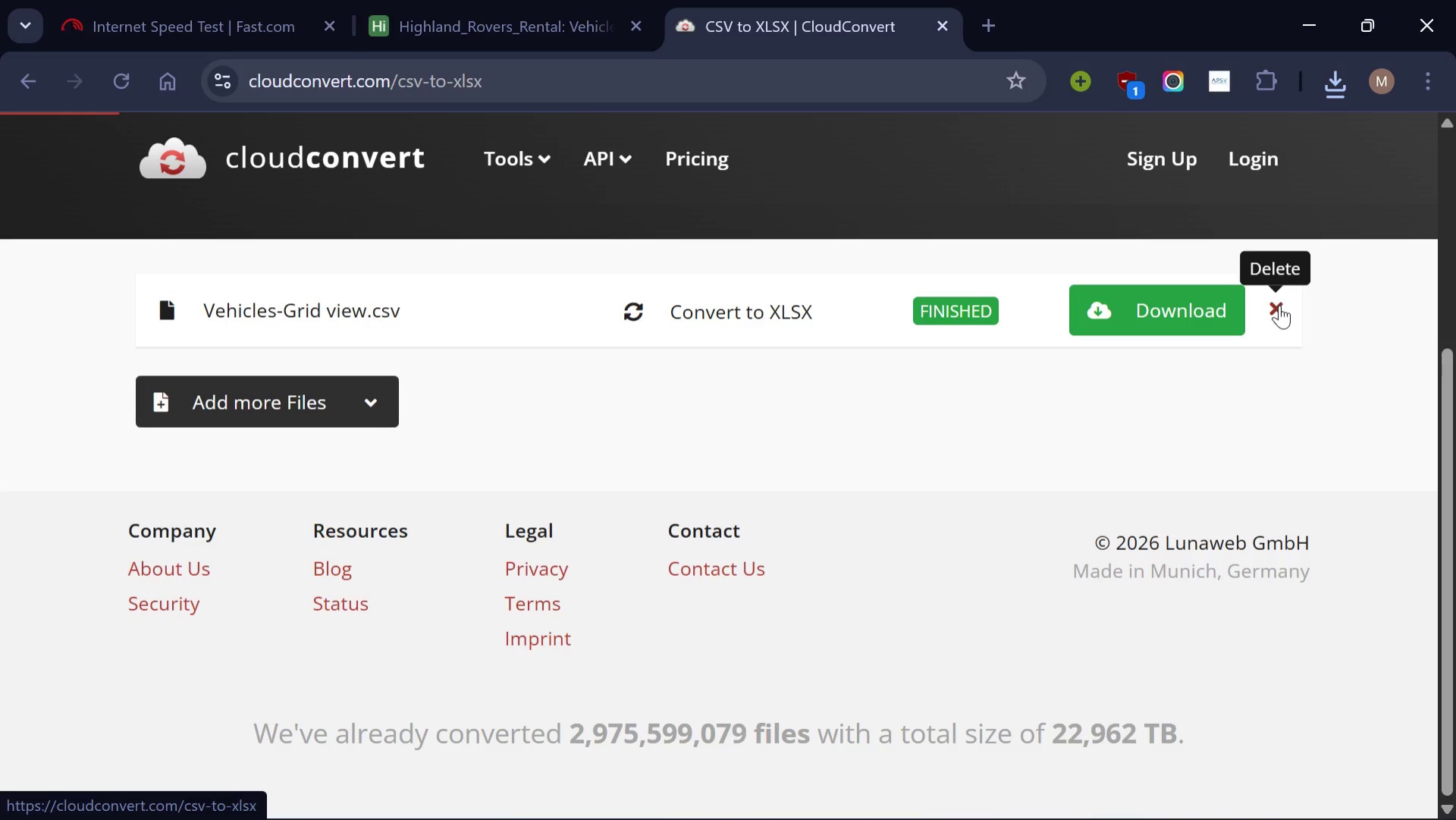 
left_click([1279, 305])
 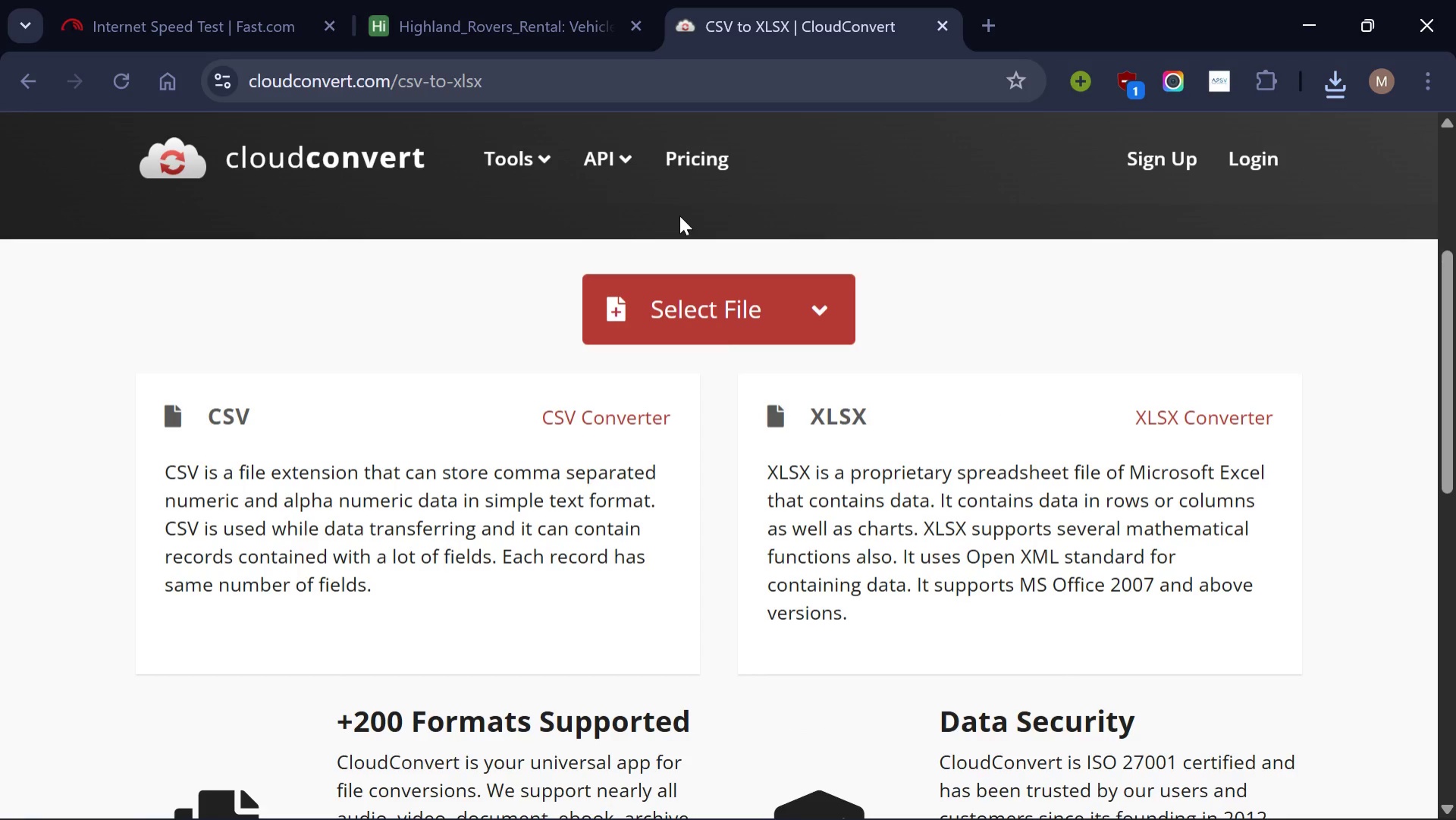 
left_click([513, 1])
 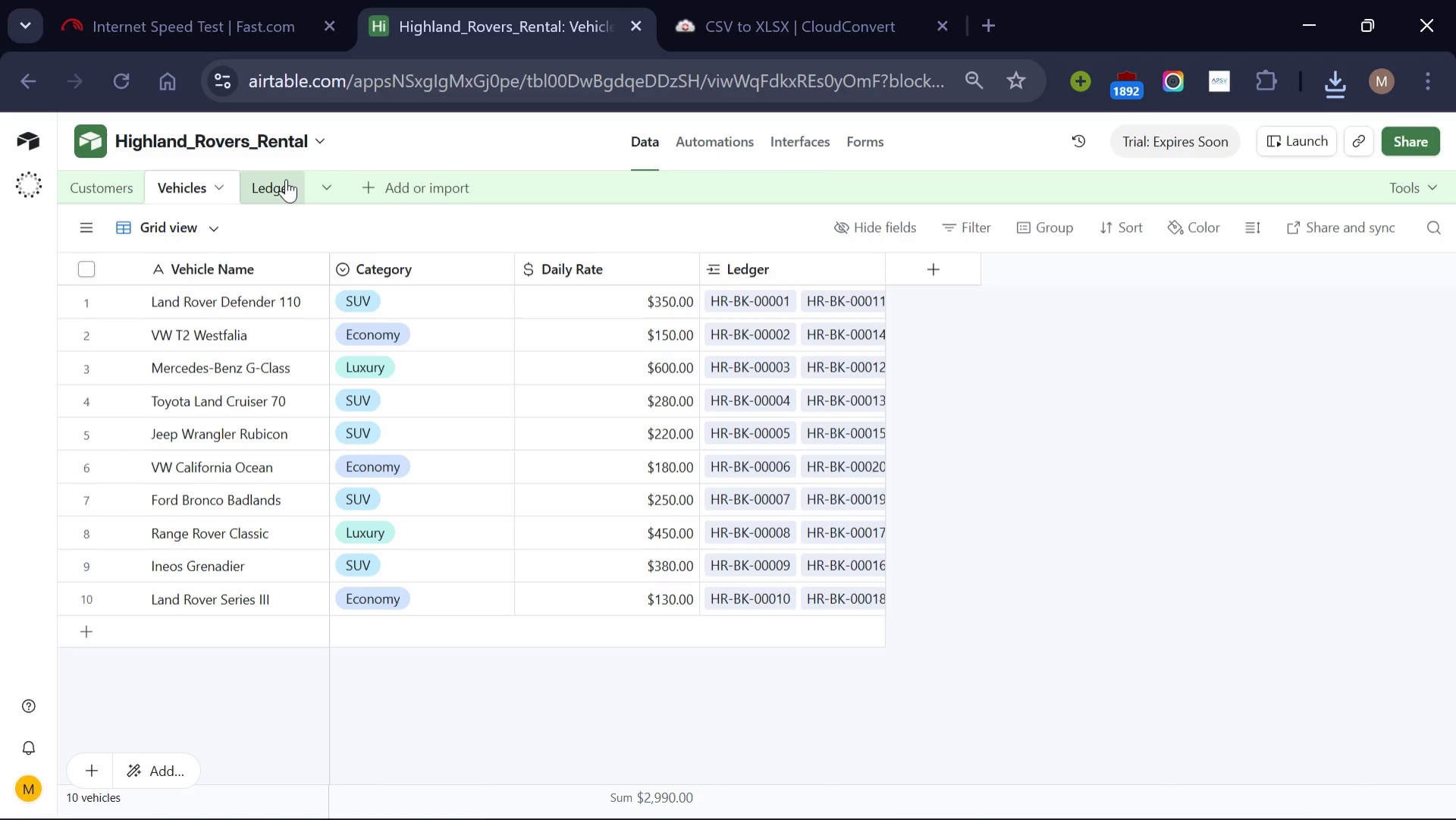 
left_click([286, 179])
 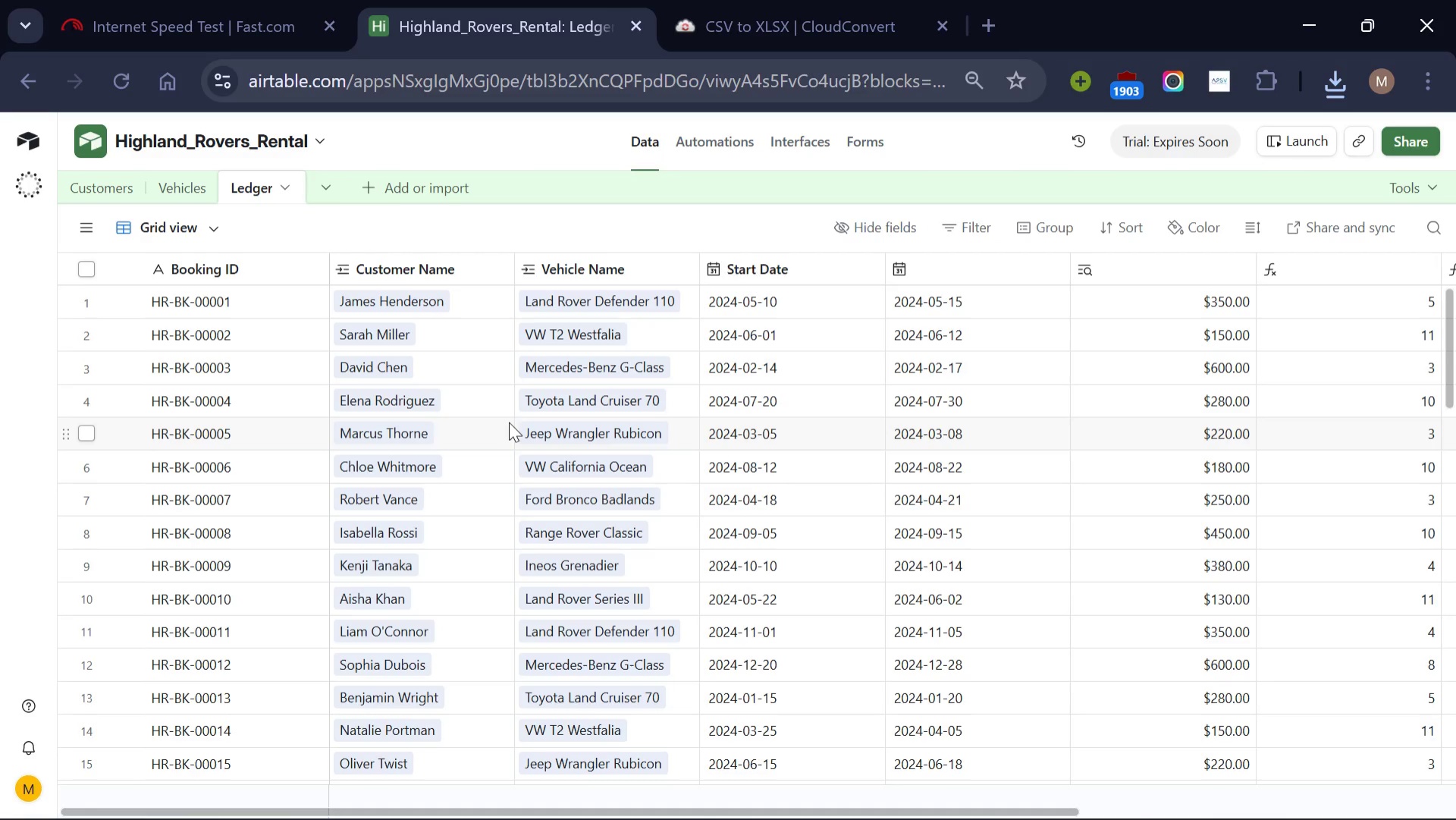 
scroll: coordinate [509, 422], scroll_direction: up, amount: 5.0
 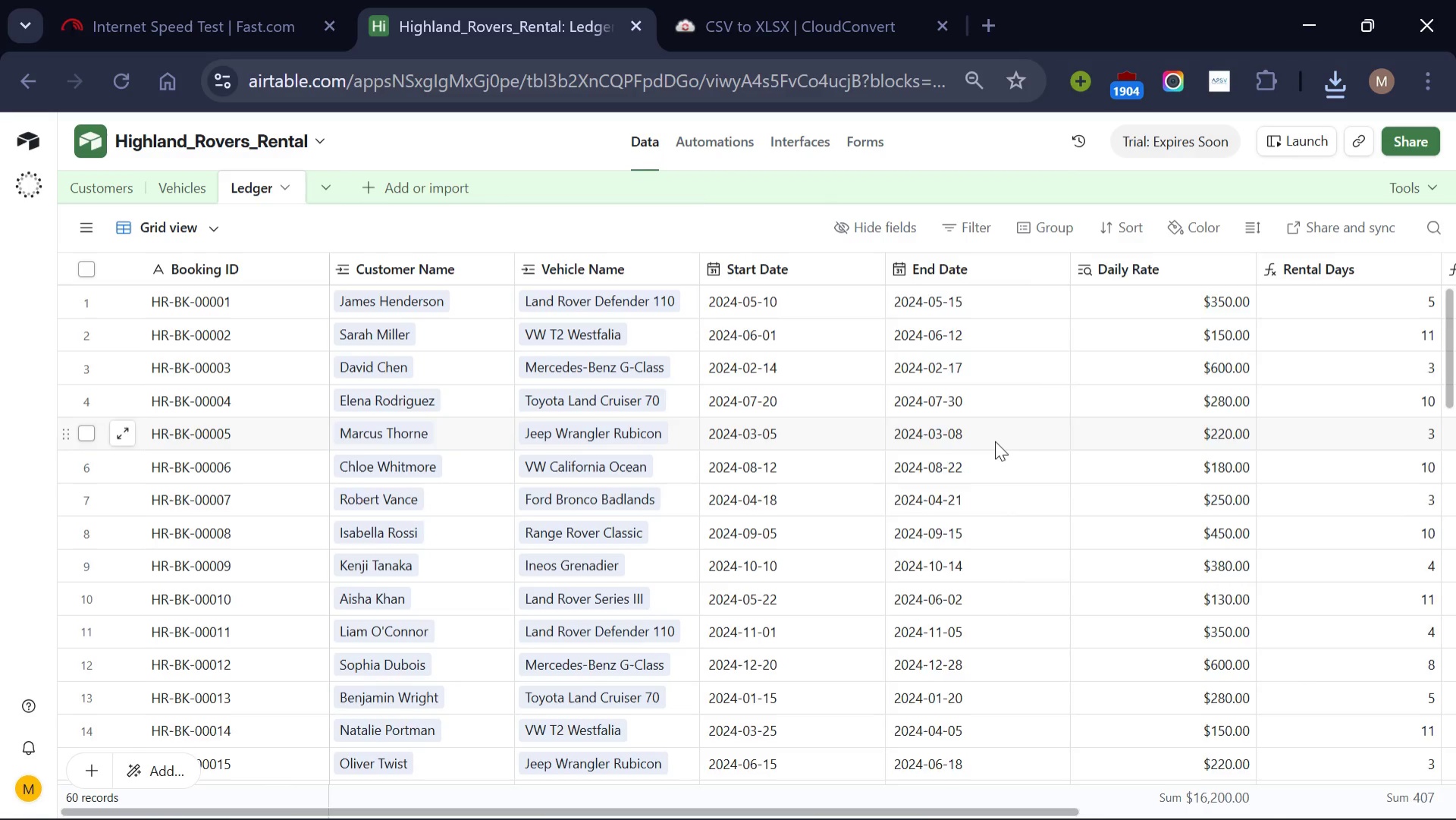 
scroll: coordinate [995, 441], scroll_direction: down, amount: 9.0
 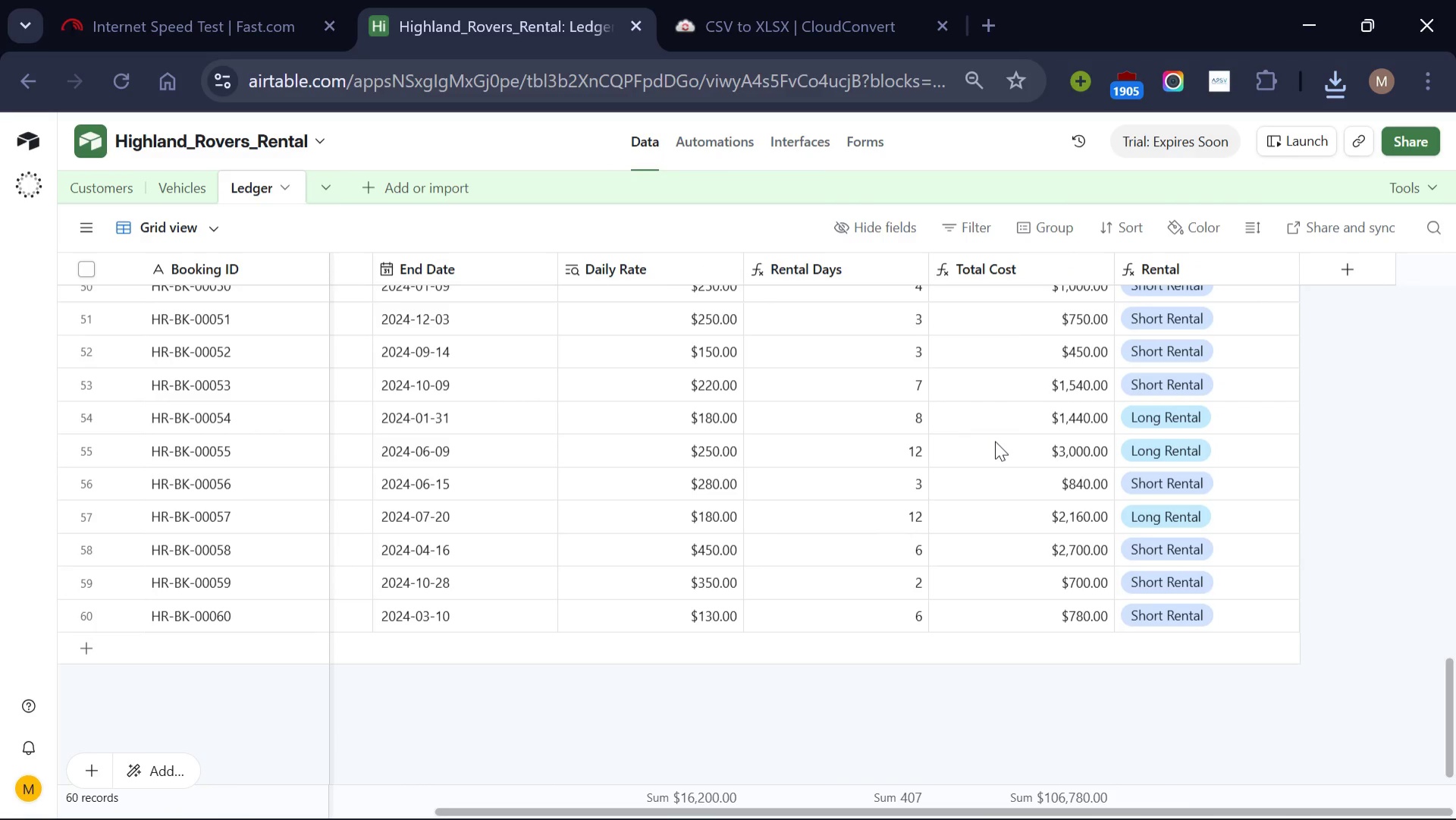 
scroll: coordinate [649, 404], scroll_direction: up, amount: 21.0
 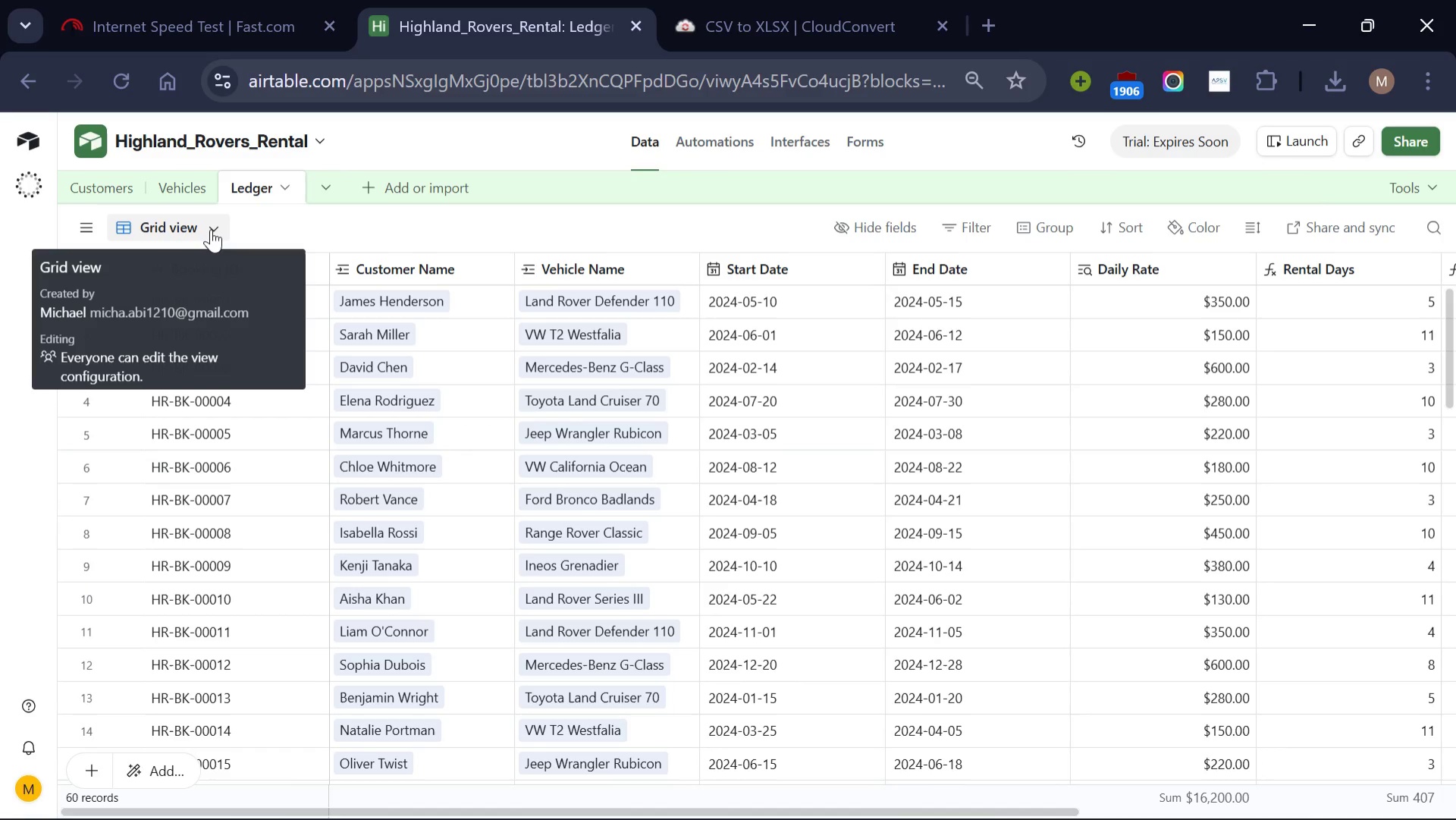 
left_click([211, 230])
 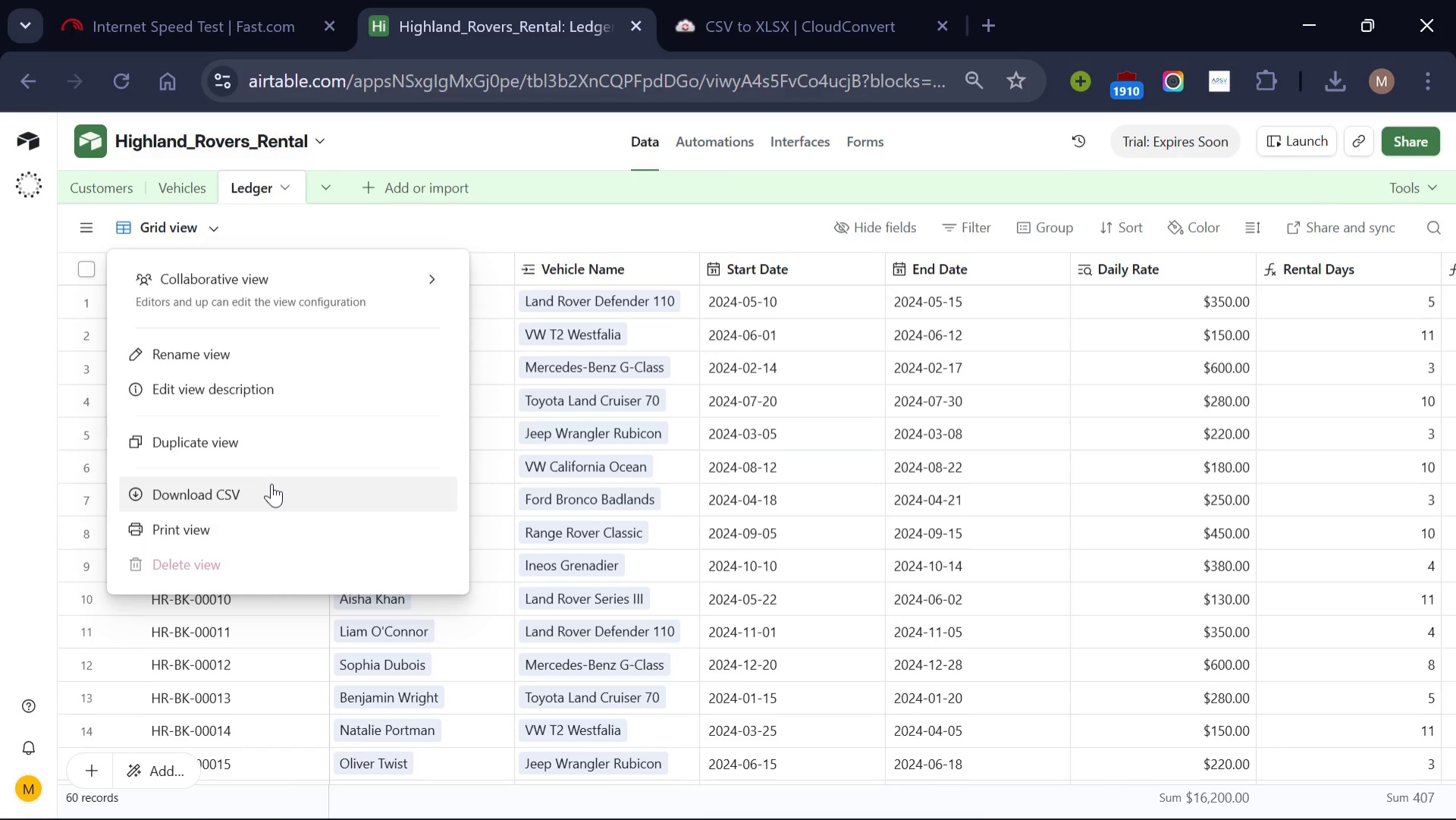 
left_click([271, 483])
 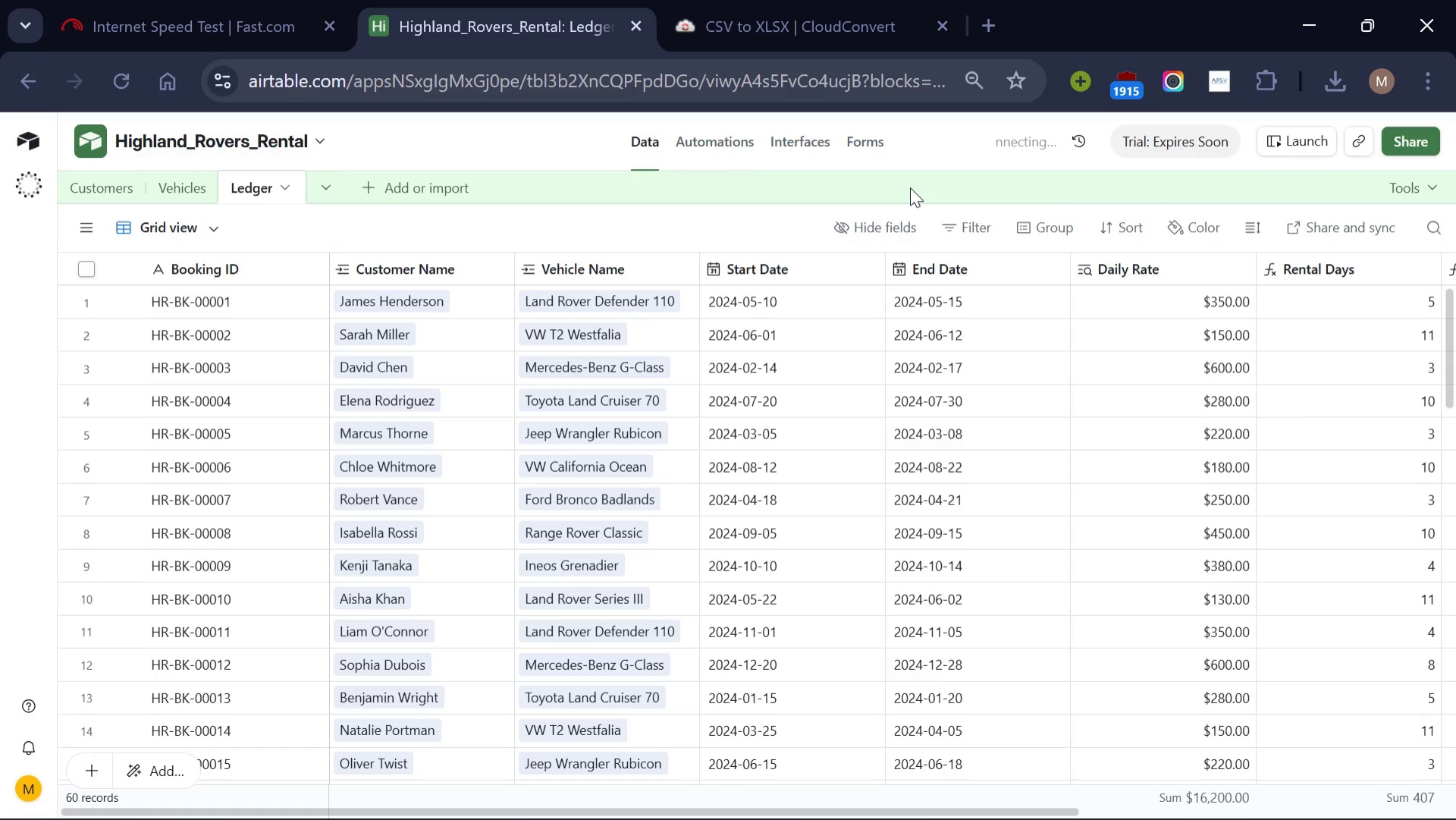 
wait(12.82)
 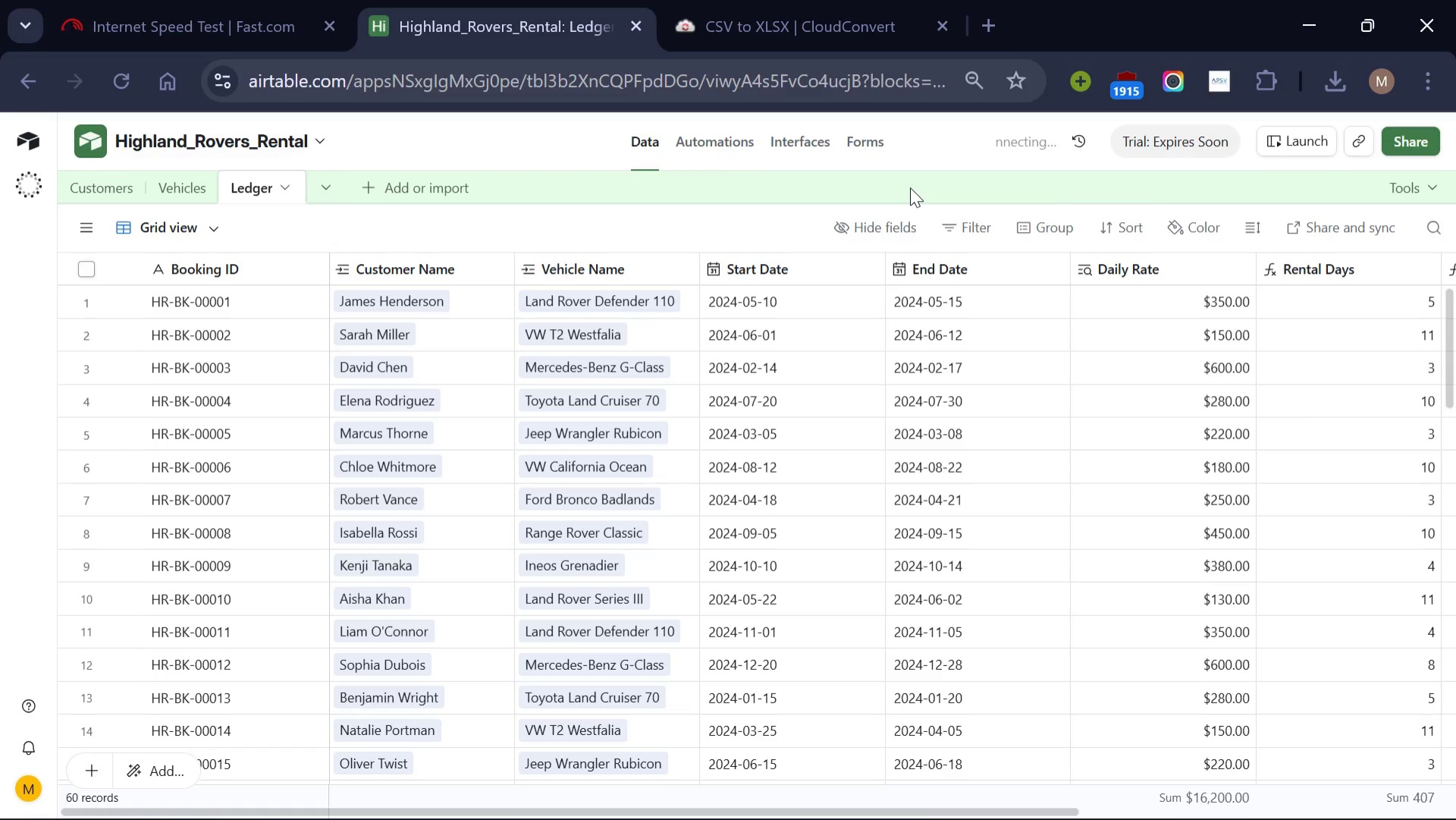 
mouse_move([750, 782])
 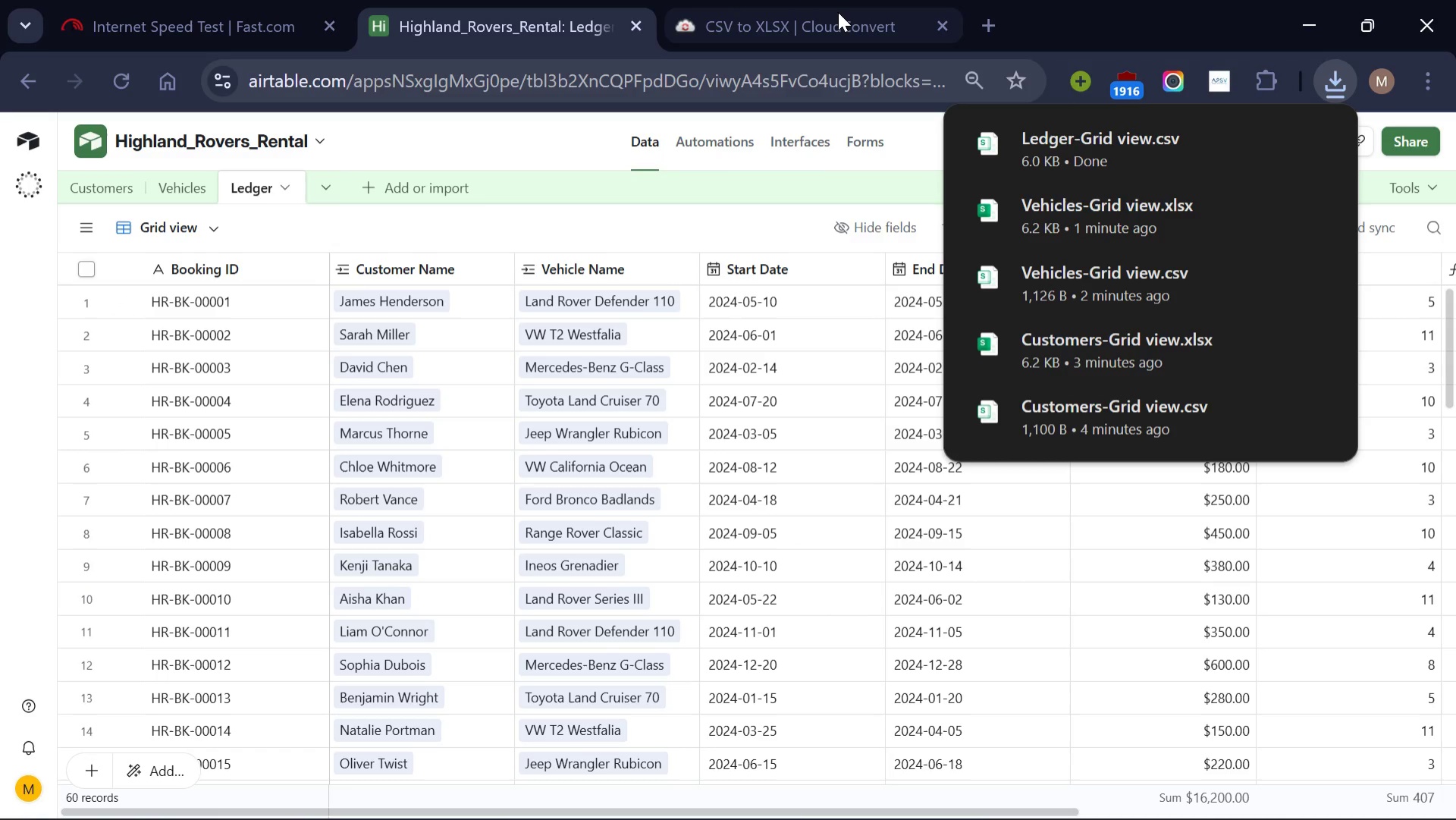 
left_click([838, 12])
 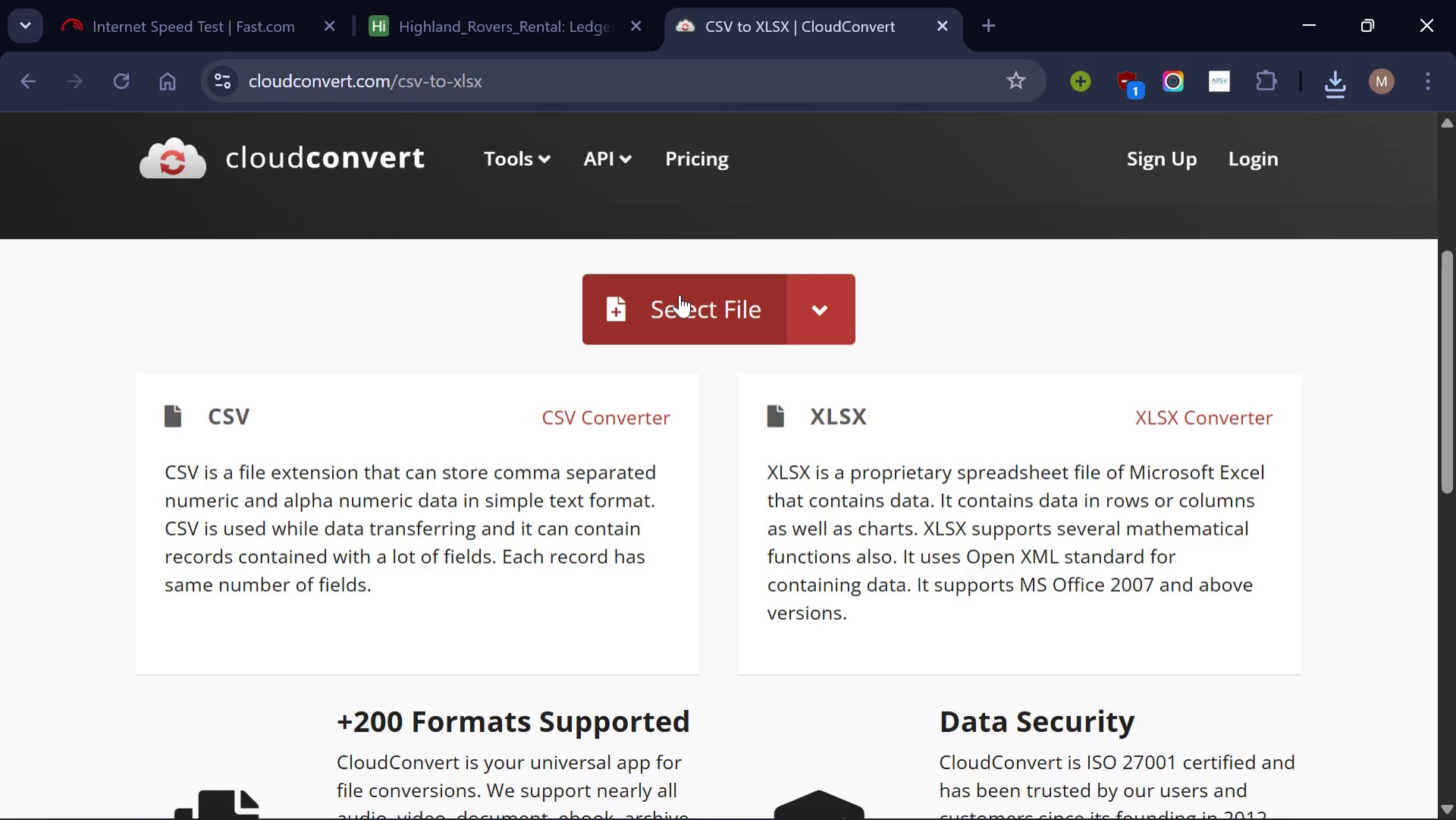 
left_click([679, 294])
 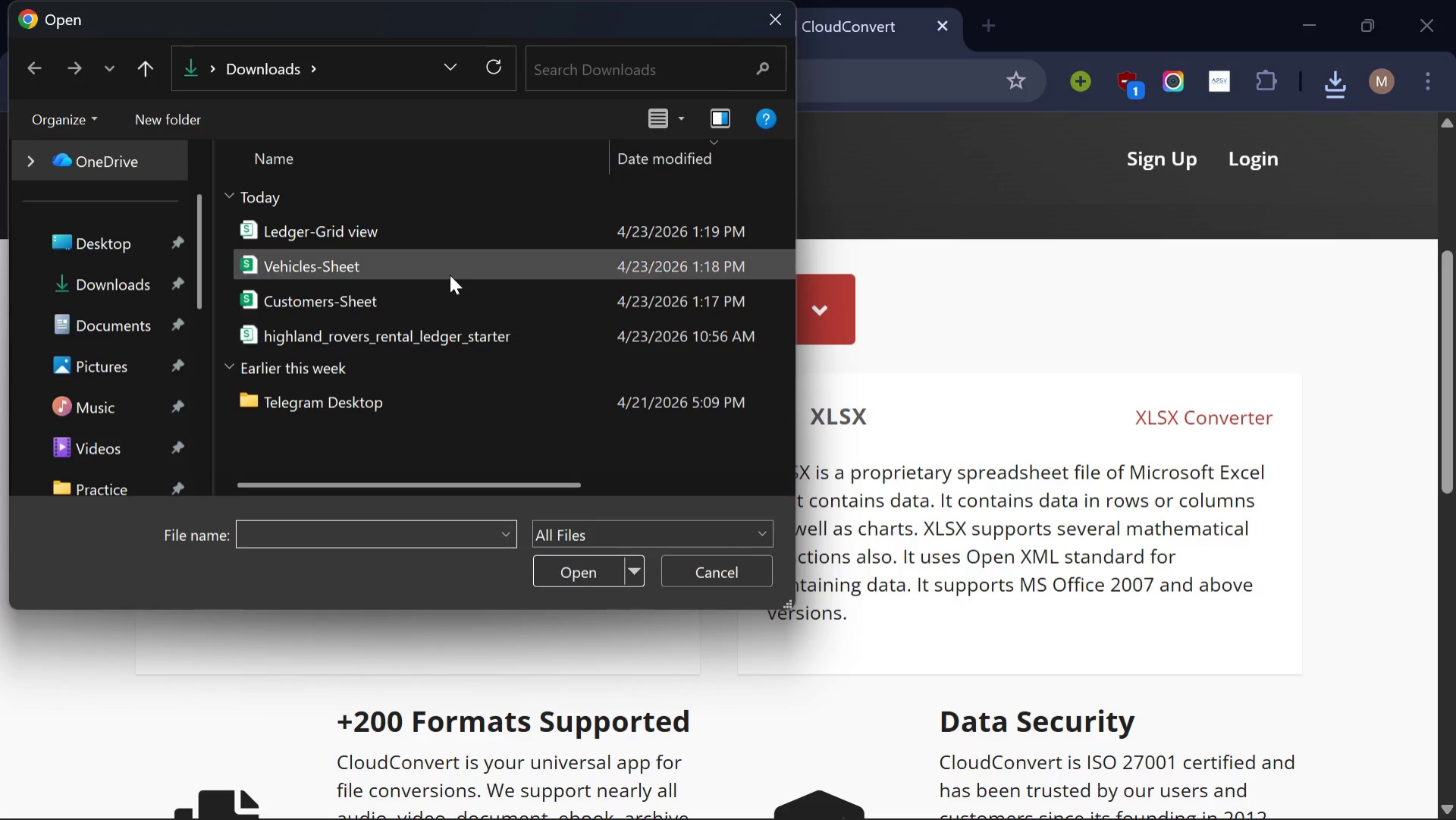 
left_click([442, 240])
 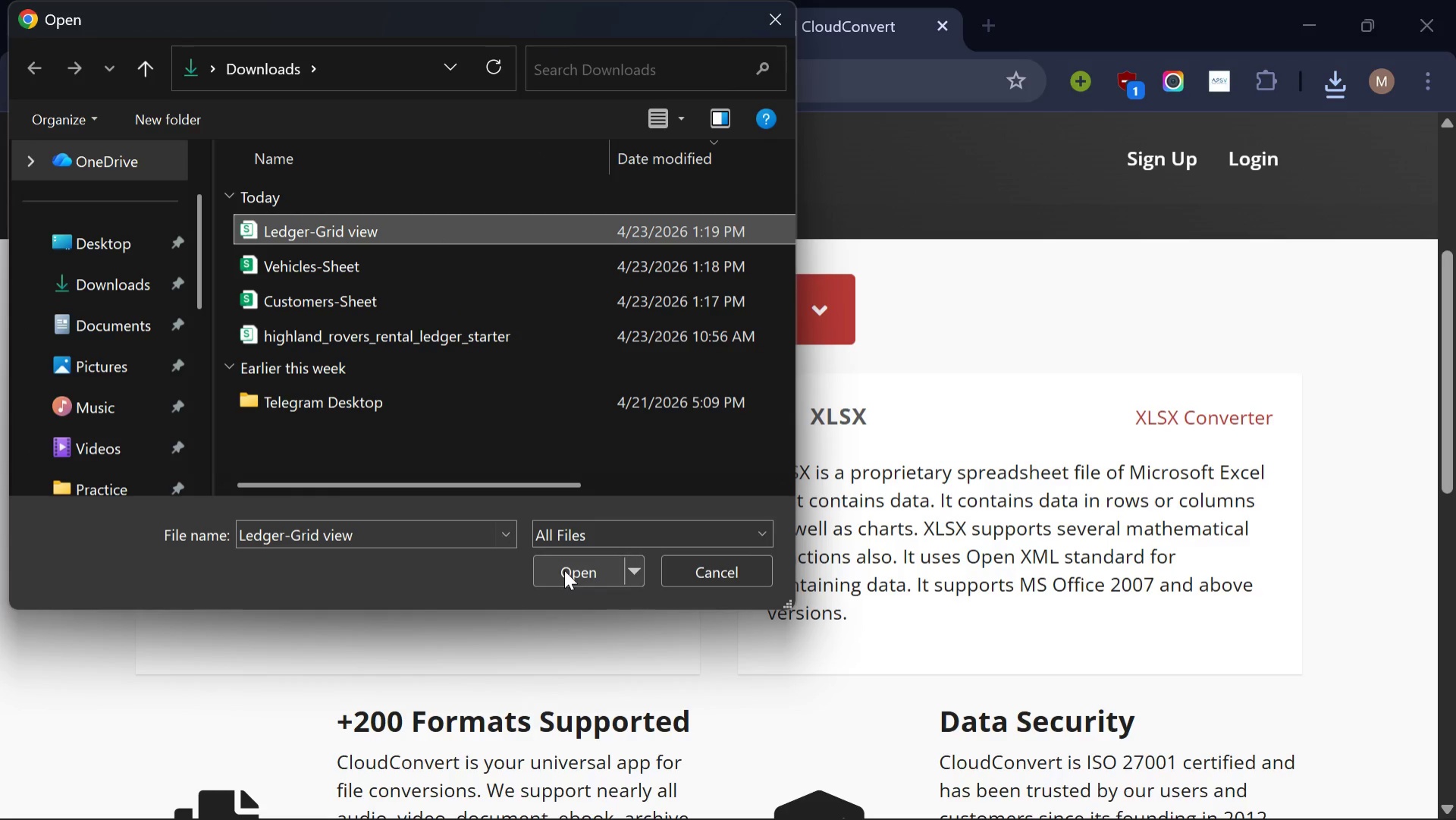 
left_click([564, 570])
 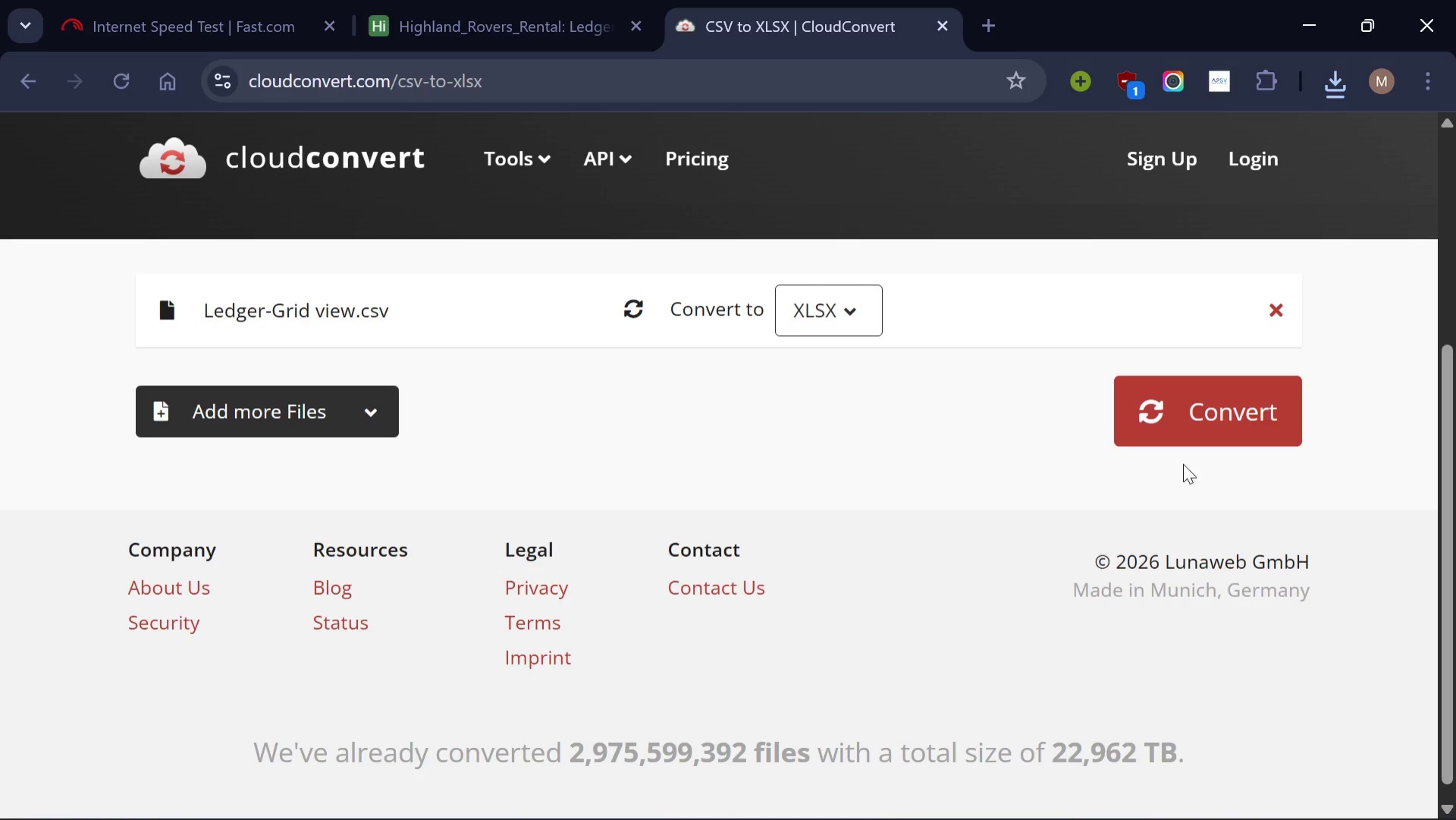 
left_click([1208, 410])
 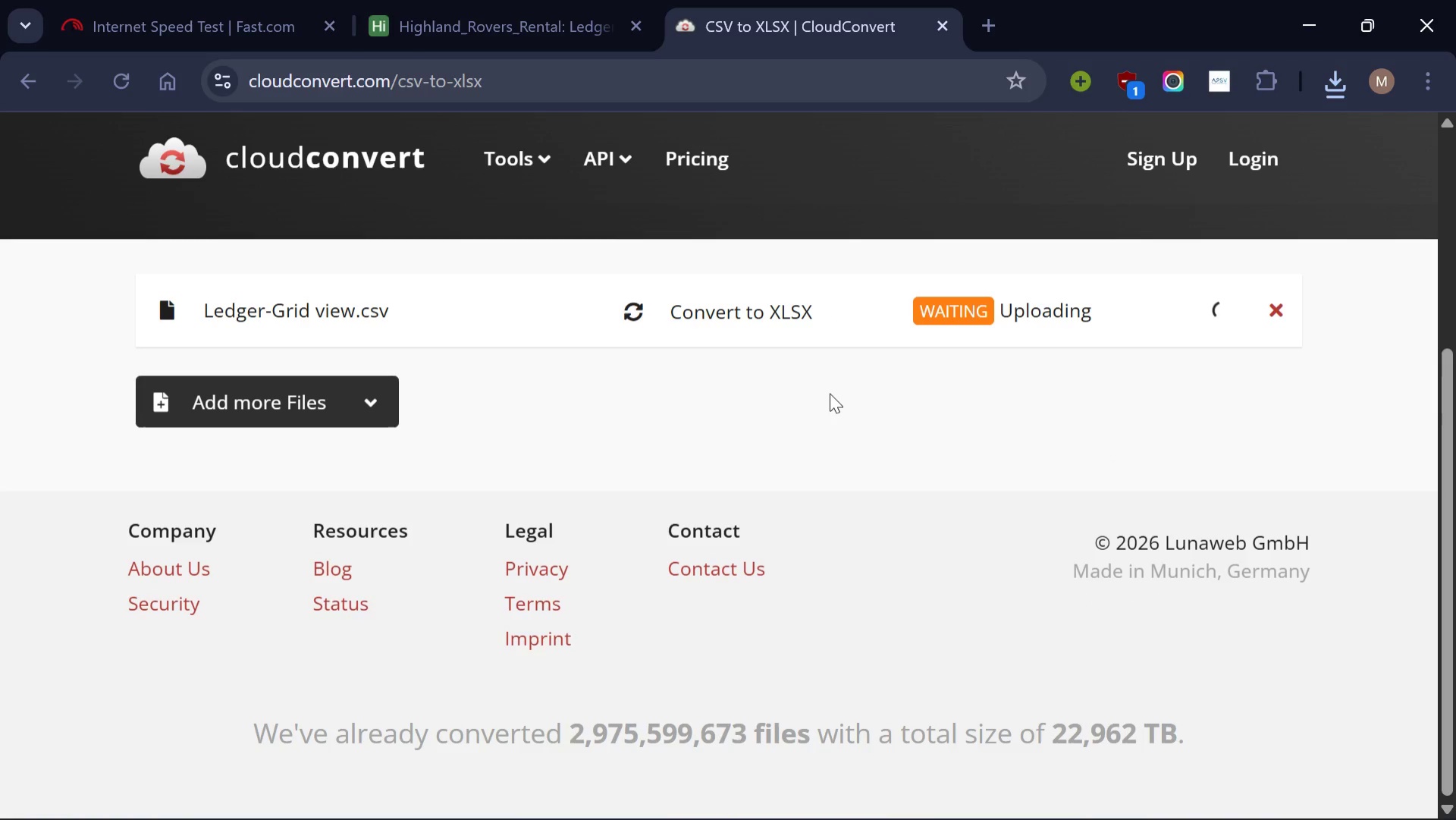 
wait(18.2)
 